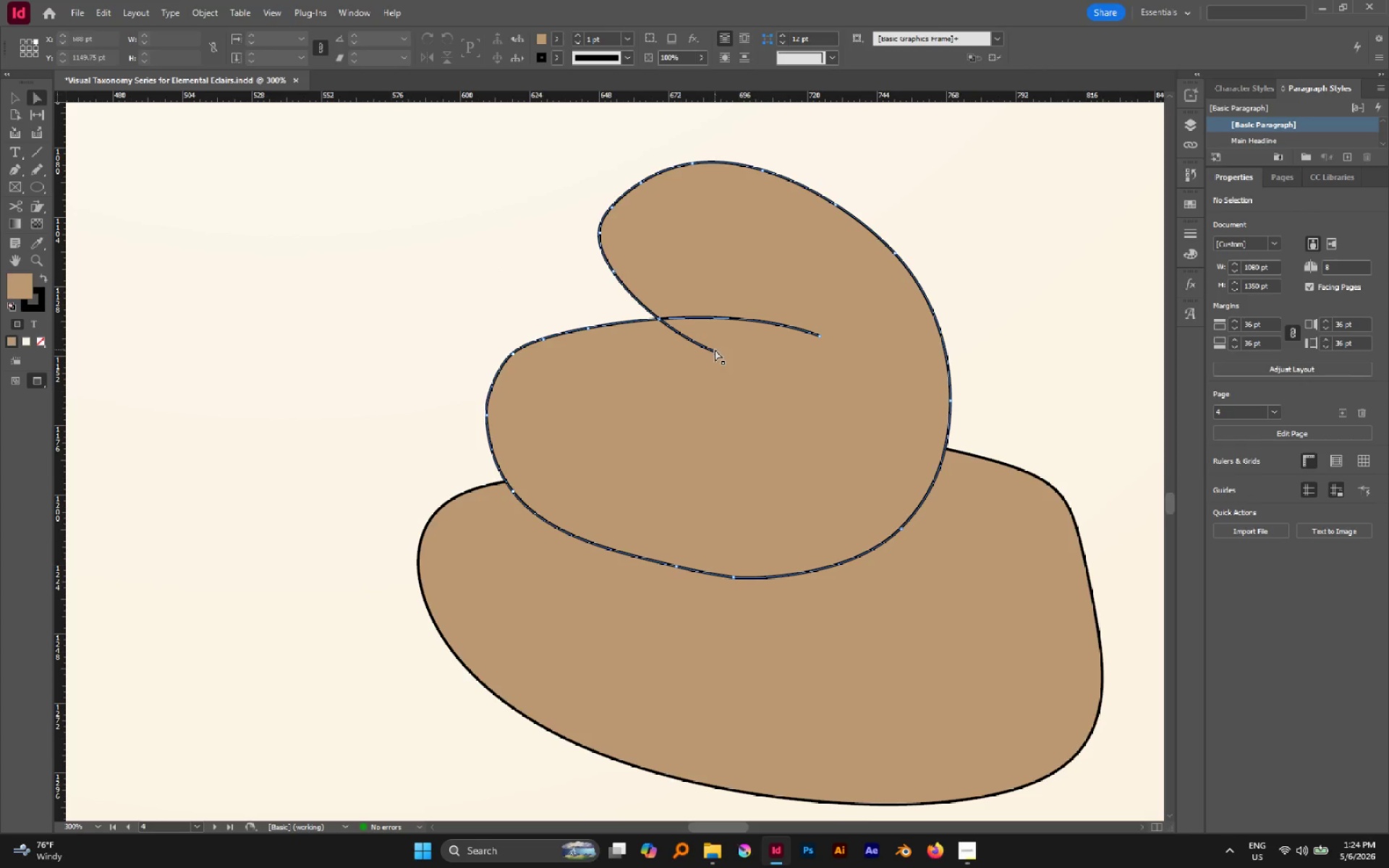 
left_click([713, 352])
 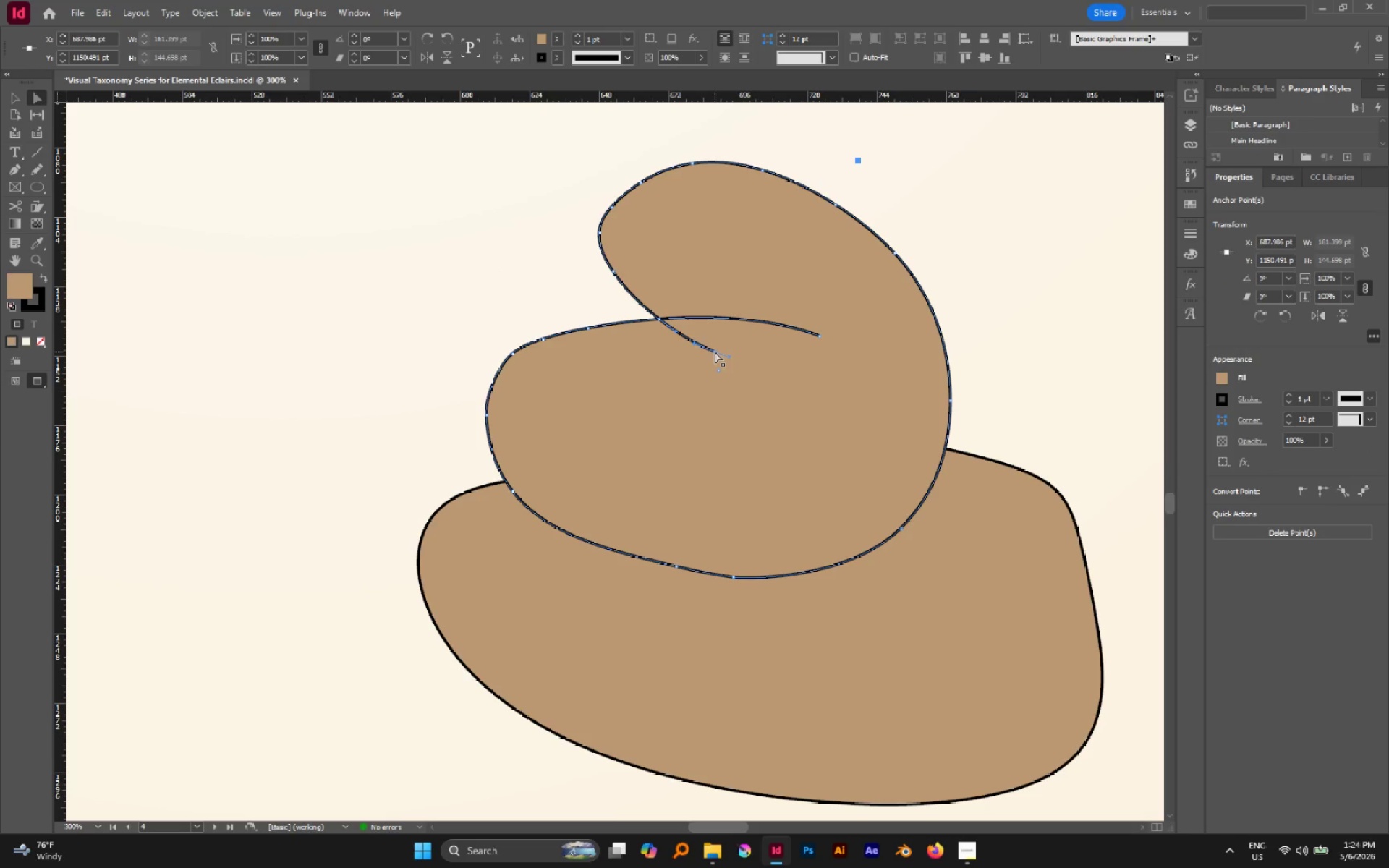 
key(Delete)
 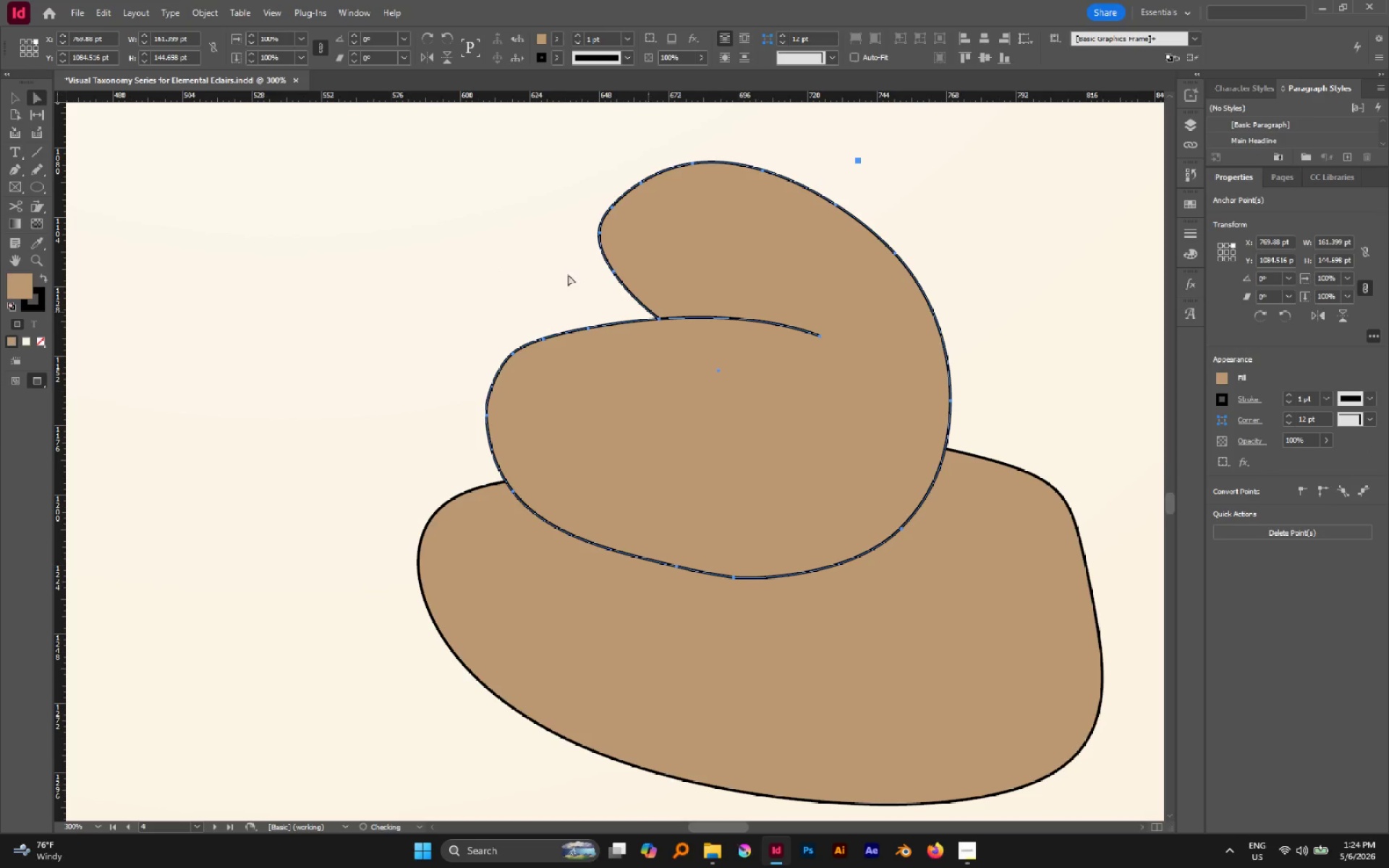 
left_click([522, 255])
 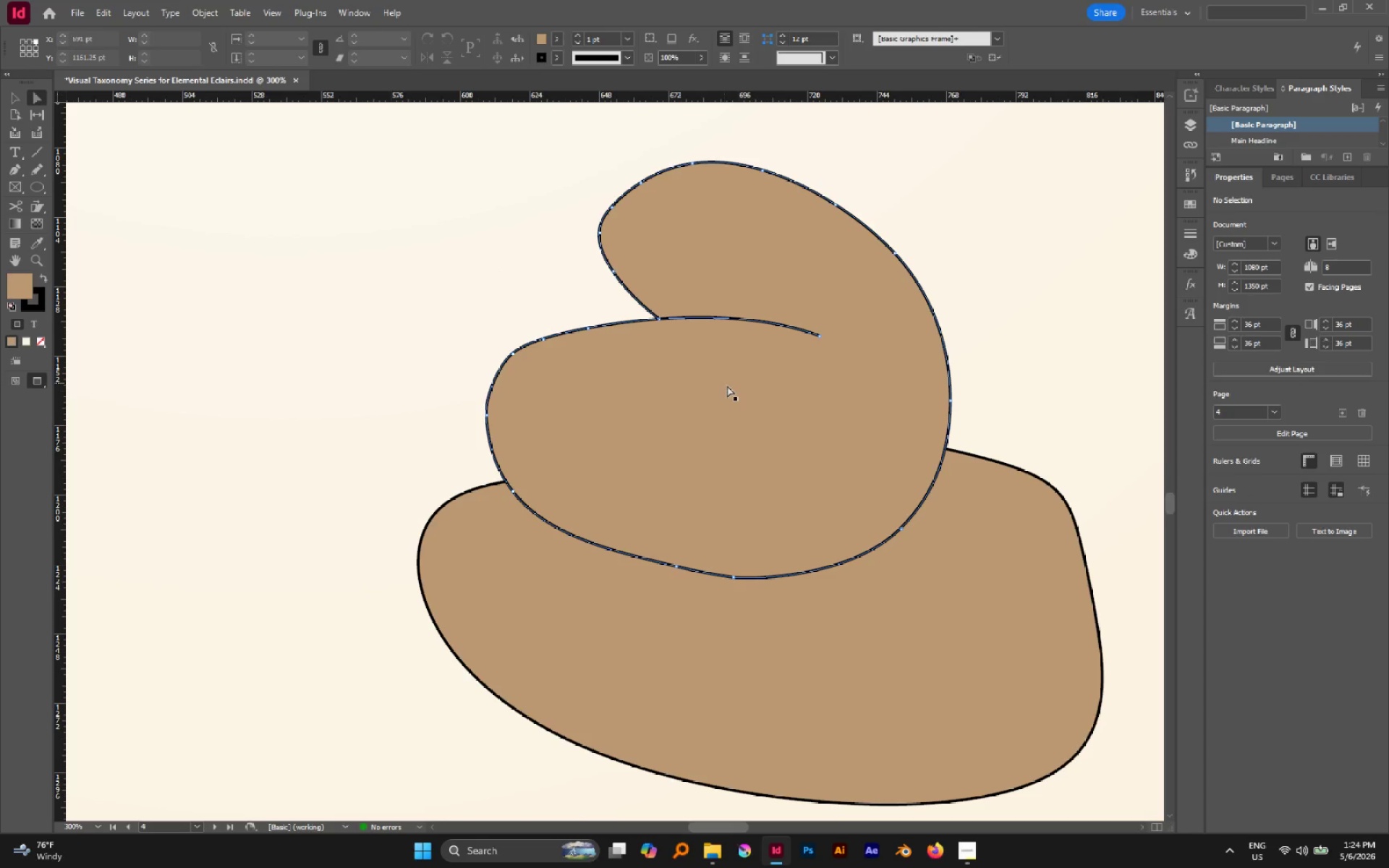 
hold_key(key=AltLeft, duration=0.38)
scroll: coordinate [778, 406], scroll_direction: down, amount: 2.0
 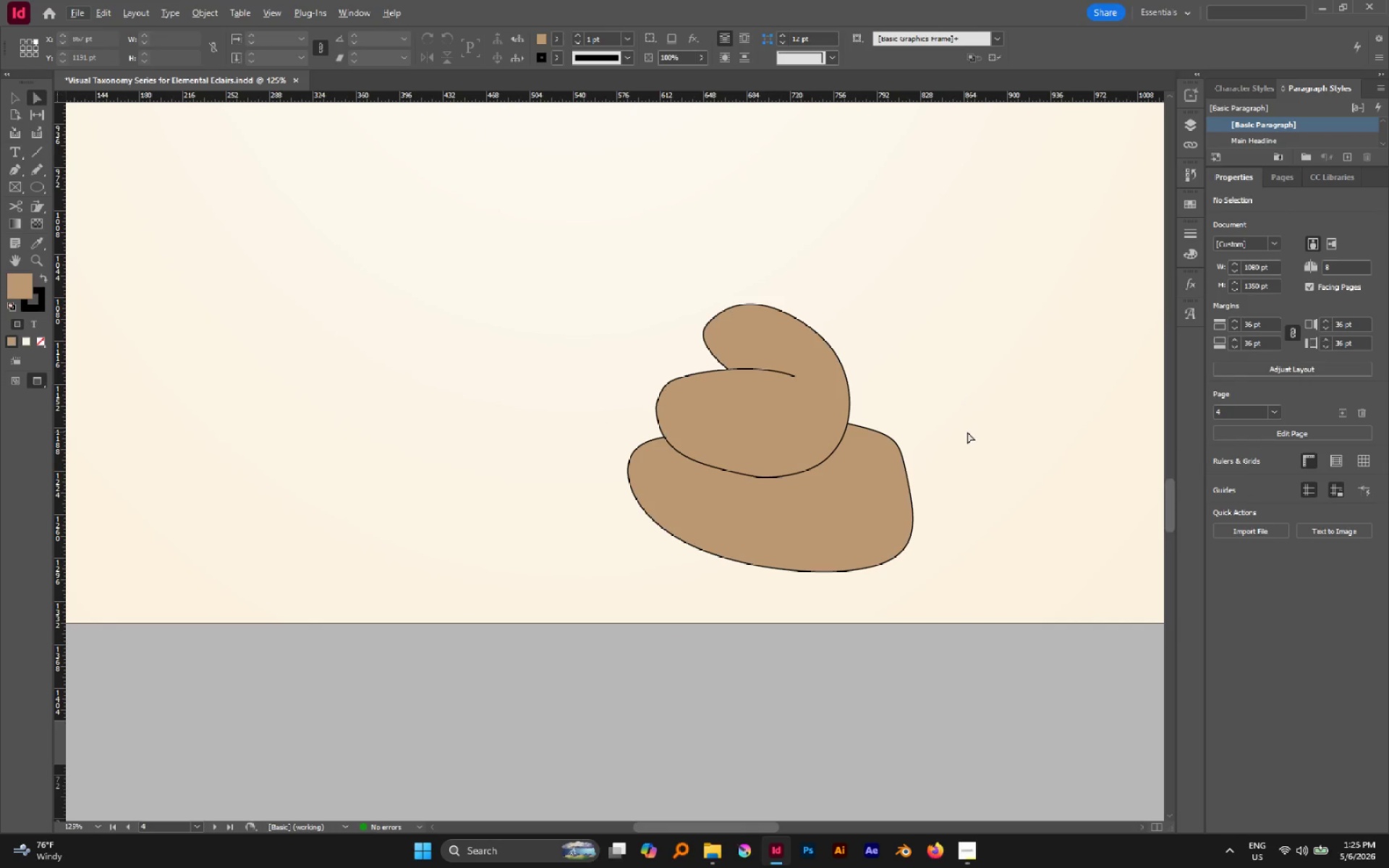 
key(N)
 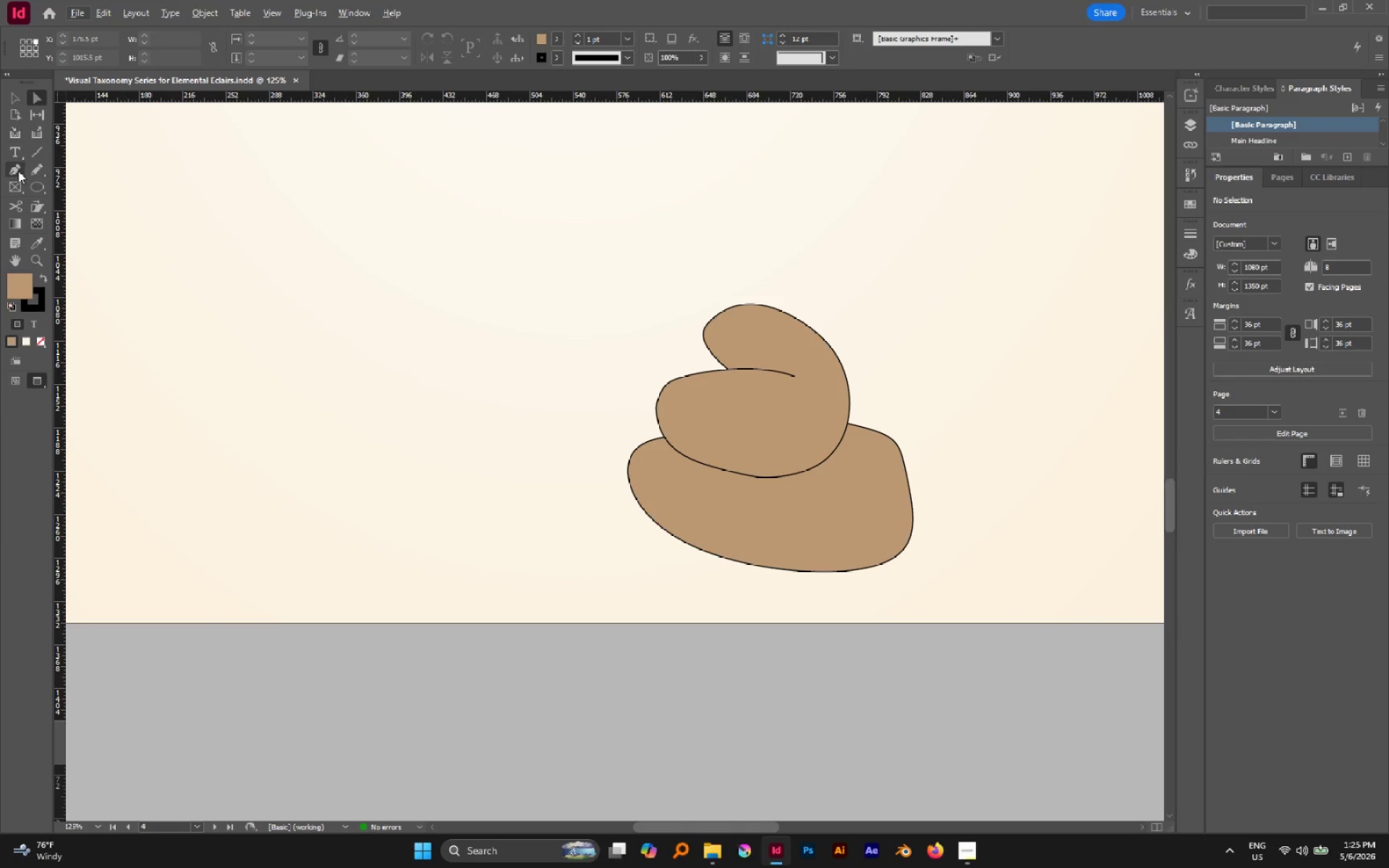 
left_click([33, 170])
 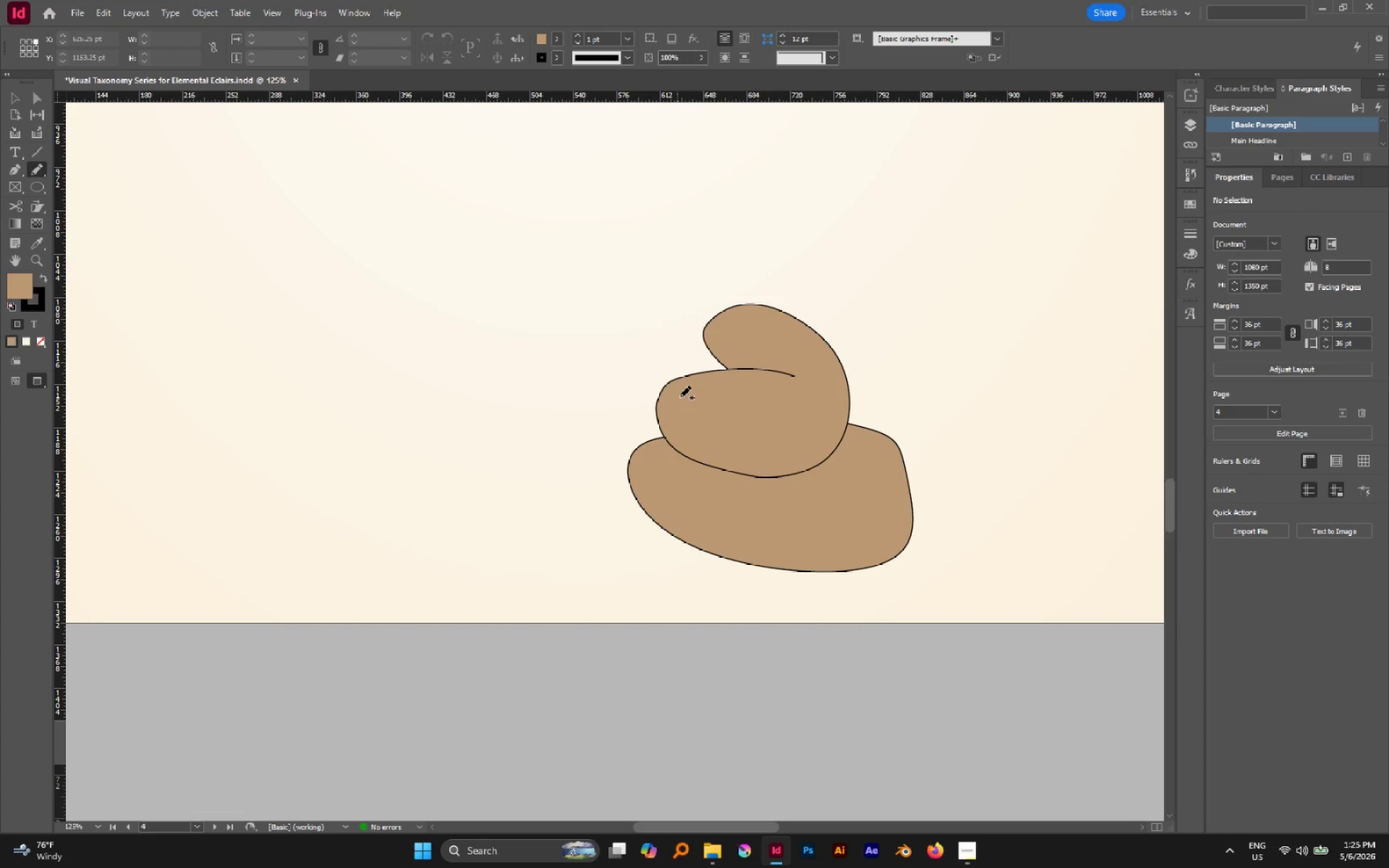 
left_click_drag(start_coordinate=[682, 393], to_coordinate=[707, 444])
 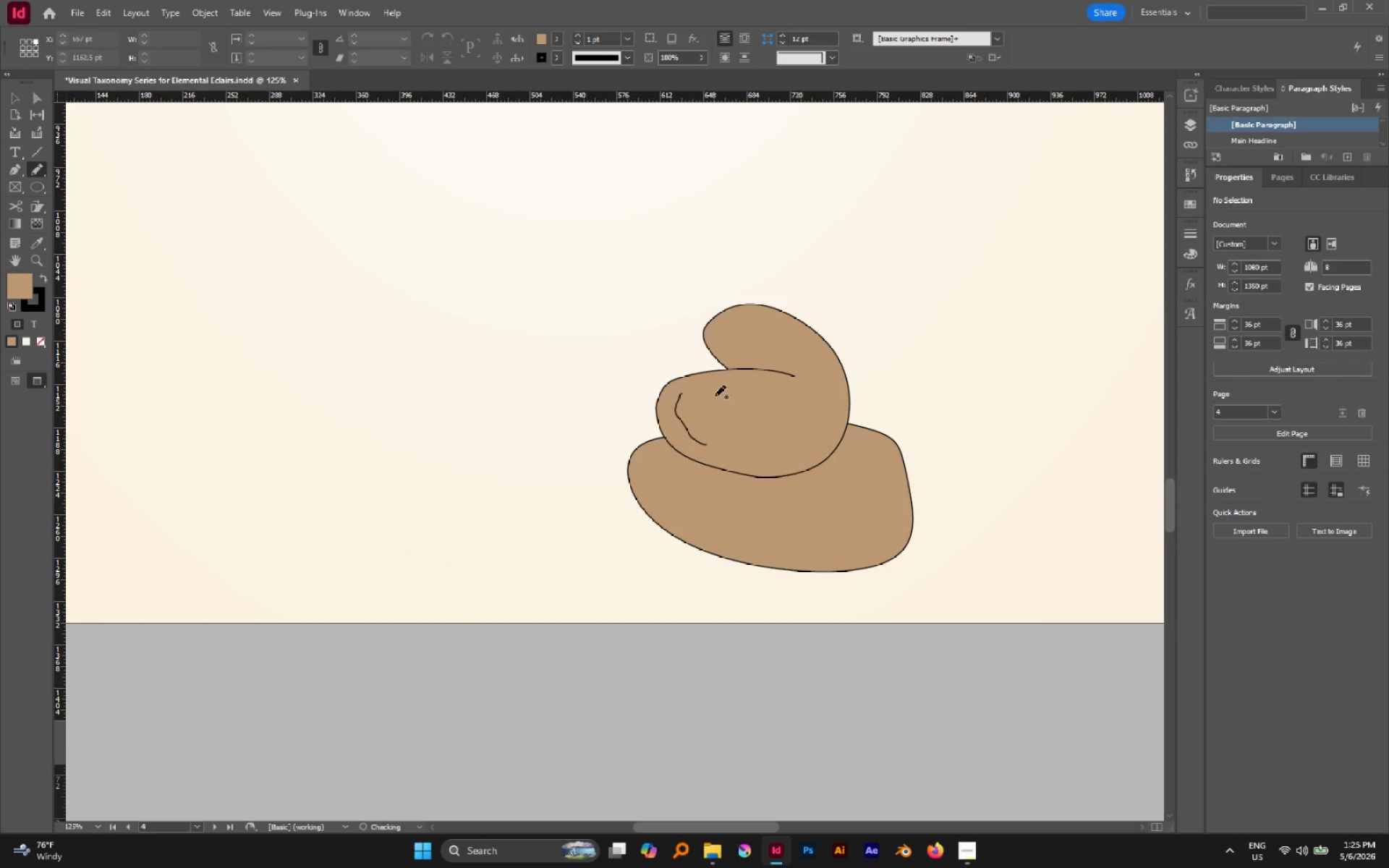 
left_click_drag(start_coordinate=[715, 394], to_coordinate=[759, 460])
 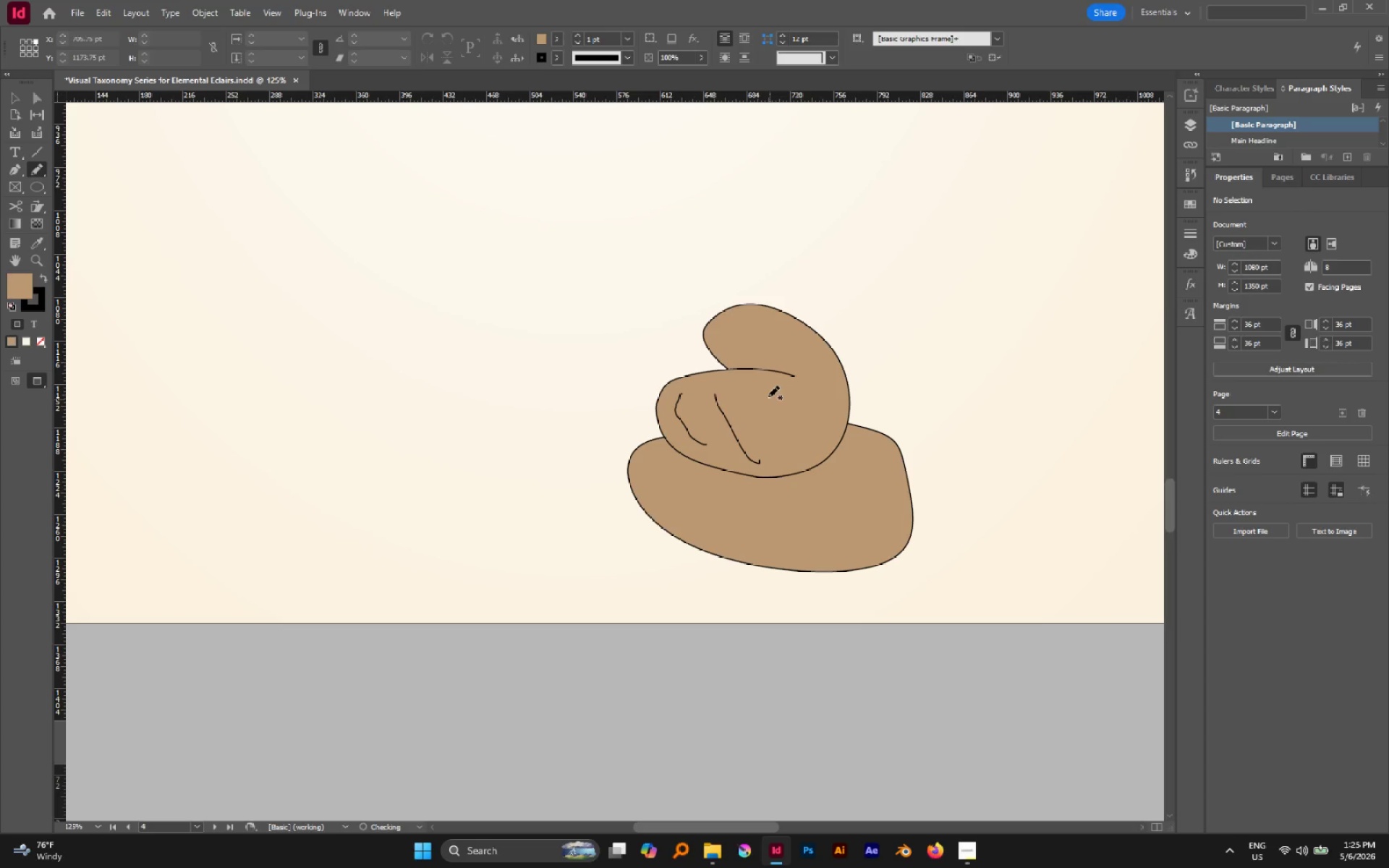 
left_click_drag(start_coordinate=[768, 395], to_coordinate=[815, 444])
 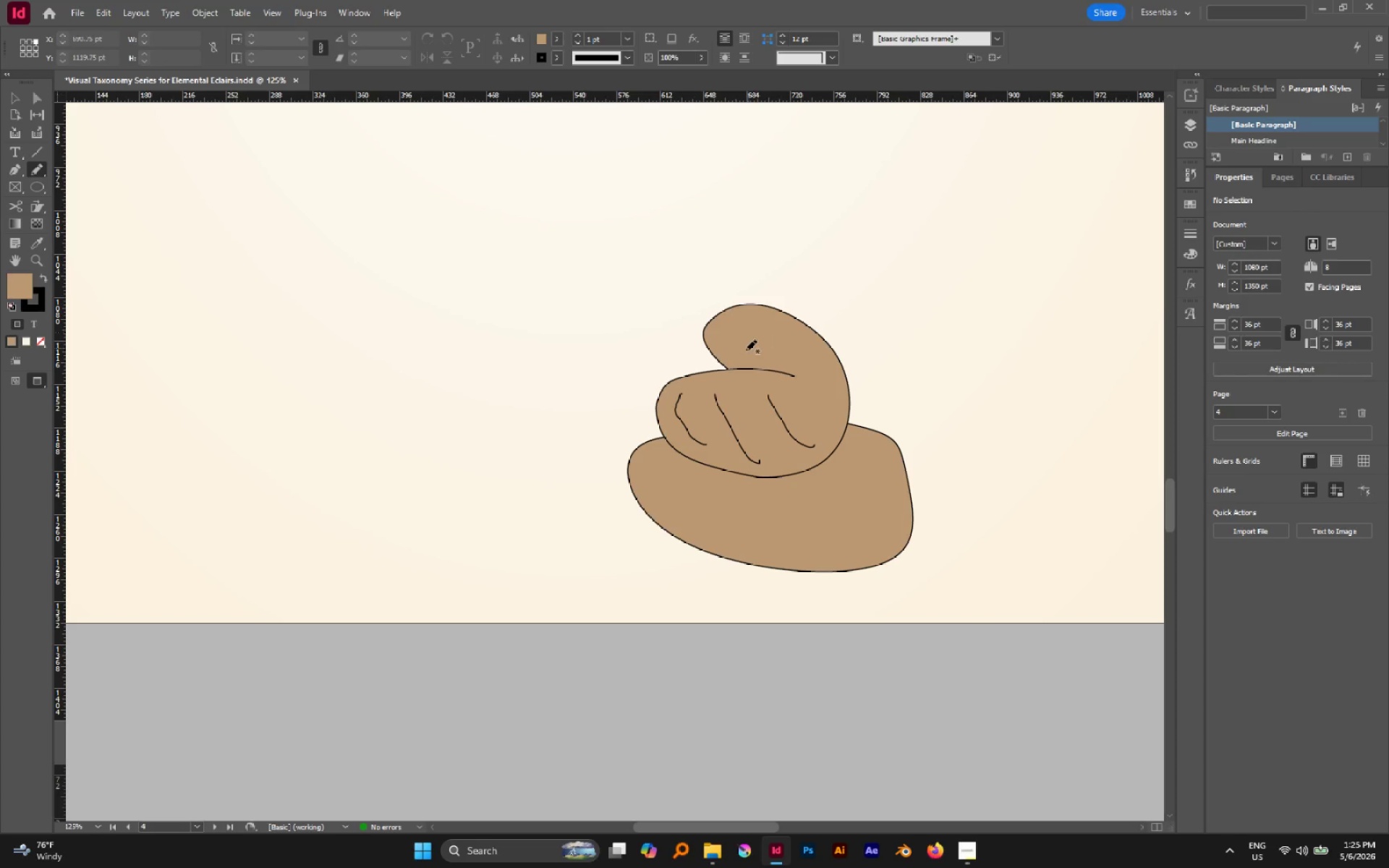 
left_click_drag(start_coordinate=[738, 359], to_coordinate=[768, 333])
 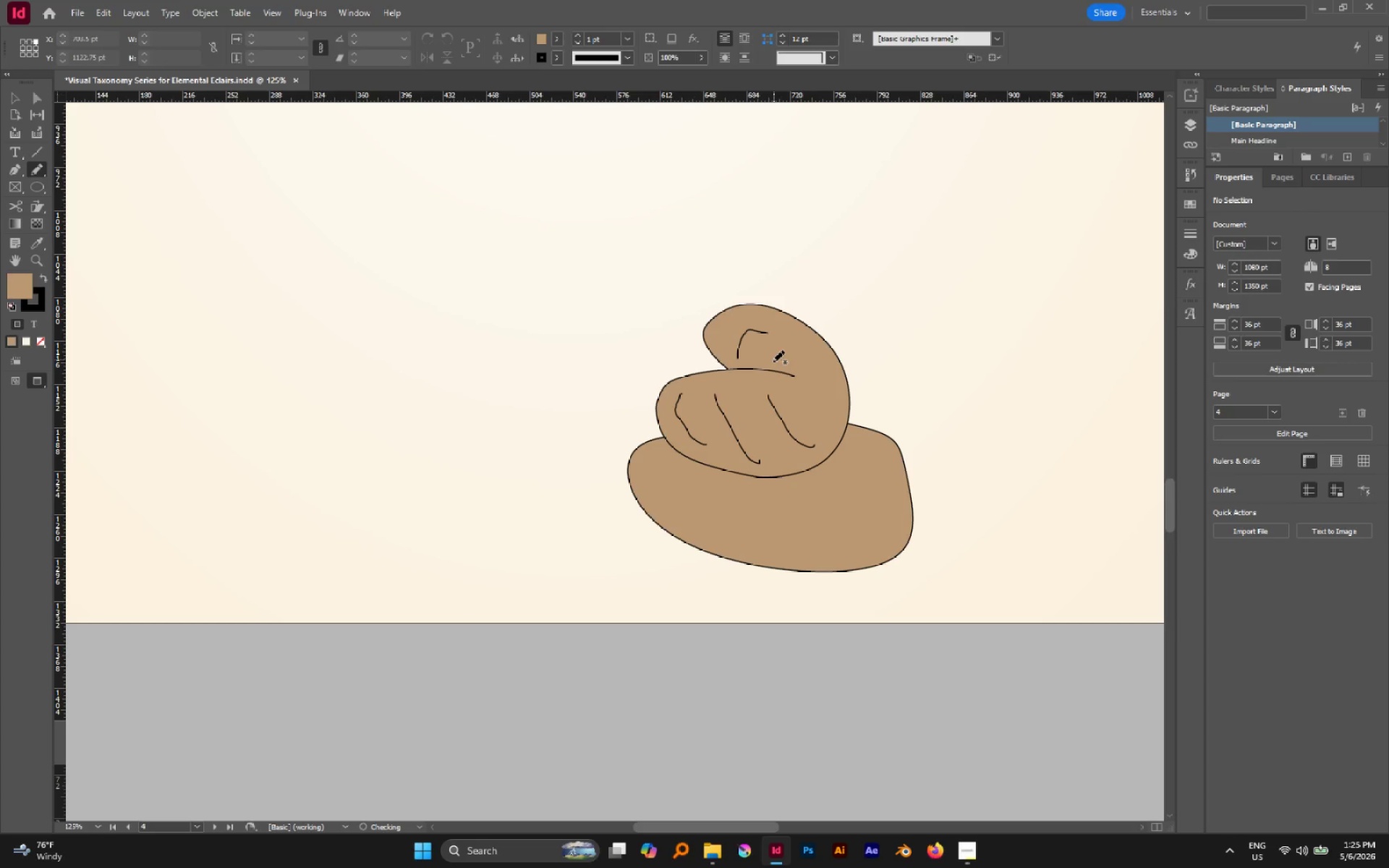 
left_click_drag(start_coordinate=[773, 361], to_coordinate=[802, 354])
 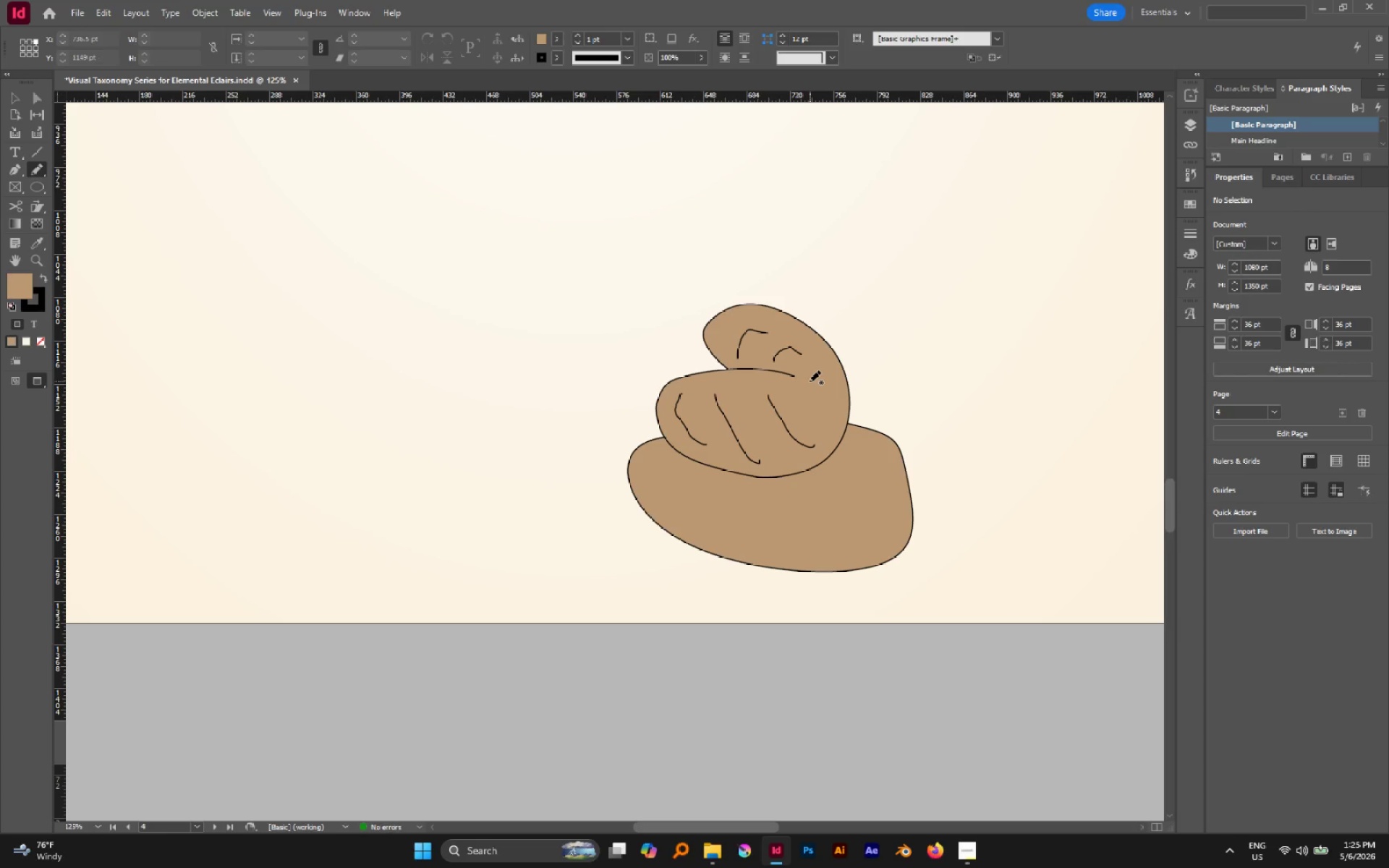 
left_click_drag(start_coordinate=[810, 382], to_coordinate=[838, 416])
 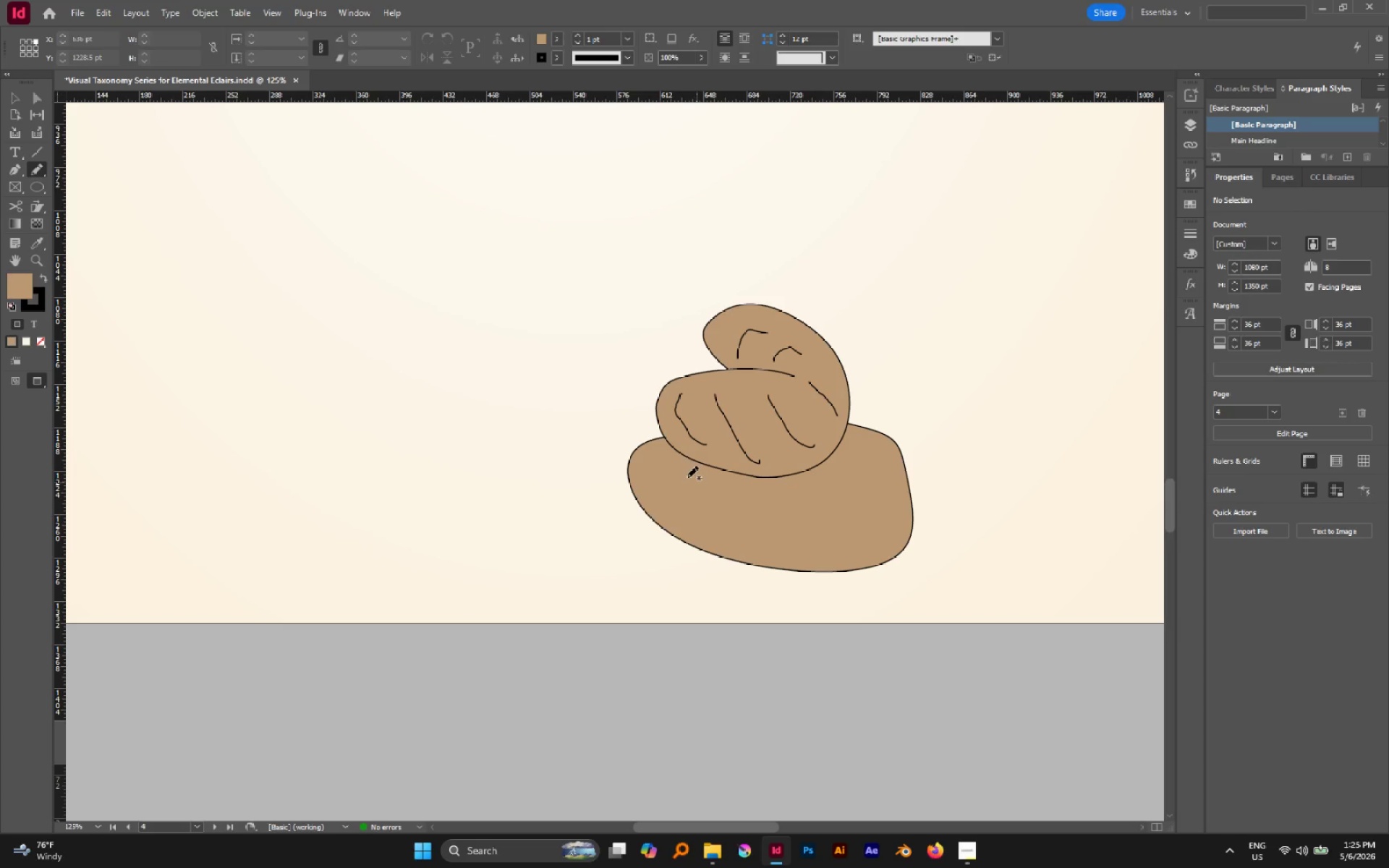 
left_click_drag(start_coordinate=[681, 469], to_coordinate=[705, 529])
 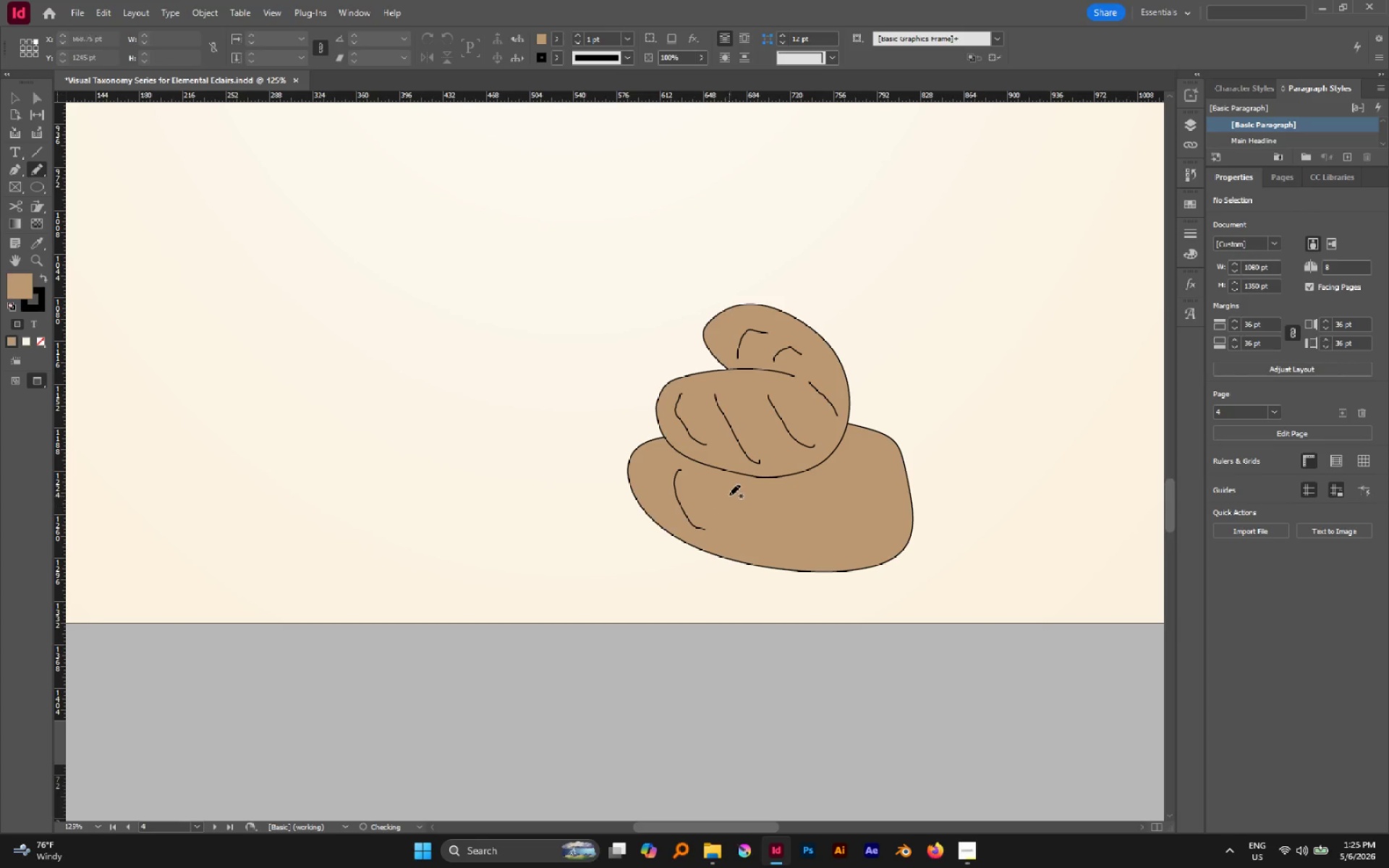 
left_click_drag(start_coordinate=[729, 492], to_coordinate=[792, 576])
 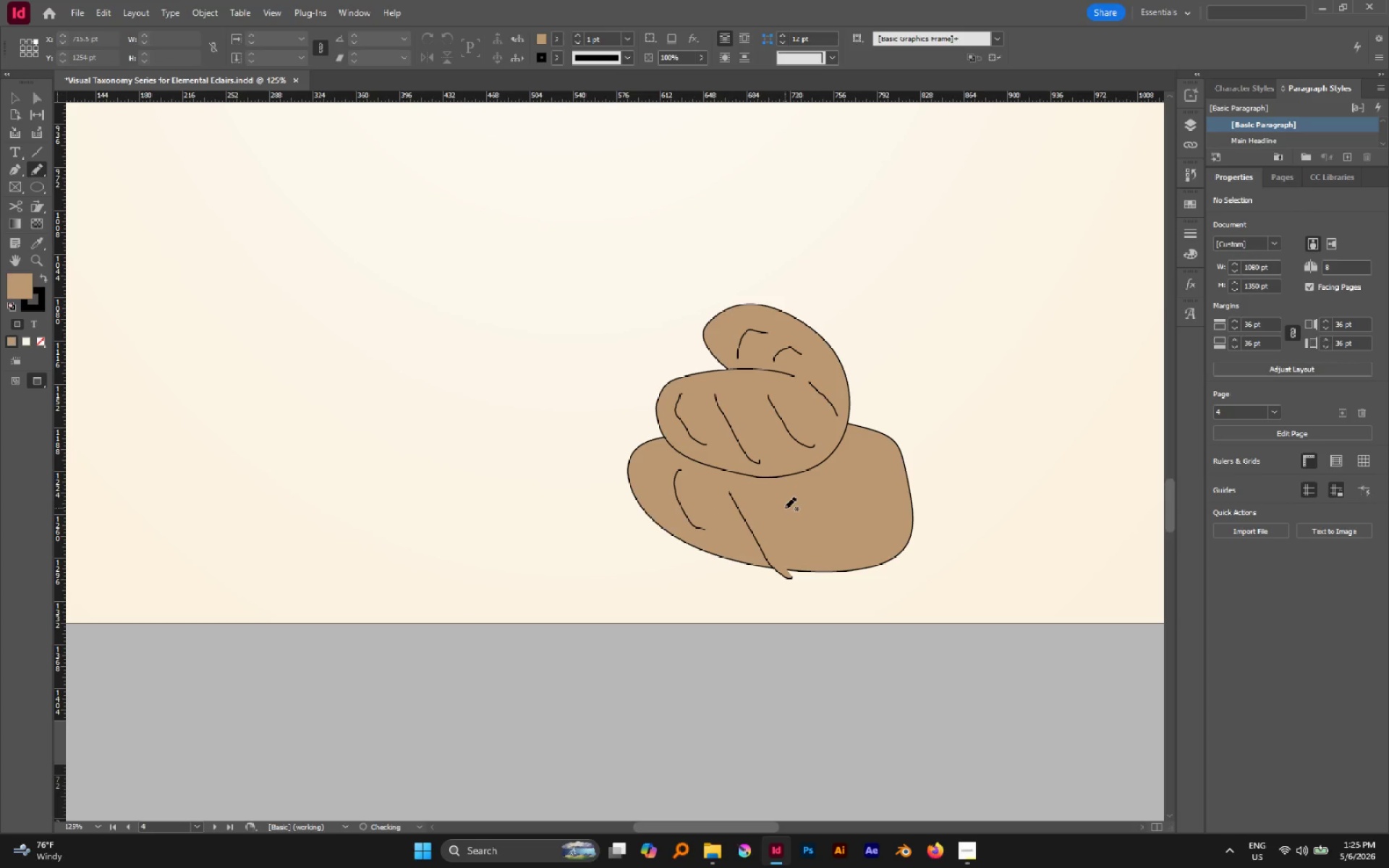 
key(Control+Z)
 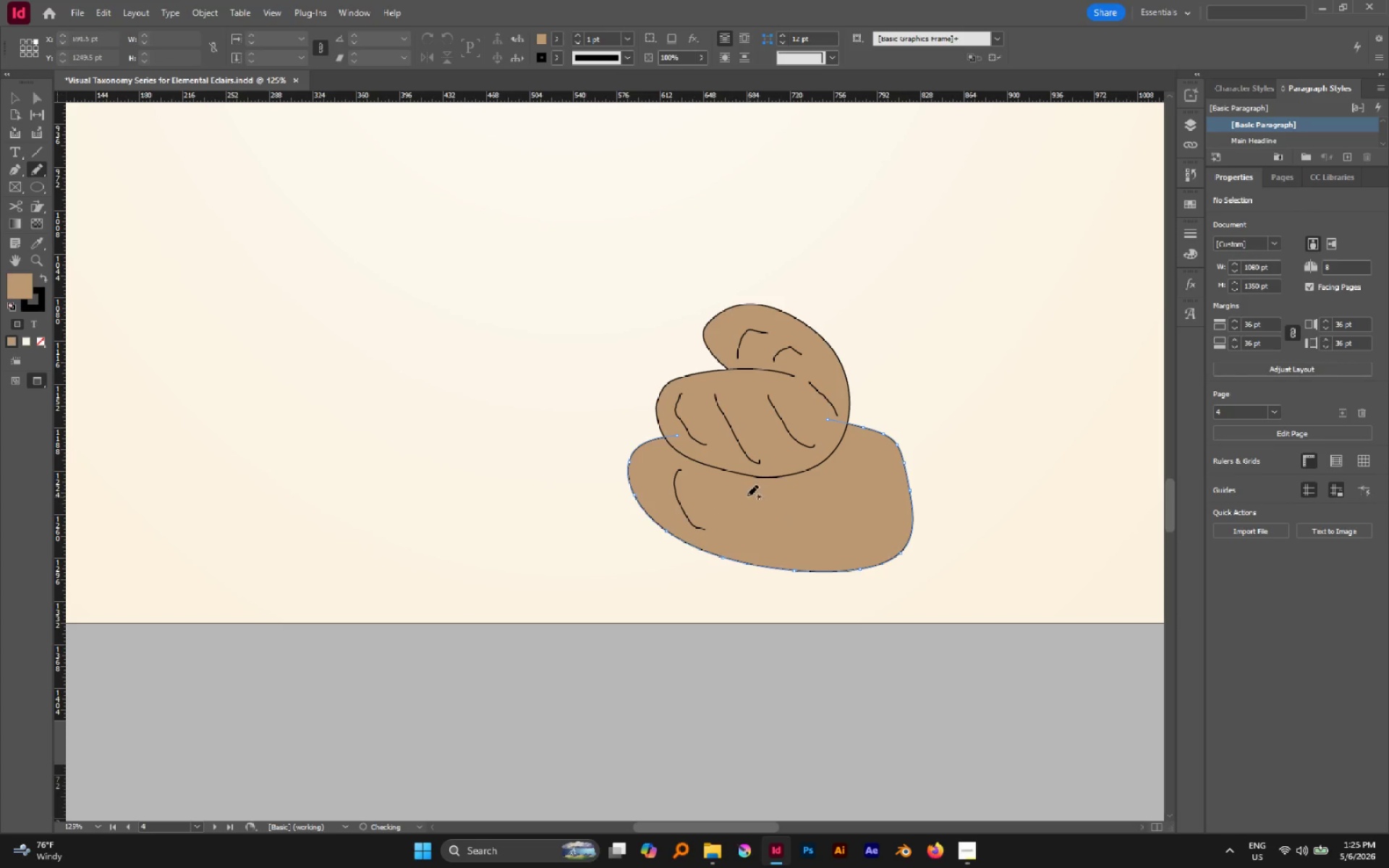 
left_click_drag(start_coordinate=[747, 495], to_coordinate=[786, 553])
 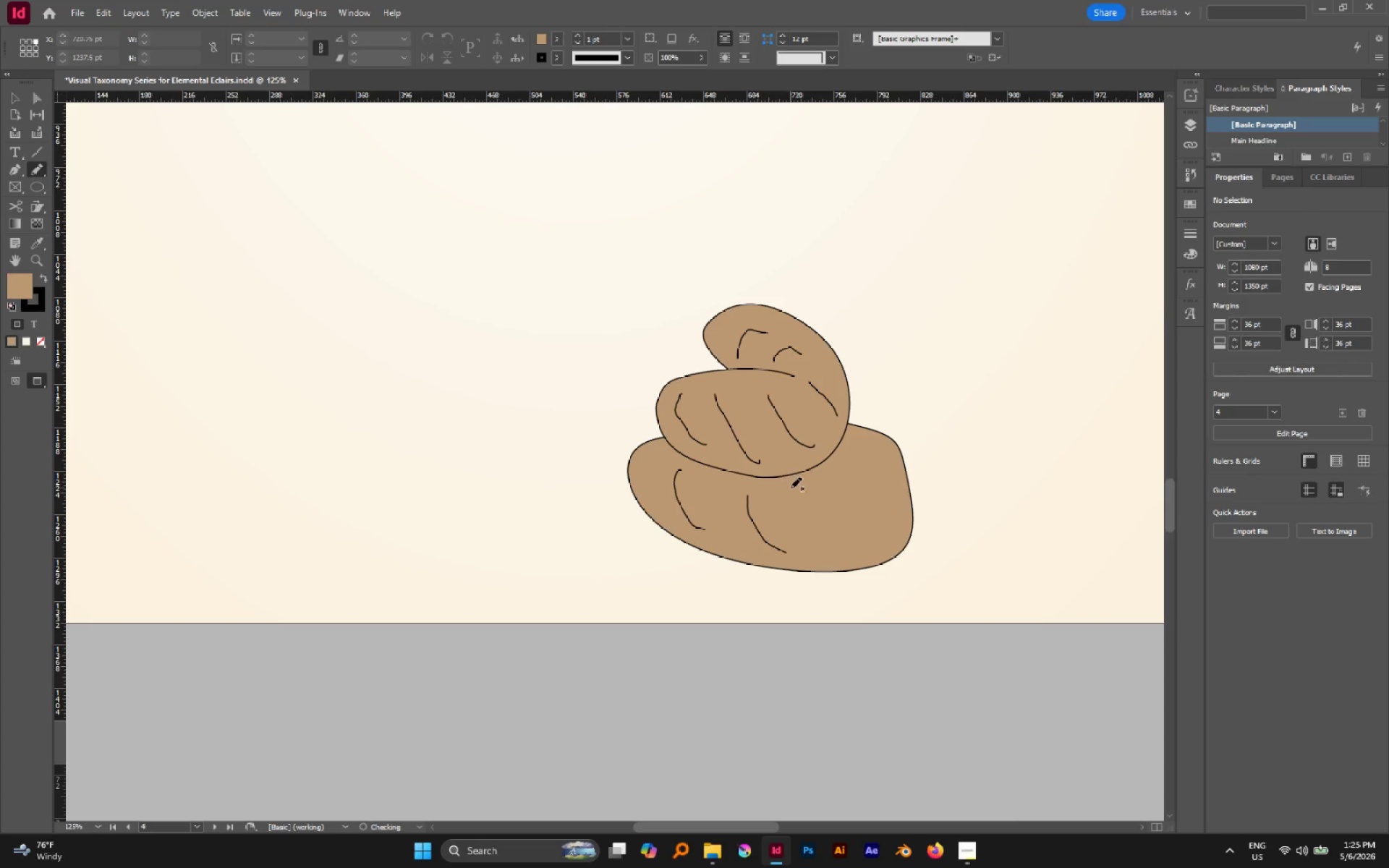 
left_click_drag(start_coordinate=[795, 488], to_coordinate=[846, 534])
 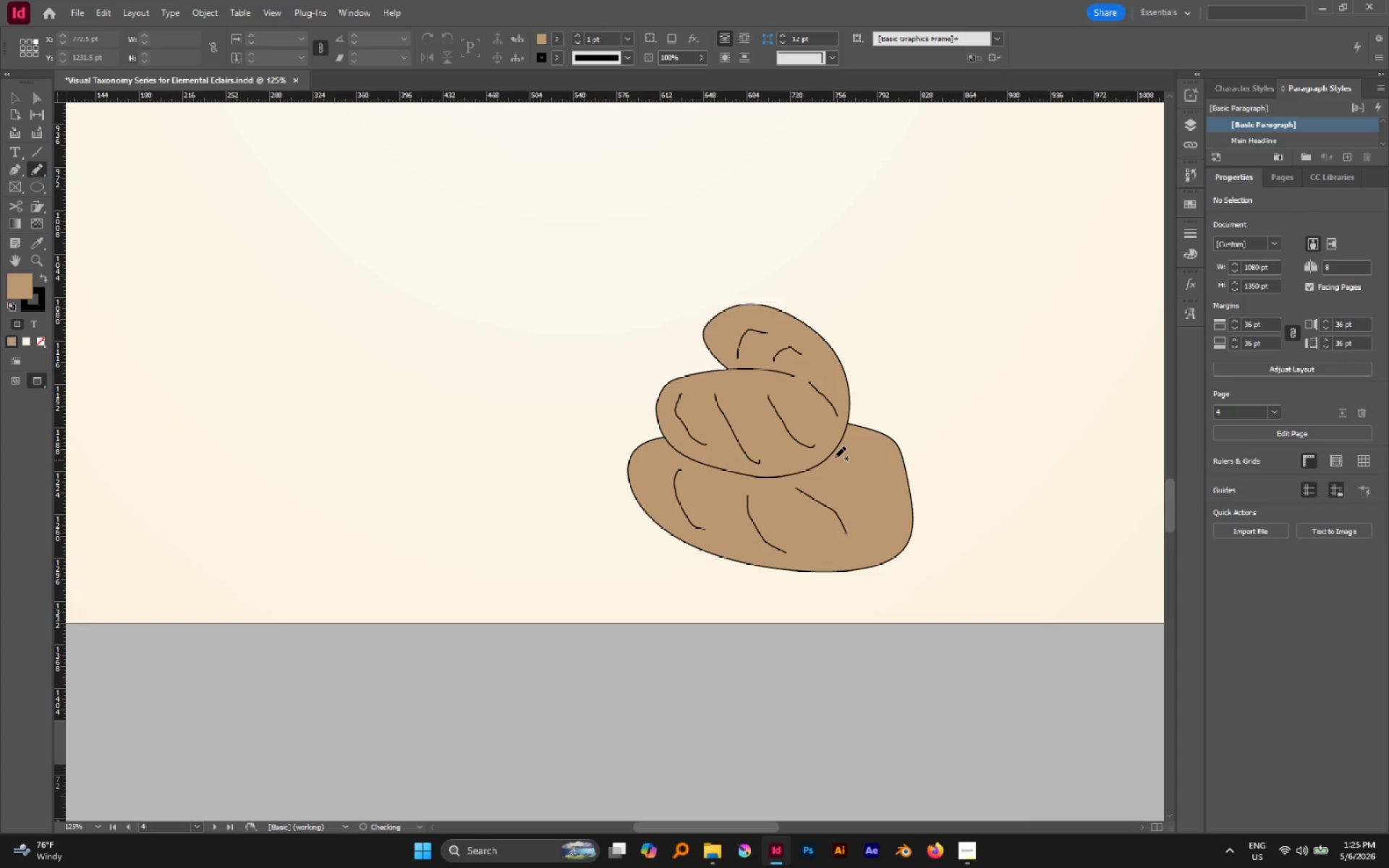 
left_click_drag(start_coordinate=[833, 456], to_coordinate=[898, 516])
 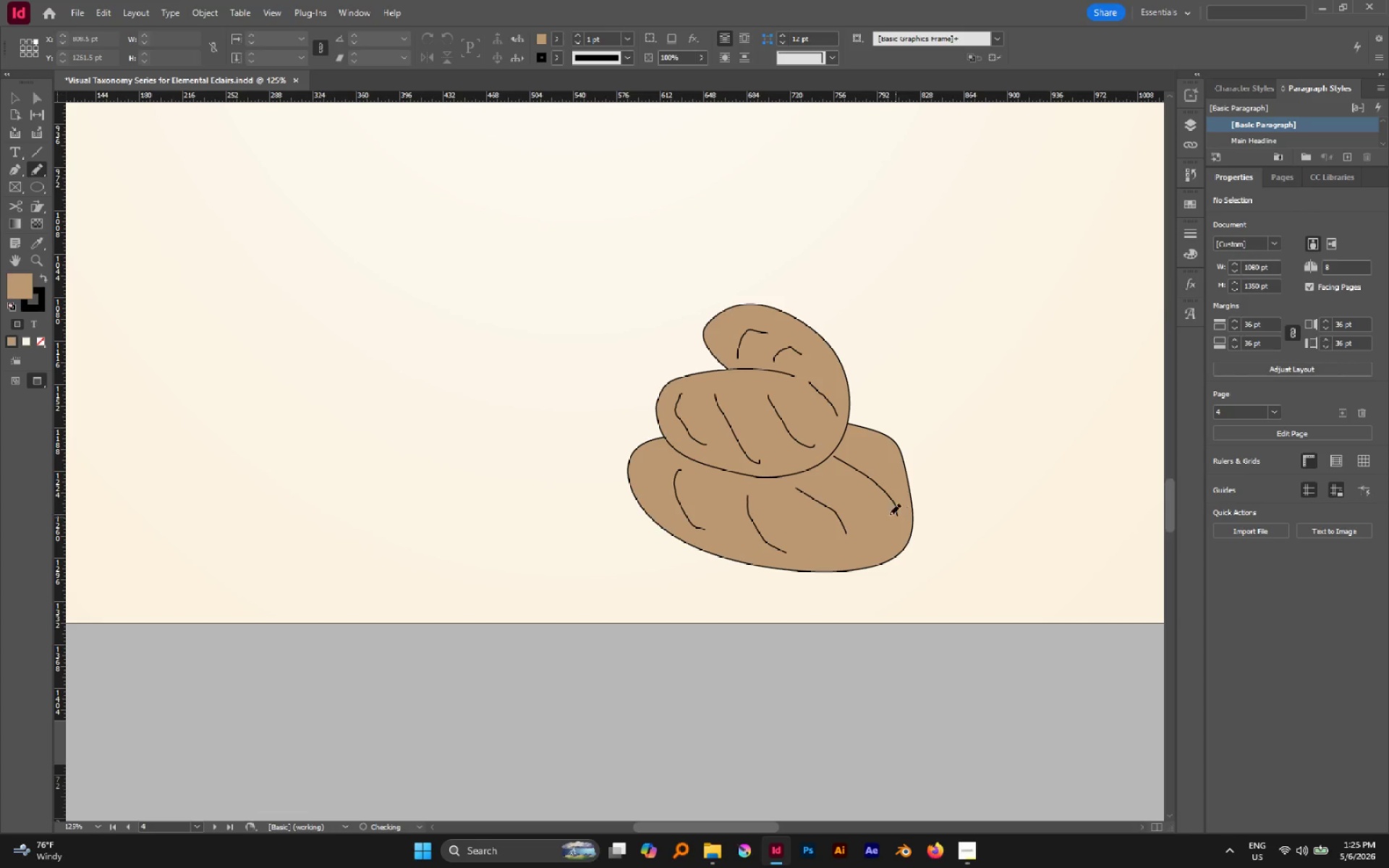 
hold_key(key=AltLeft, duration=0.52)
scroll: coordinate [857, 494], scroll_direction: down, amount: 3.0
 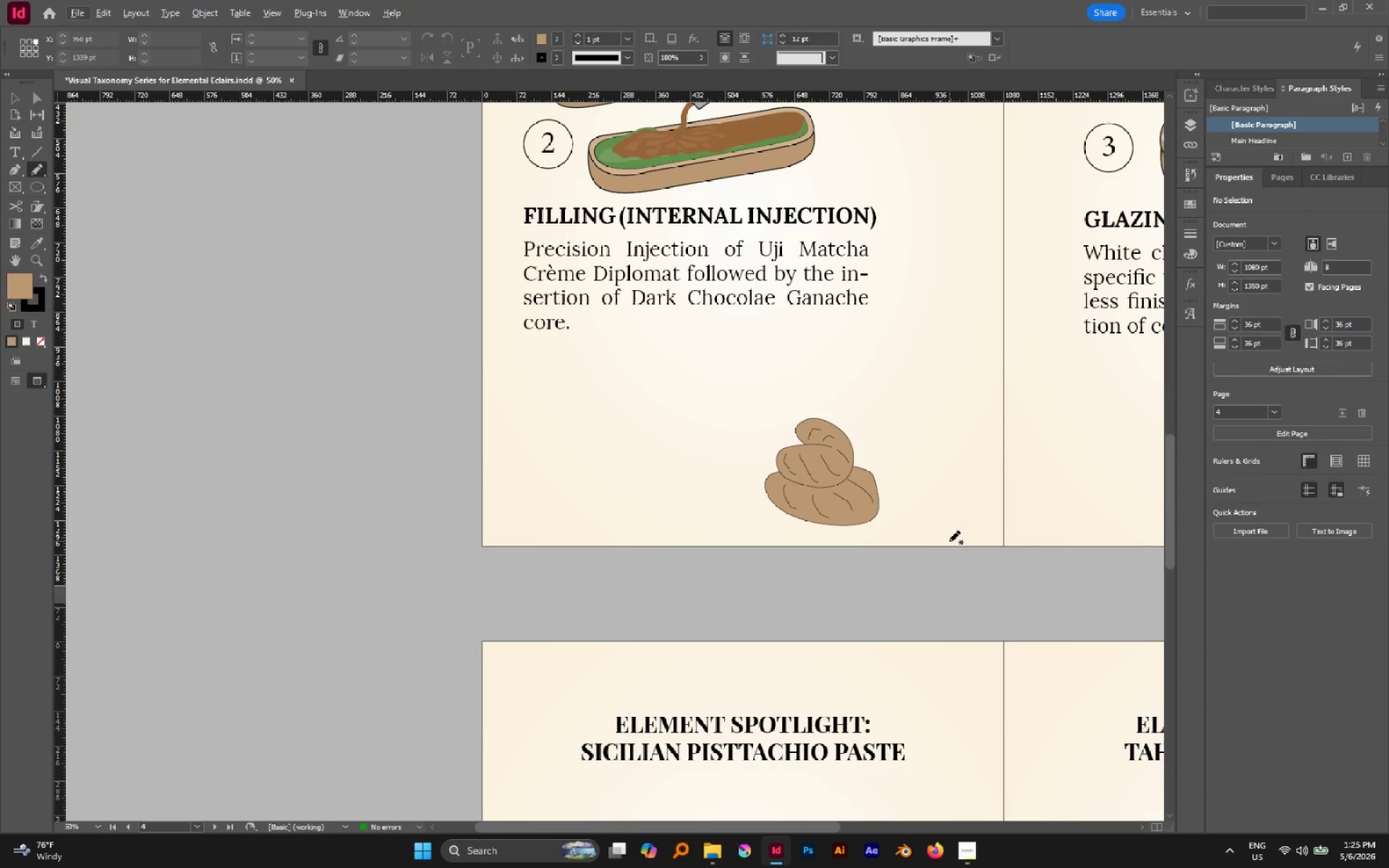 
key(V)
 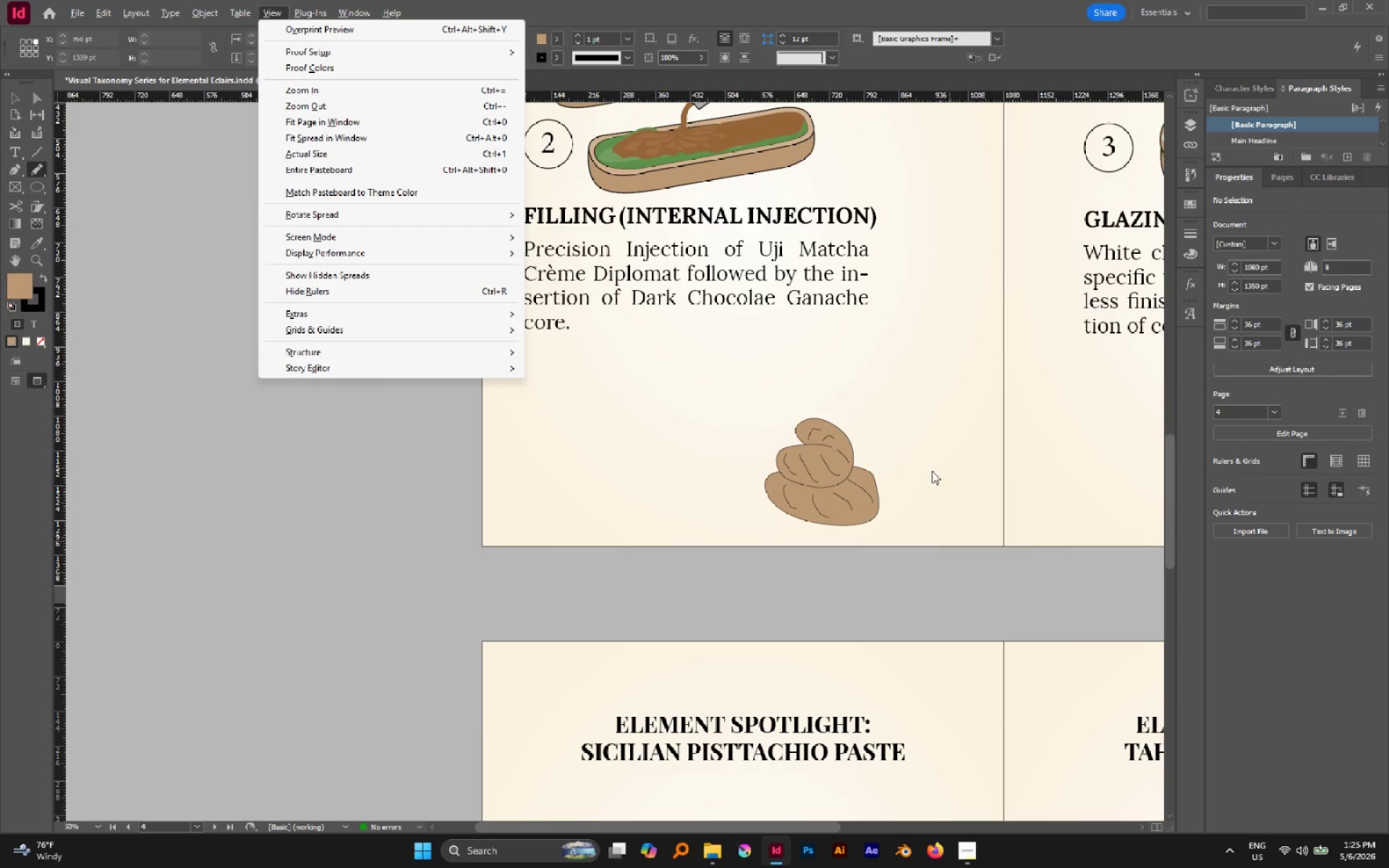 
left_click([932, 471])
 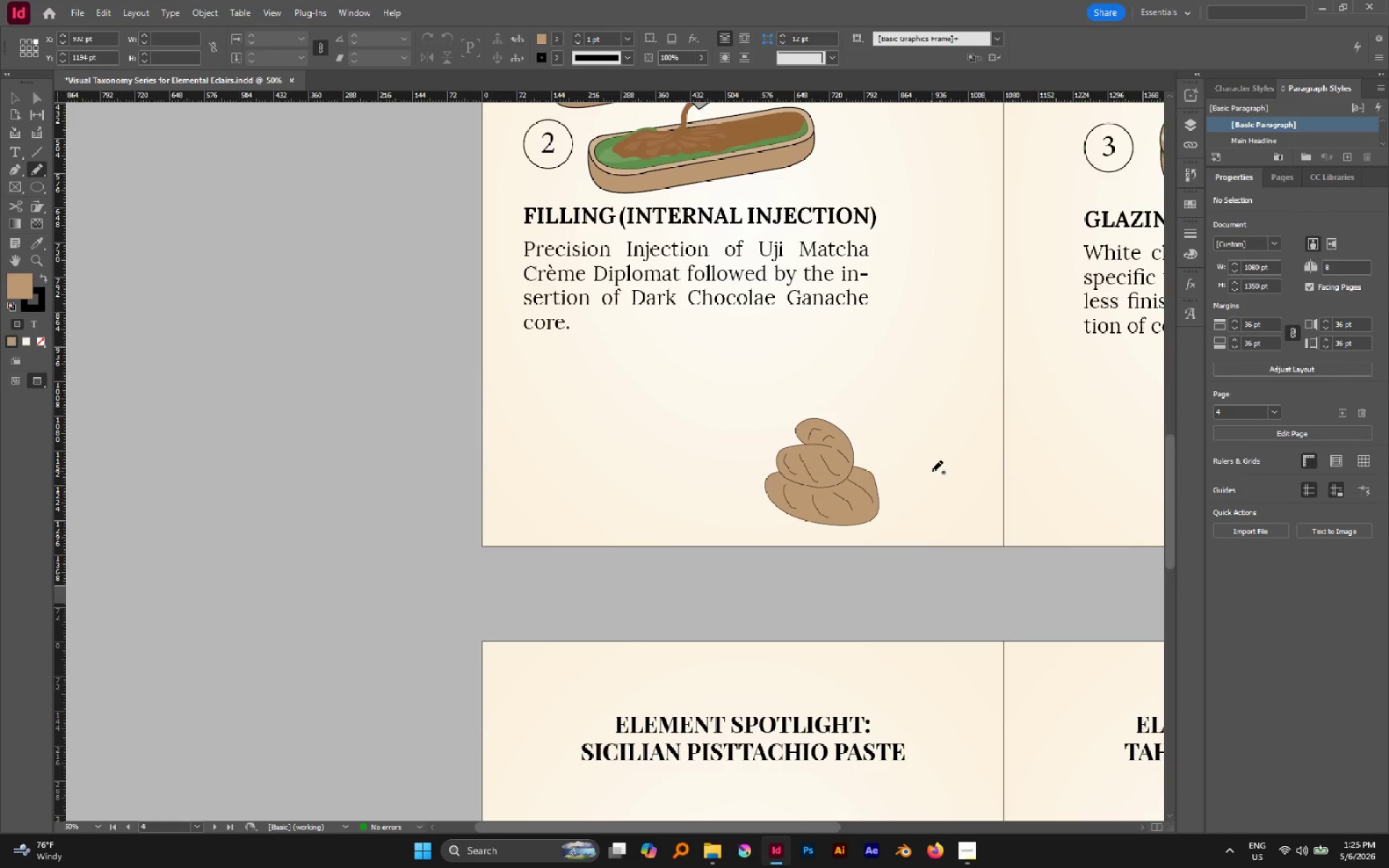 
key(V)
 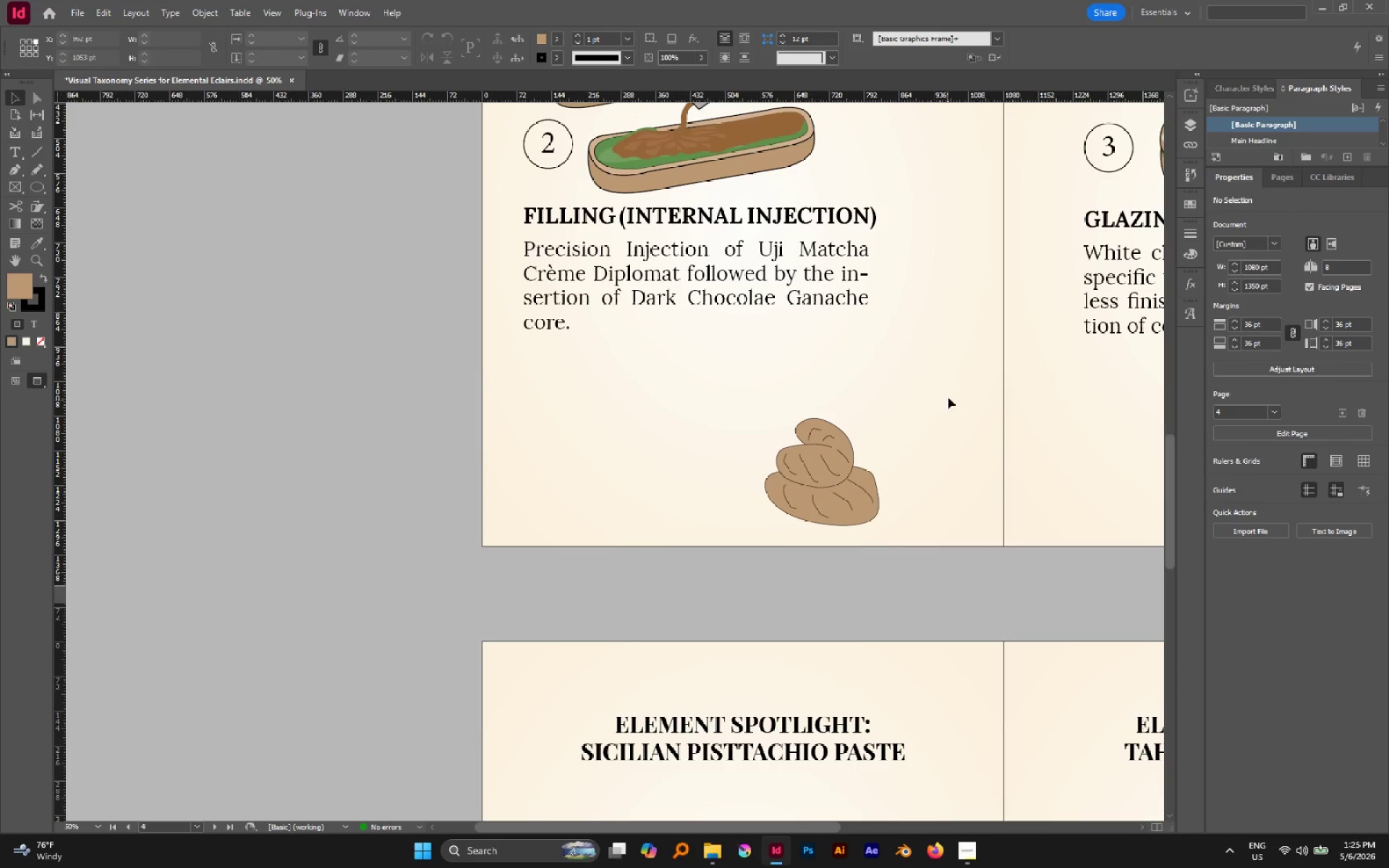 
left_click_drag(start_coordinate=[948, 397], to_coordinate=[700, 524])
 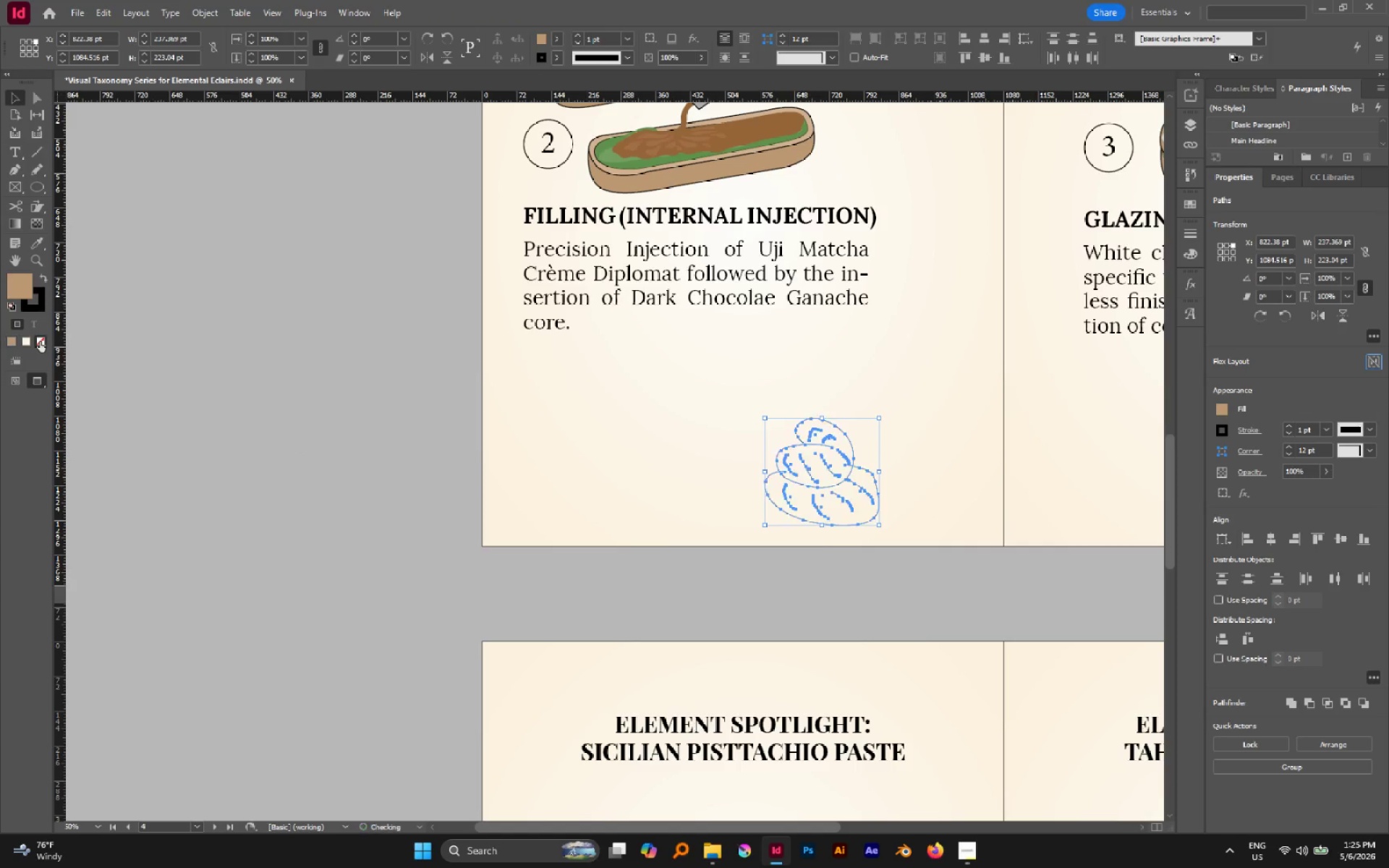 
double_click([674, 439])
 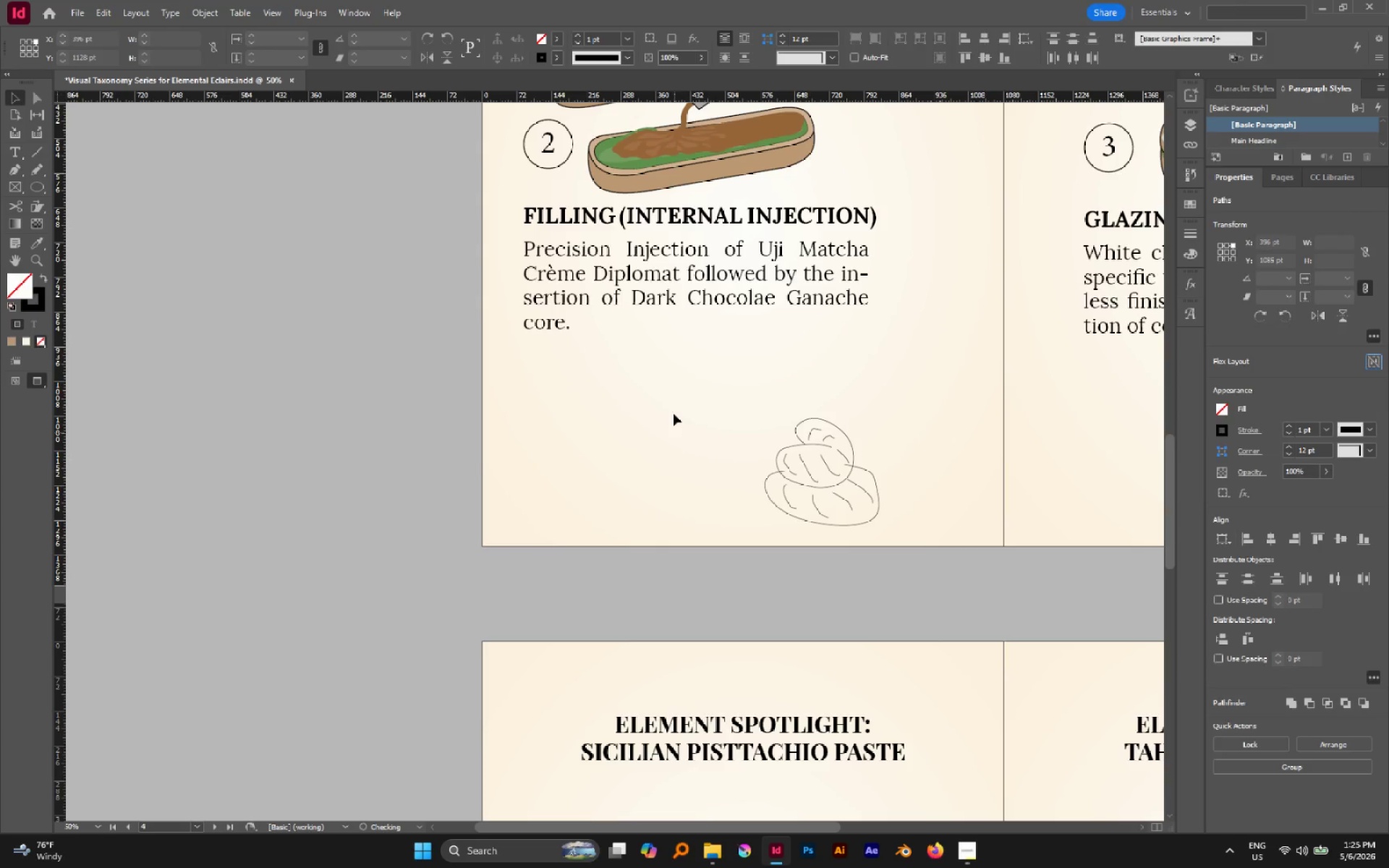 
left_click_drag(start_coordinate=[673, 403], to_coordinate=[919, 554])
 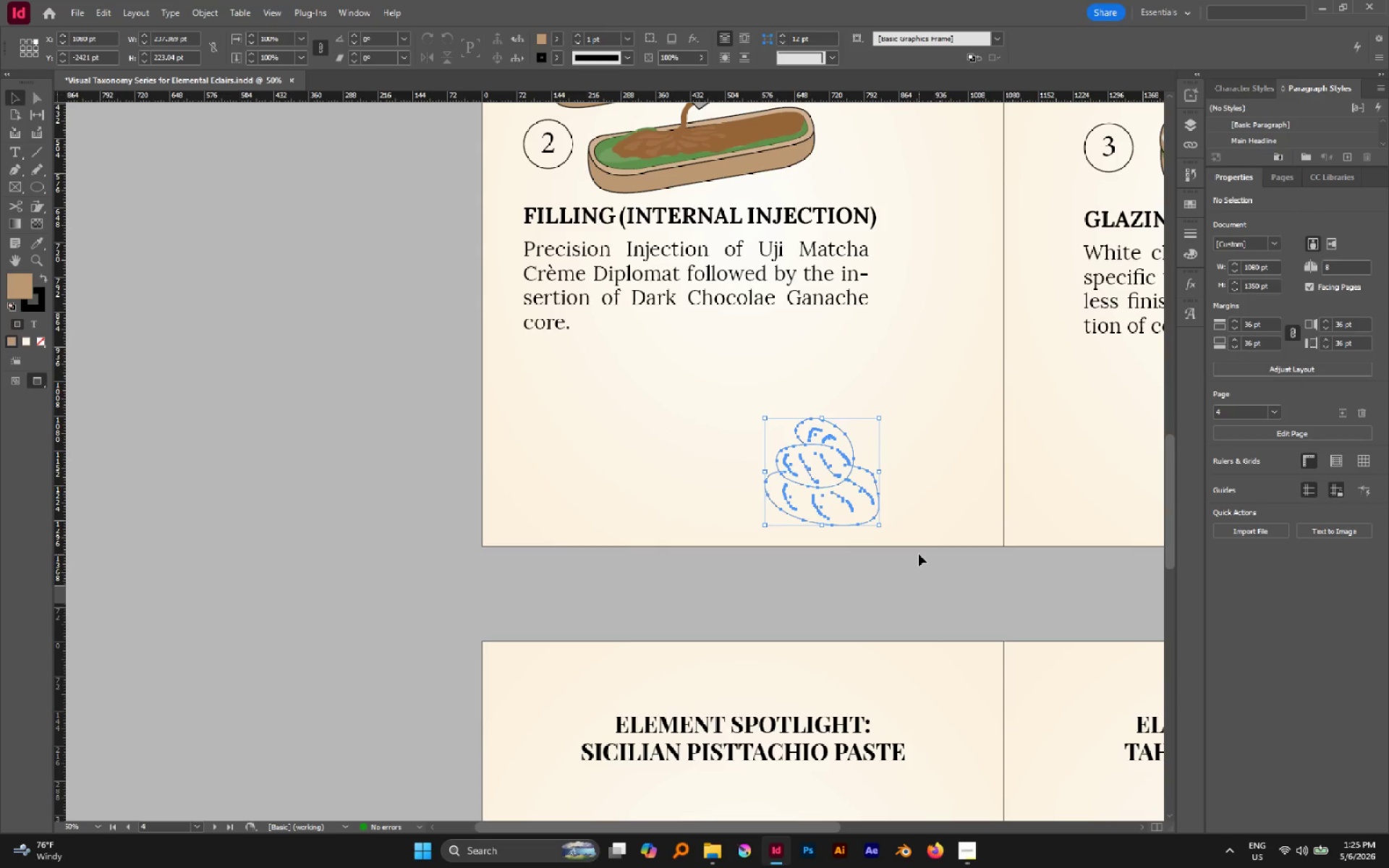 
key(Control+G)
 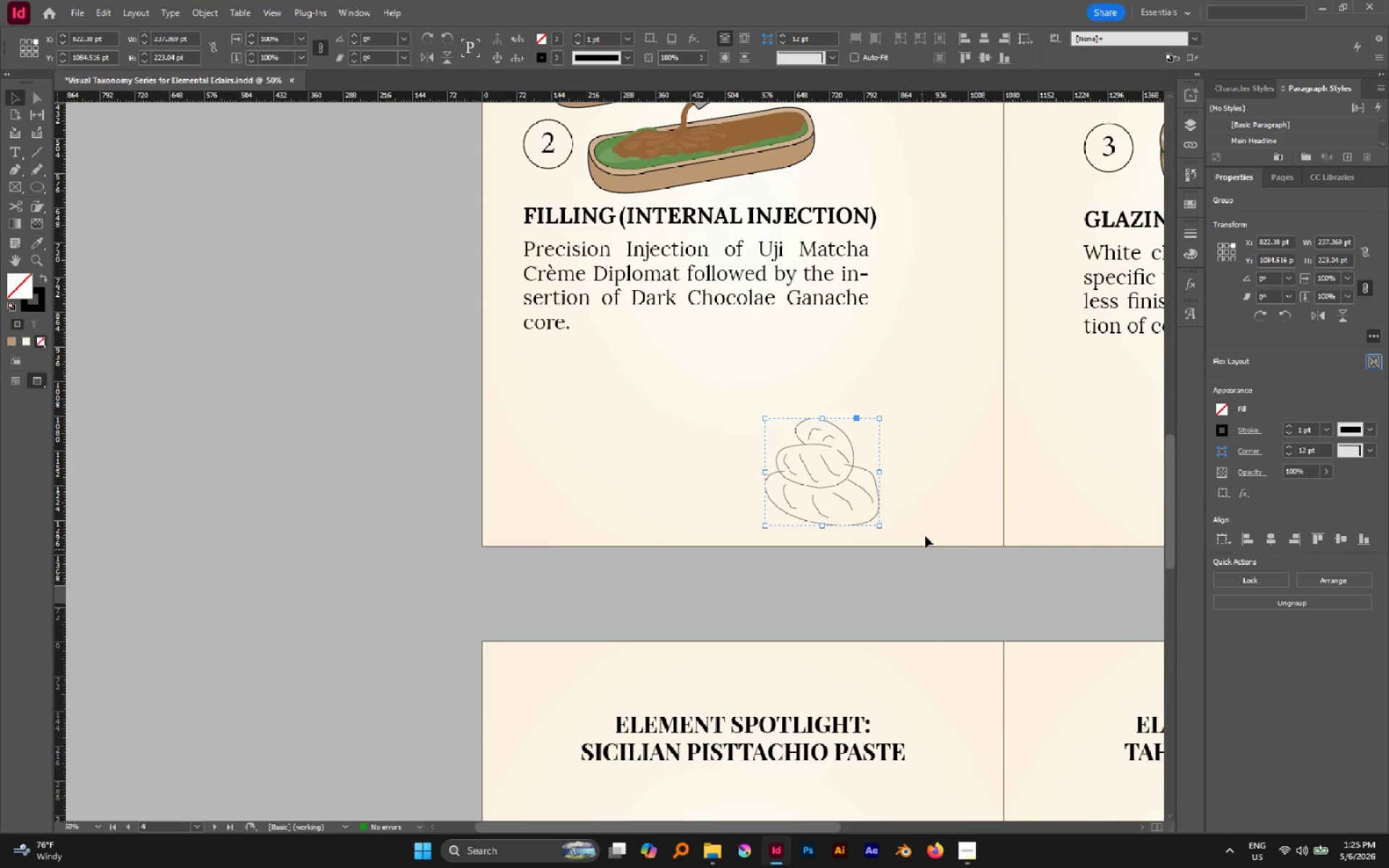 
hold_key(key=AltLeft, duration=0.53)
scroll: coordinate [842, 438], scroll_direction: up, amount: 1.0
 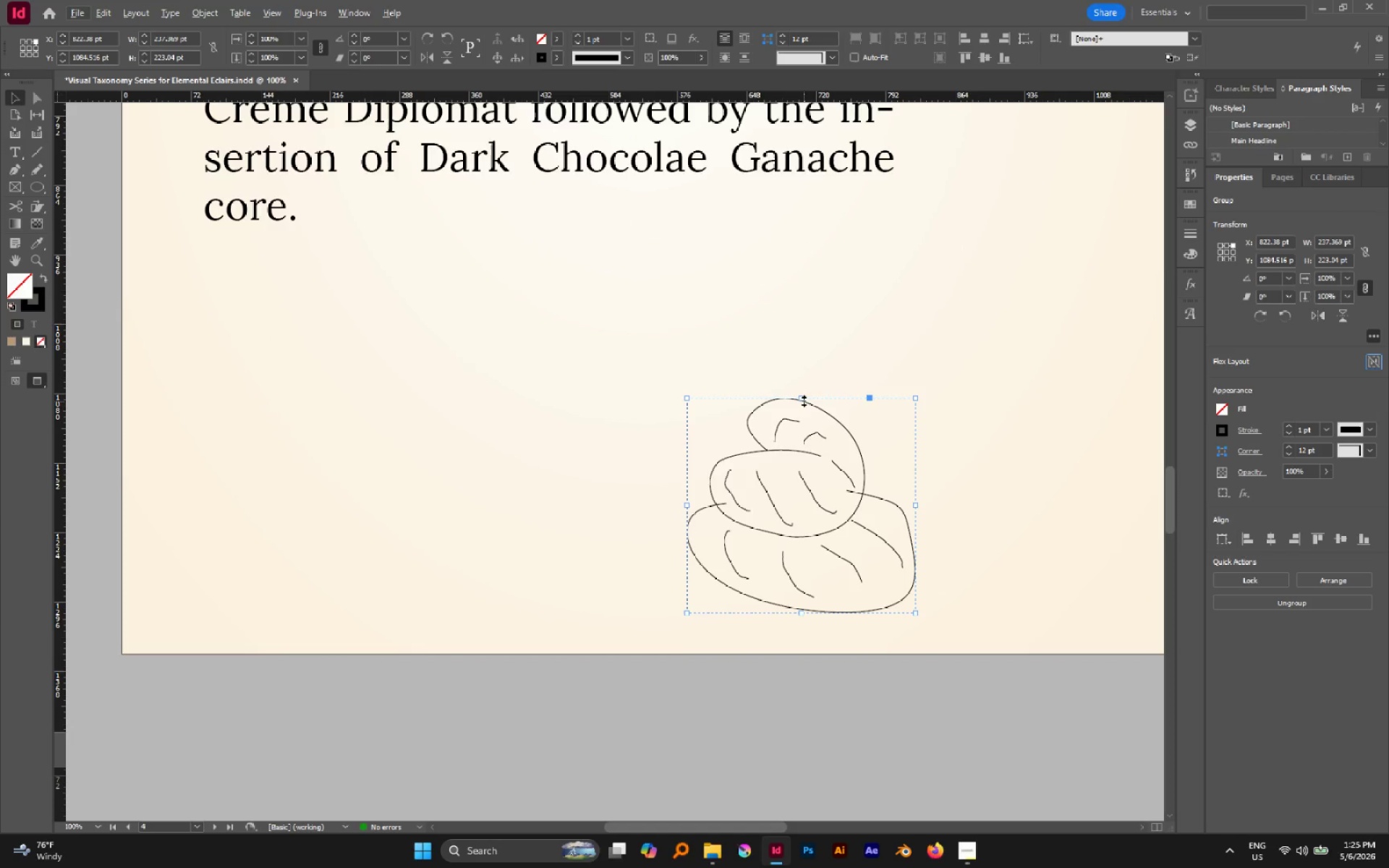 
left_click_drag(start_coordinate=[802, 397], to_coordinate=[808, 467])
 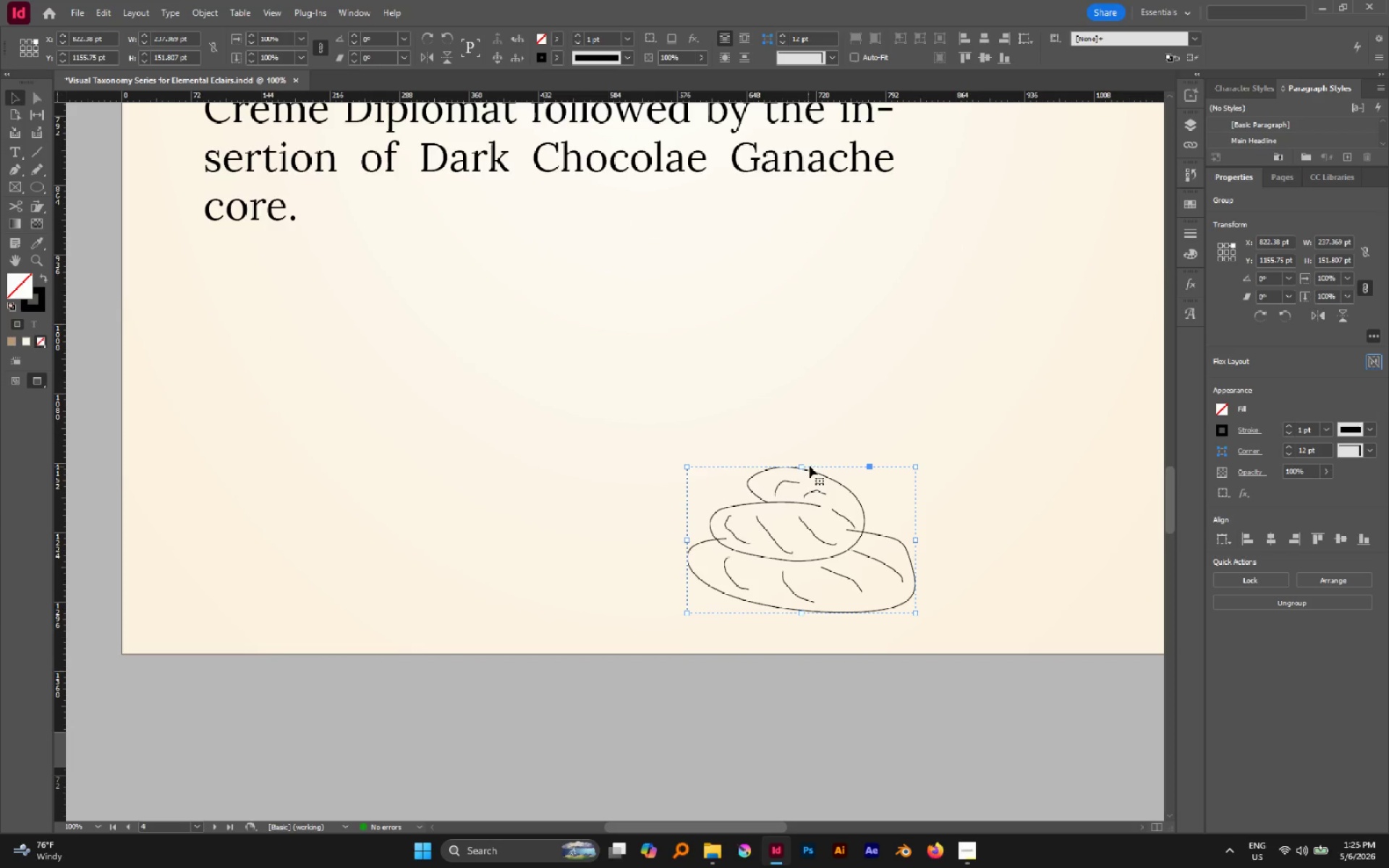 
left_click([833, 408])
 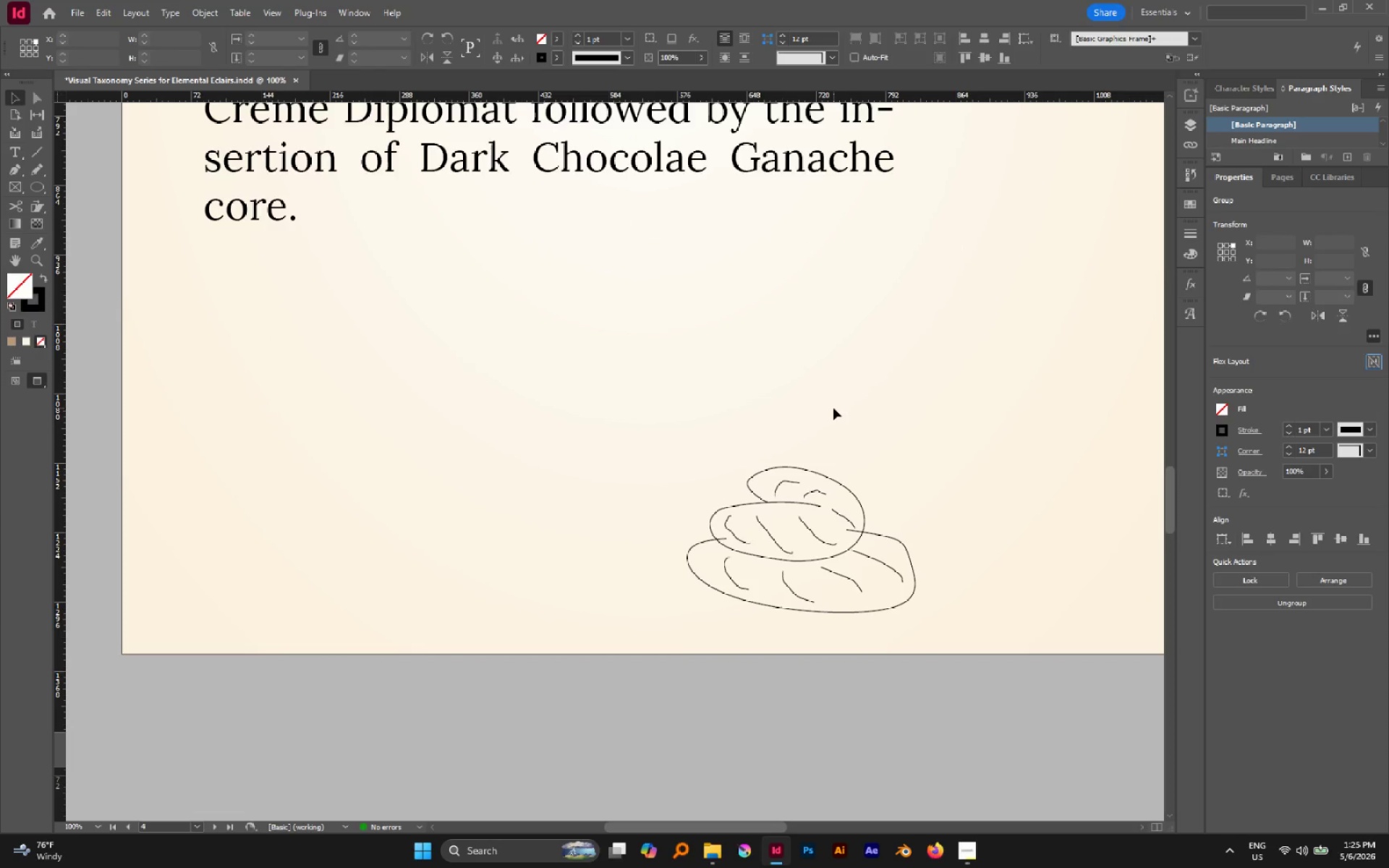 
key(A)
 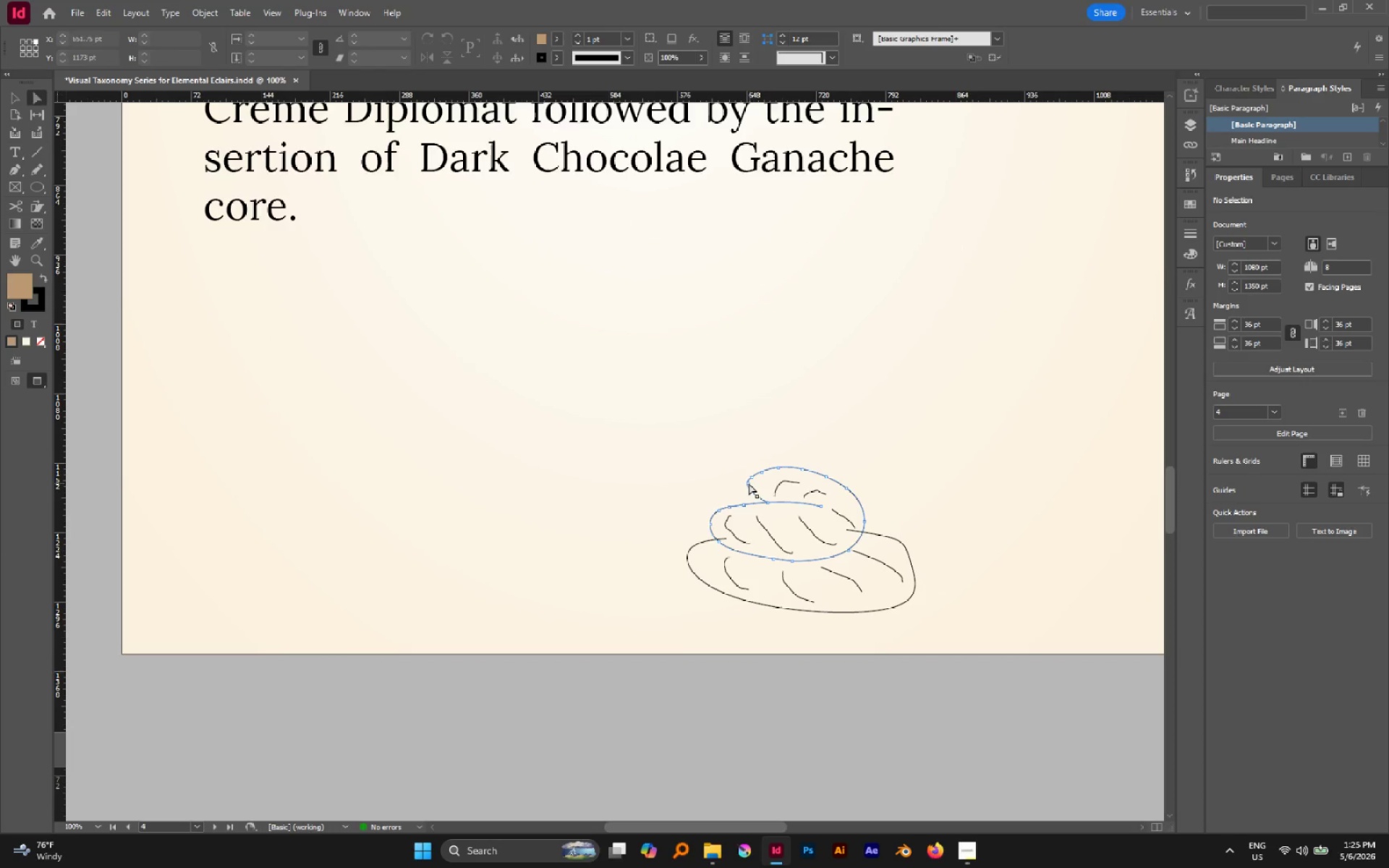 
left_click([749, 483])
 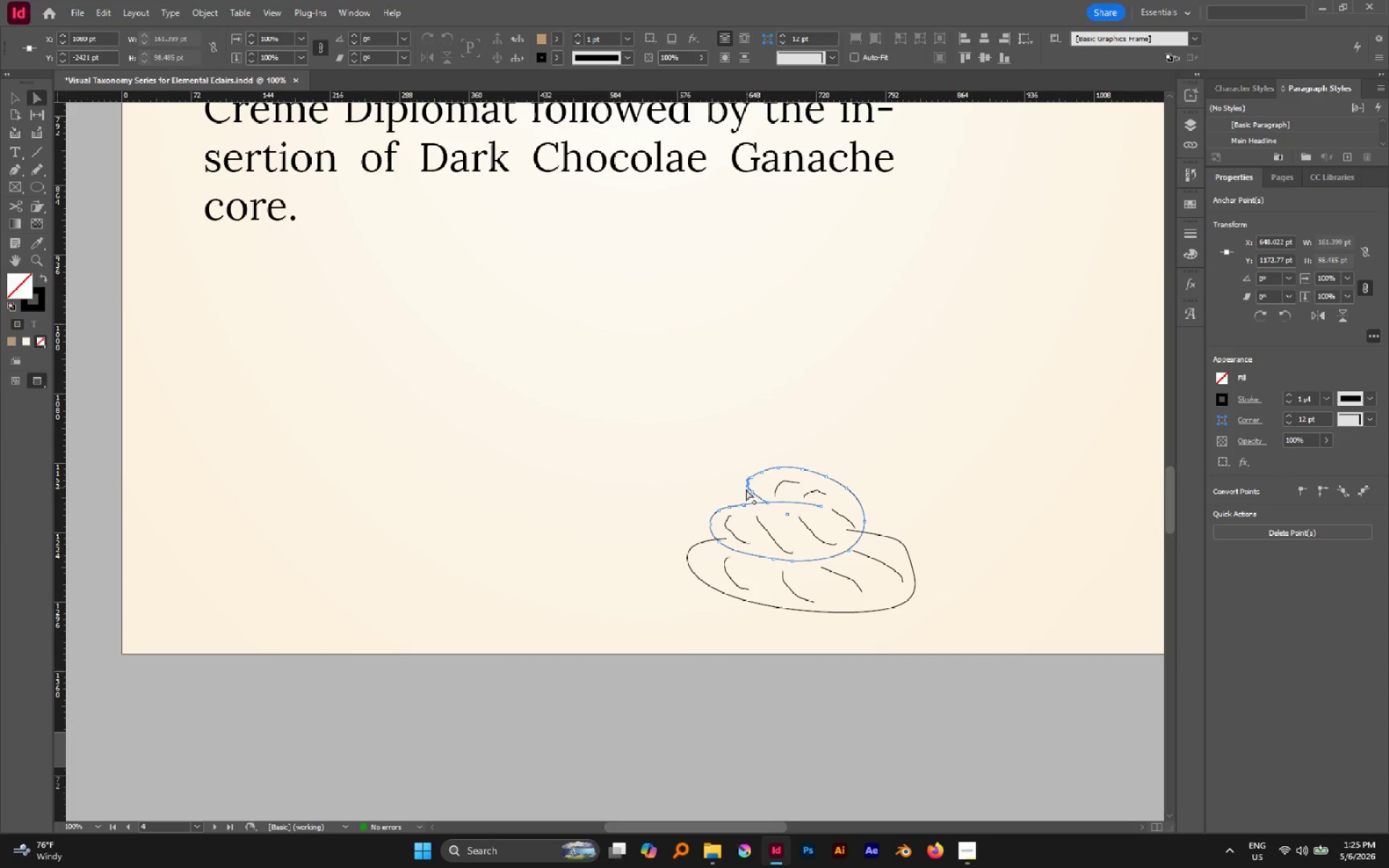 
hold_key(key=AltLeft, duration=2.0)
scroll: coordinate [757, 493], scroll_direction: up, amount: 9.0
 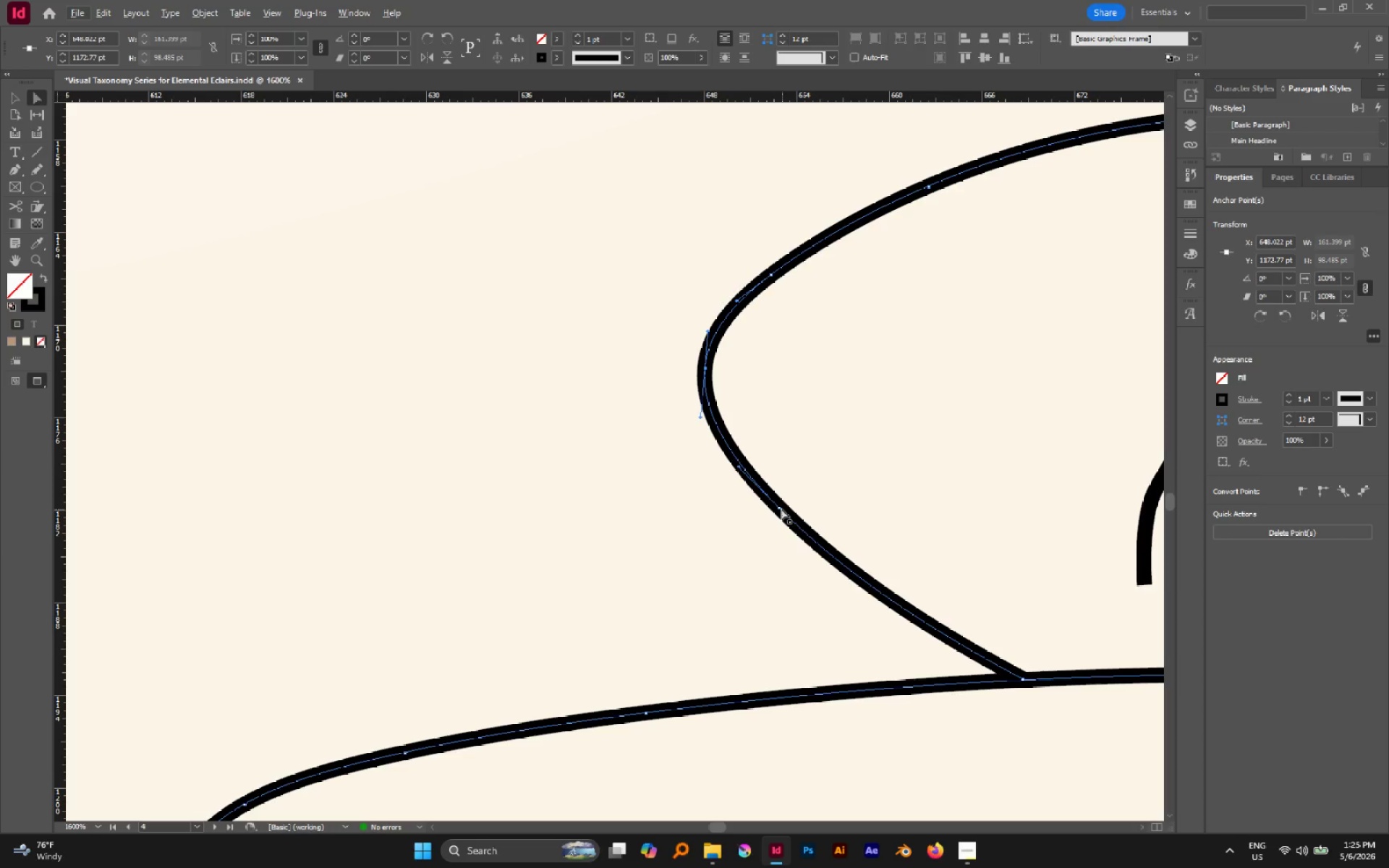 
left_click([781, 509])
 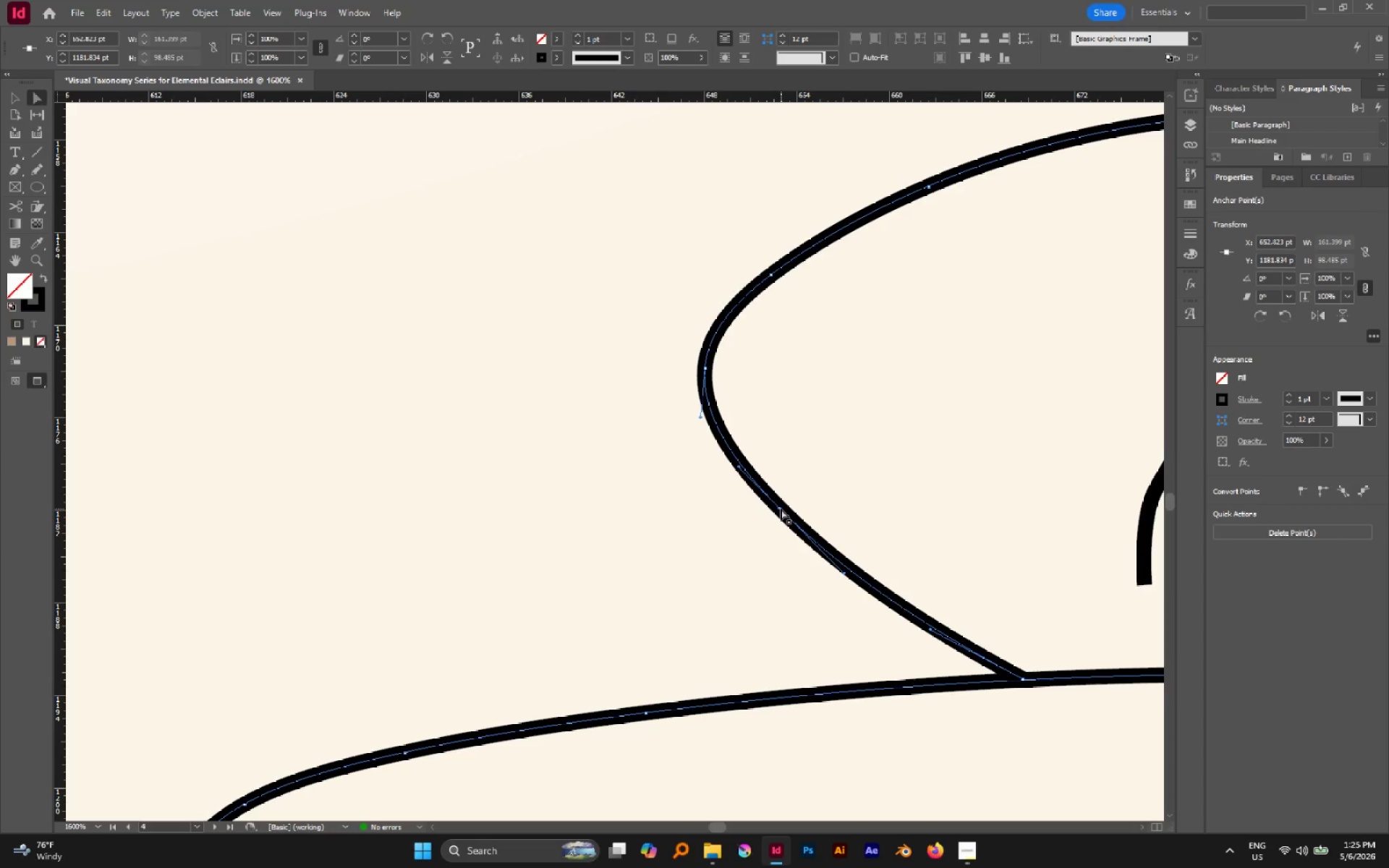 
left_click_drag(start_coordinate=[781, 509], to_coordinate=[718, 595])
 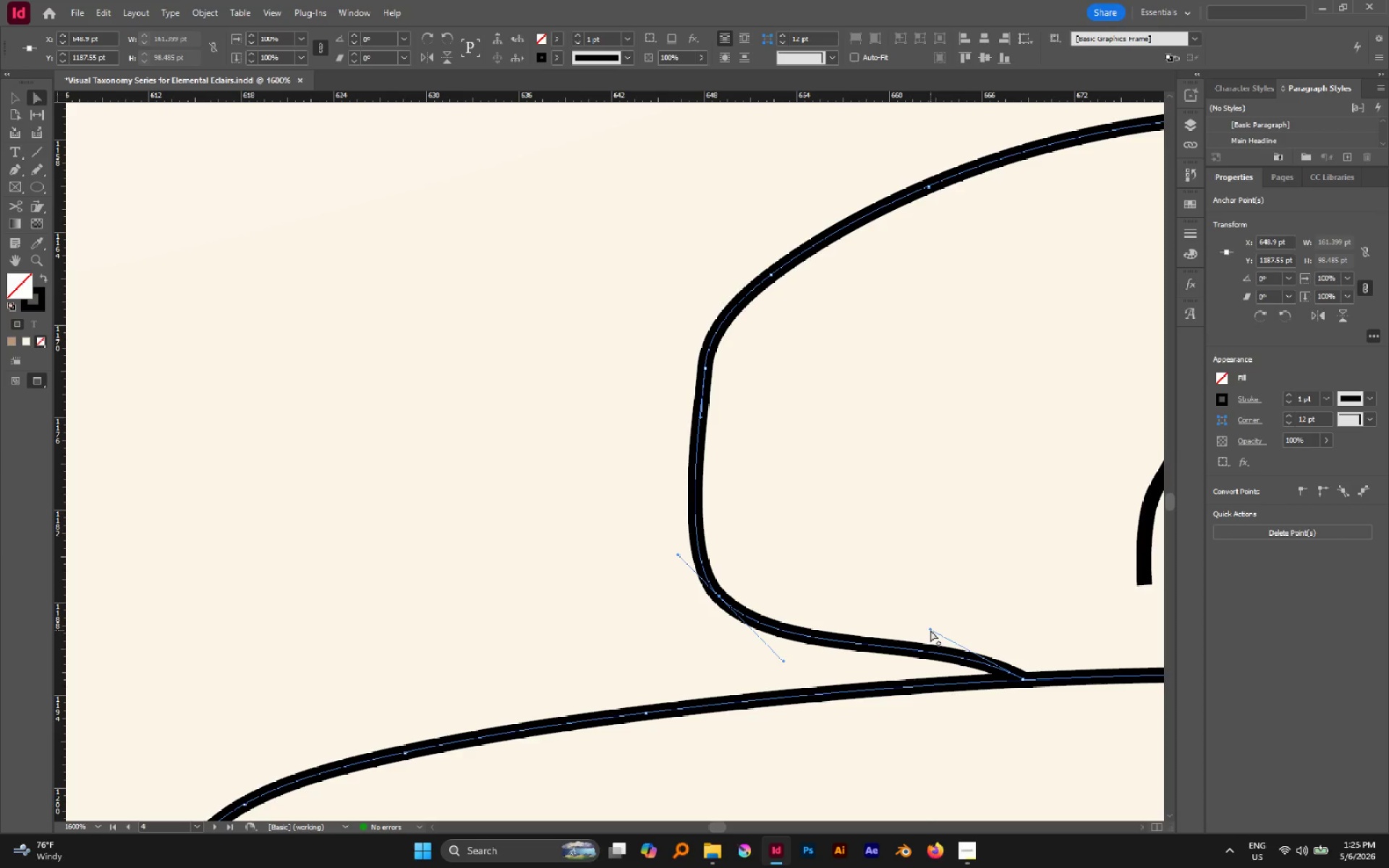 
left_click_drag(start_coordinate=[930, 629], to_coordinate=[903, 674])
 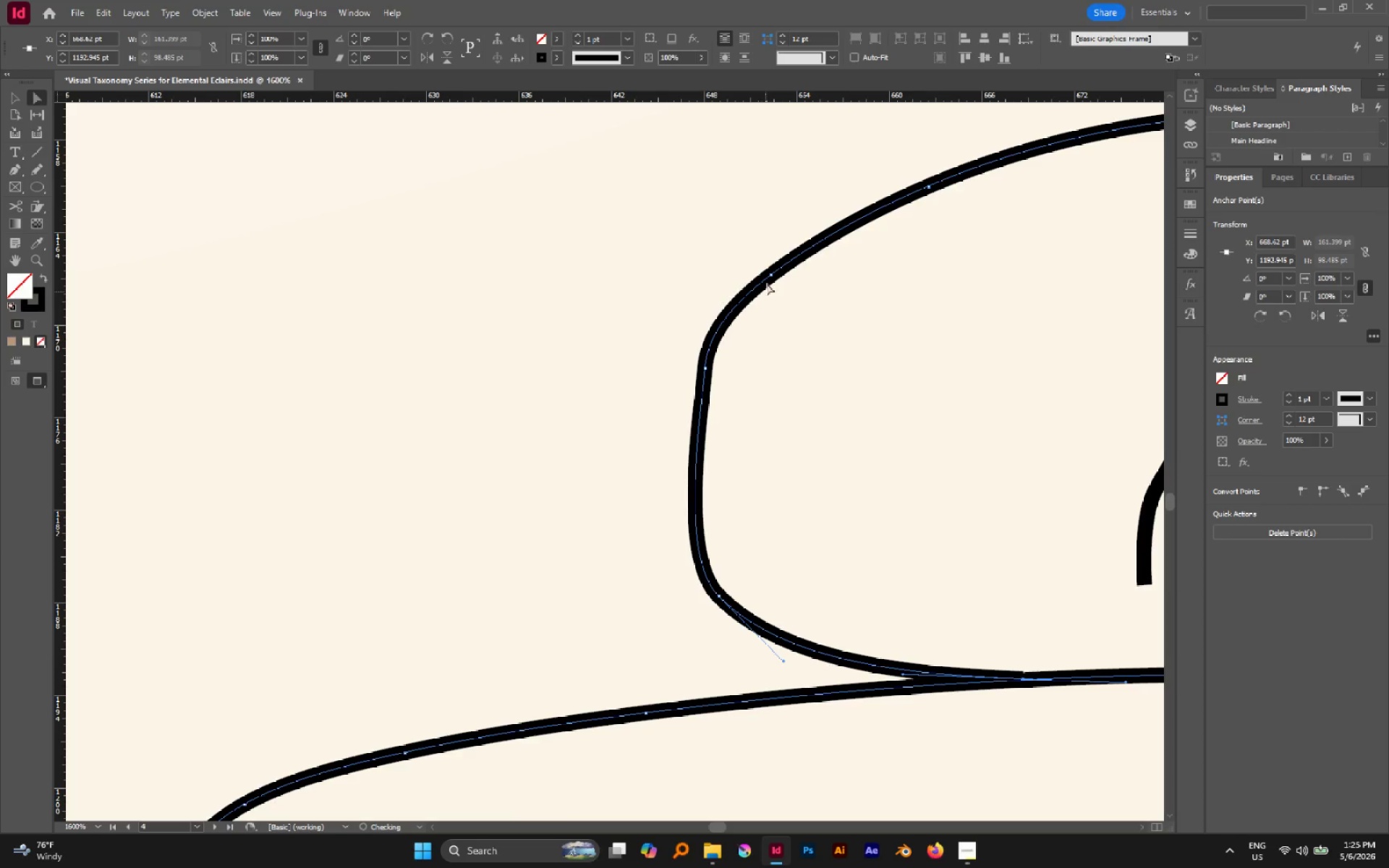 
left_click([770, 276])
 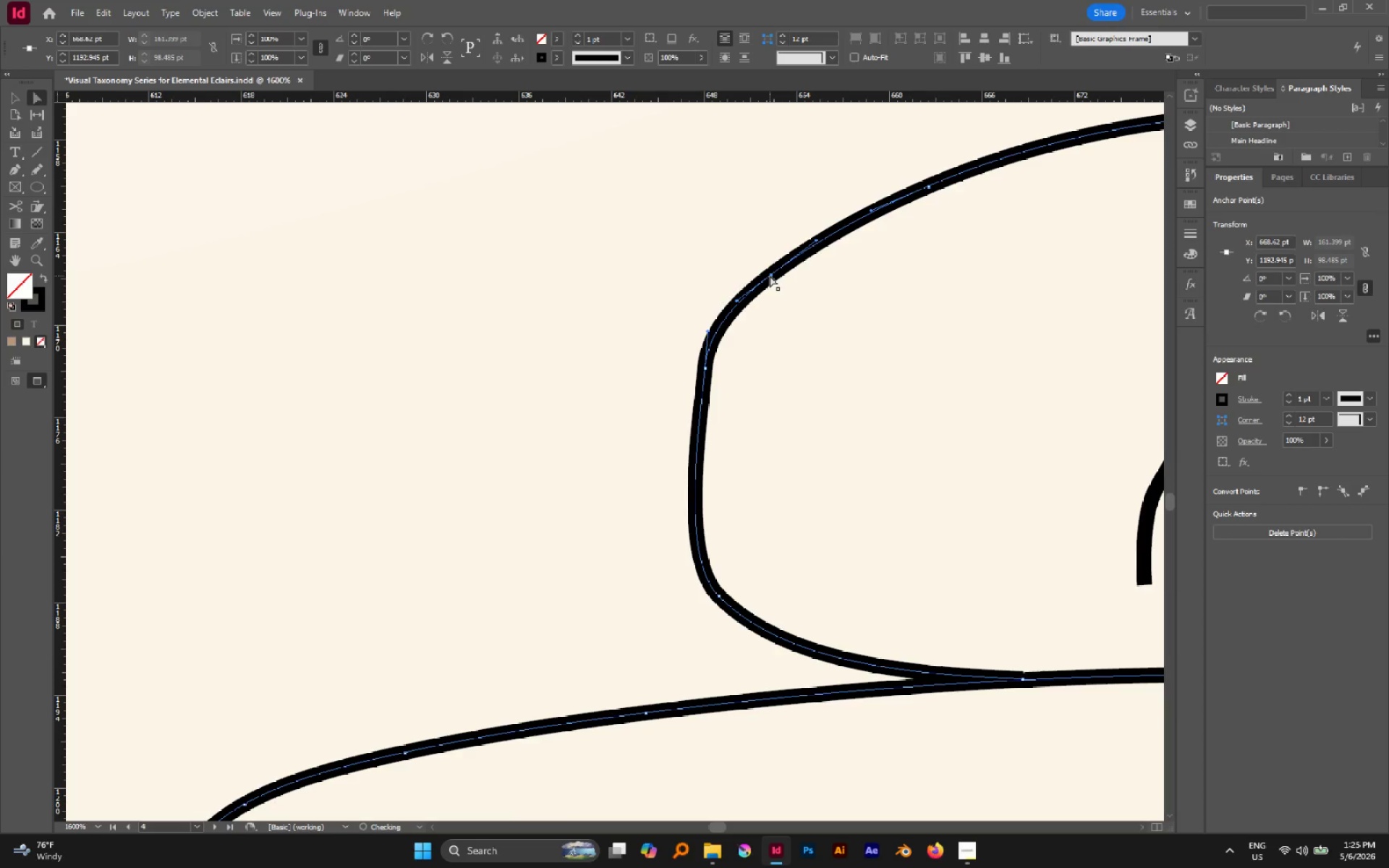 
left_click_drag(start_coordinate=[770, 276], to_coordinate=[781, 265])
 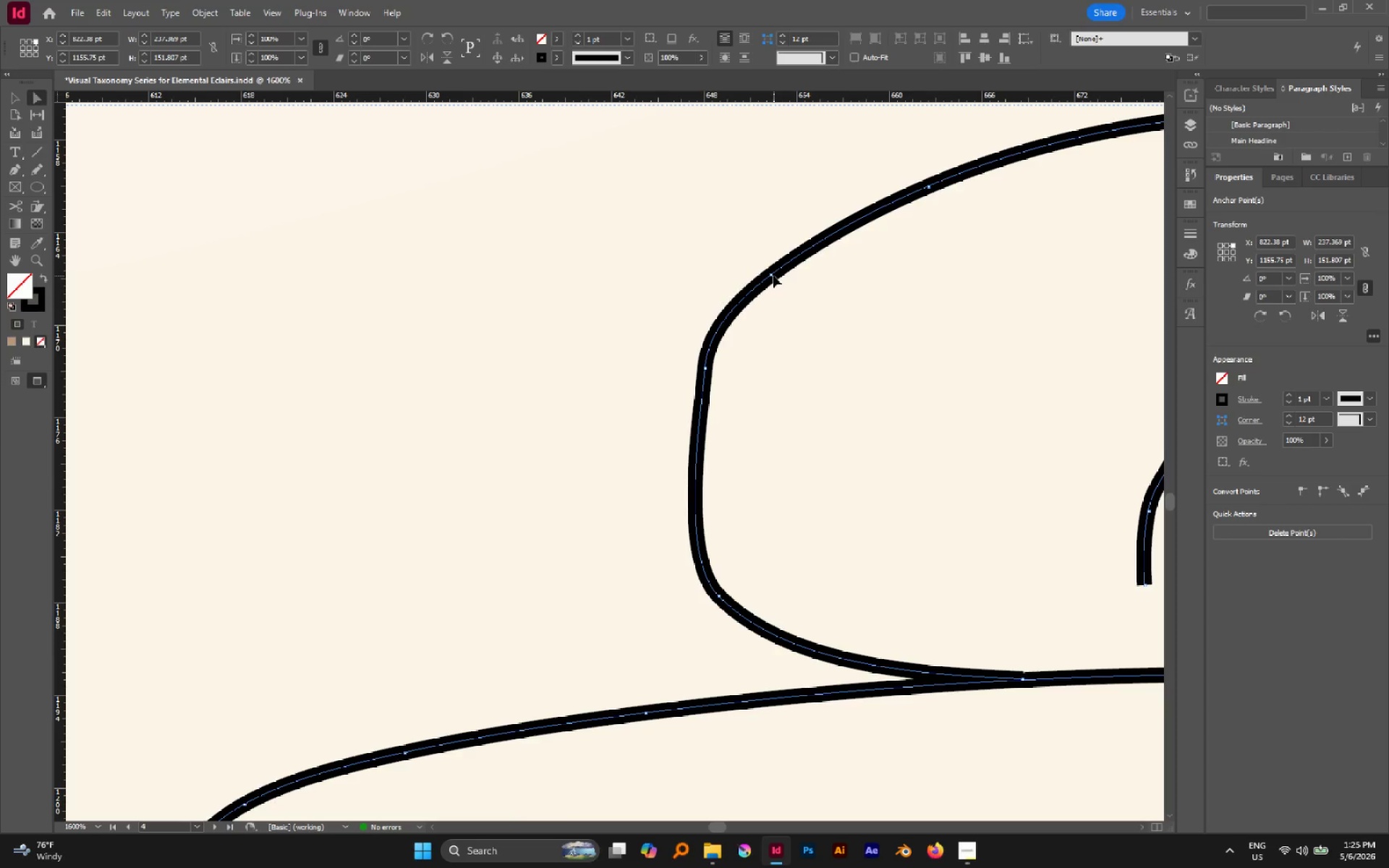 
left_click([773, 276])
 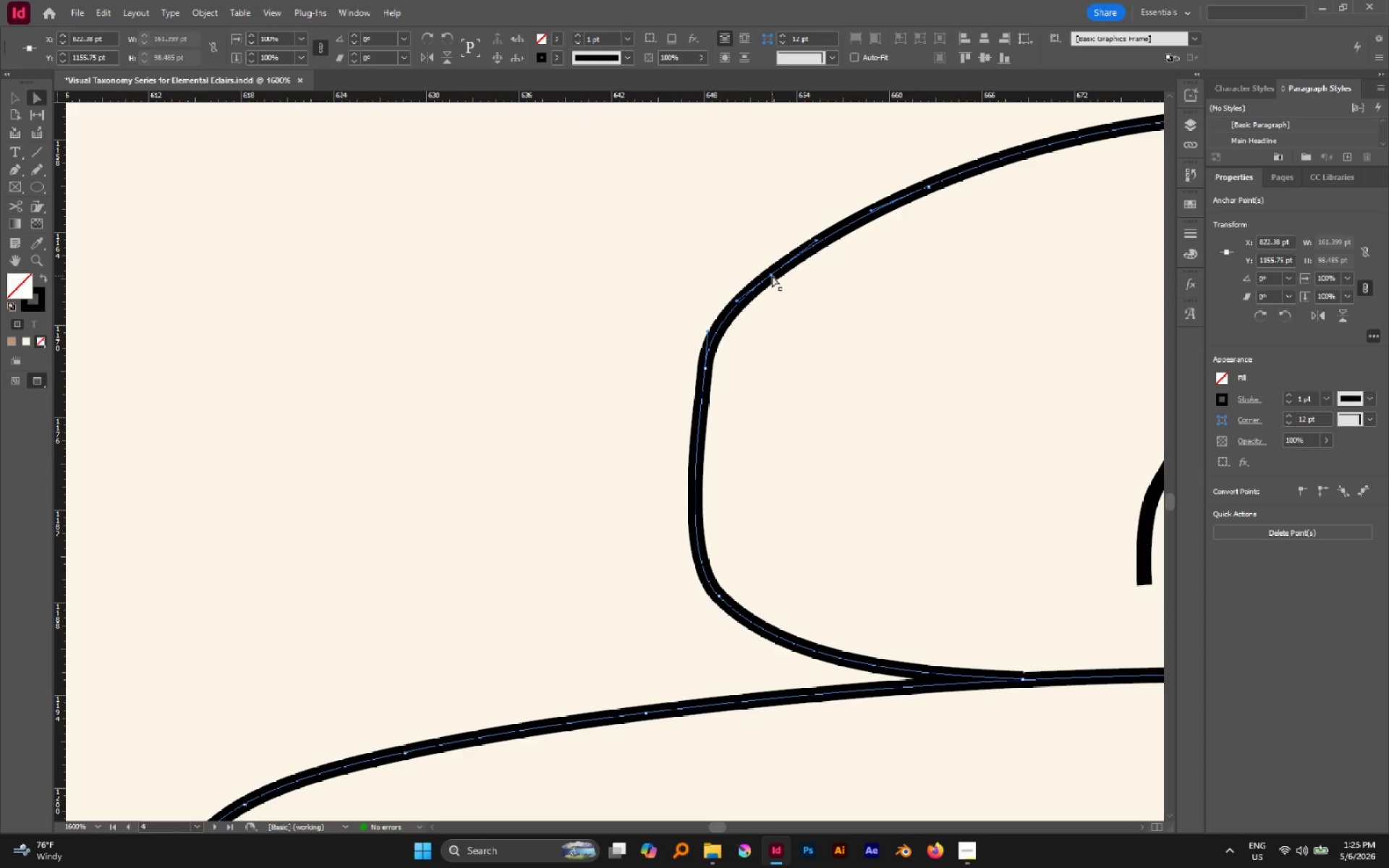 
left_click_drag(start_coordinate=[772, 276], to_coordinate=[781, 269])
 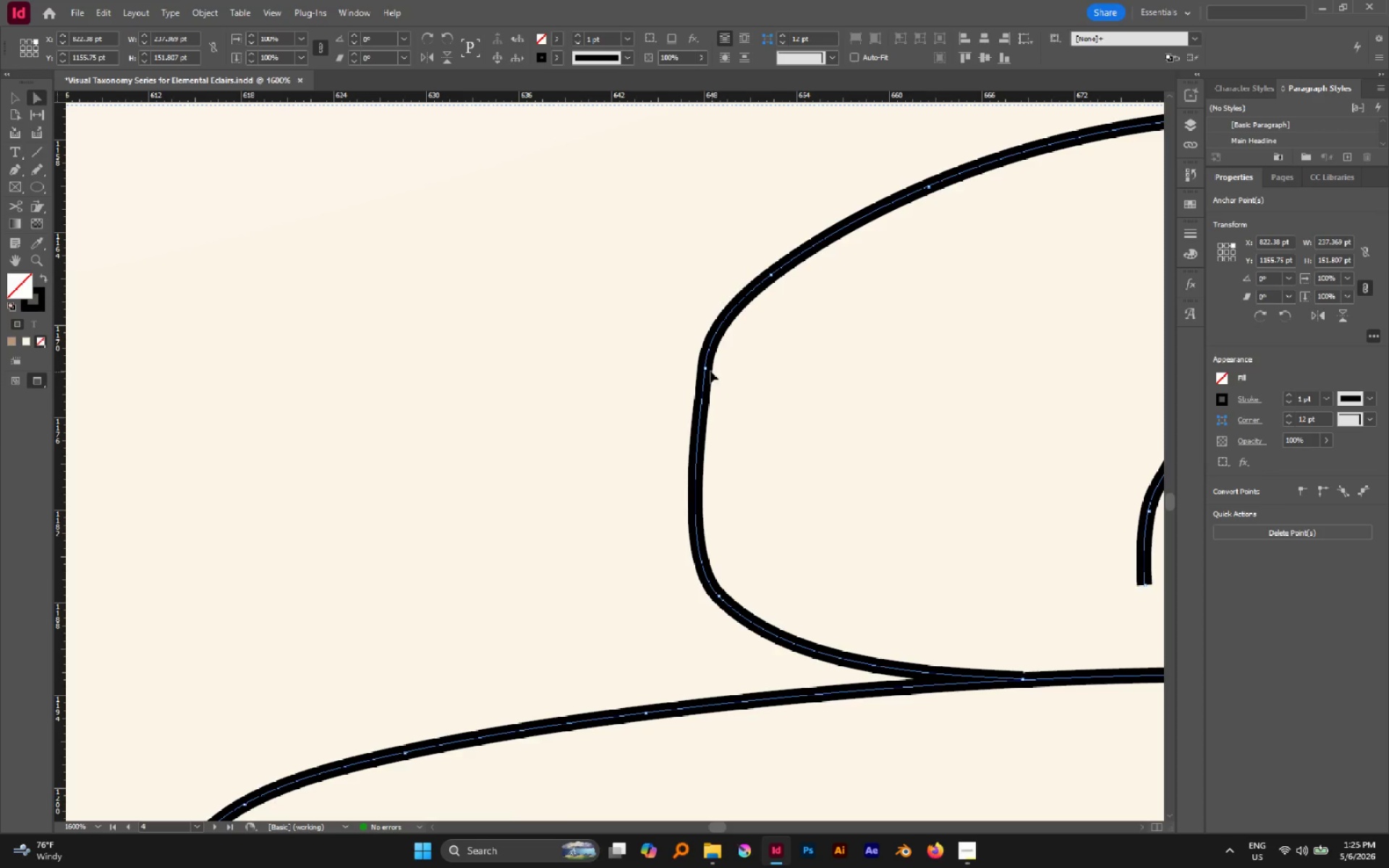 
left_click([704, 368])
 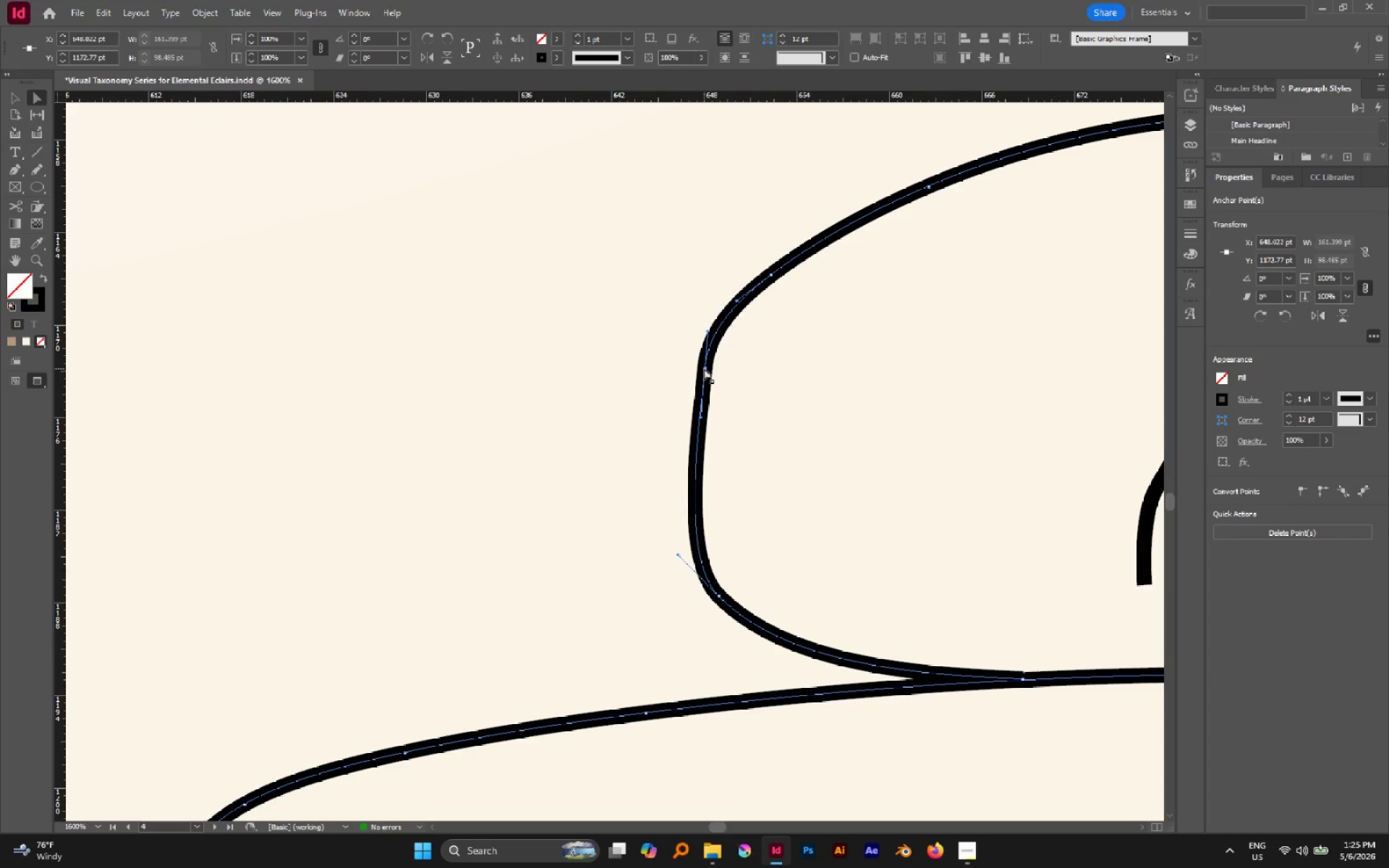 
left_click_drag(start_coordinate=[704, 368], to_coordinate=[687, 398])
 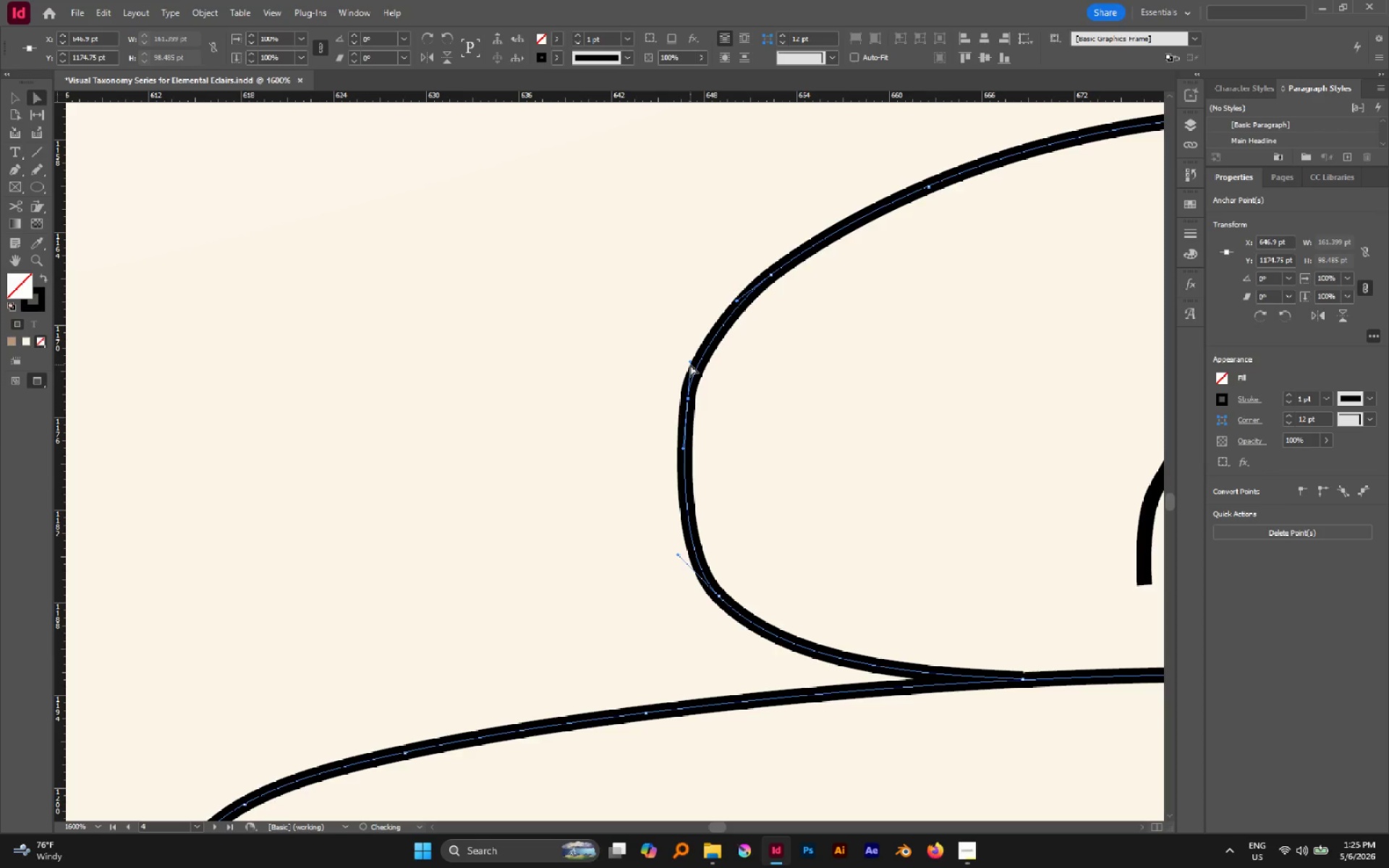 
left_click_drag(start_coordinate=[690, 363], to_coordinate=[700, 341])
 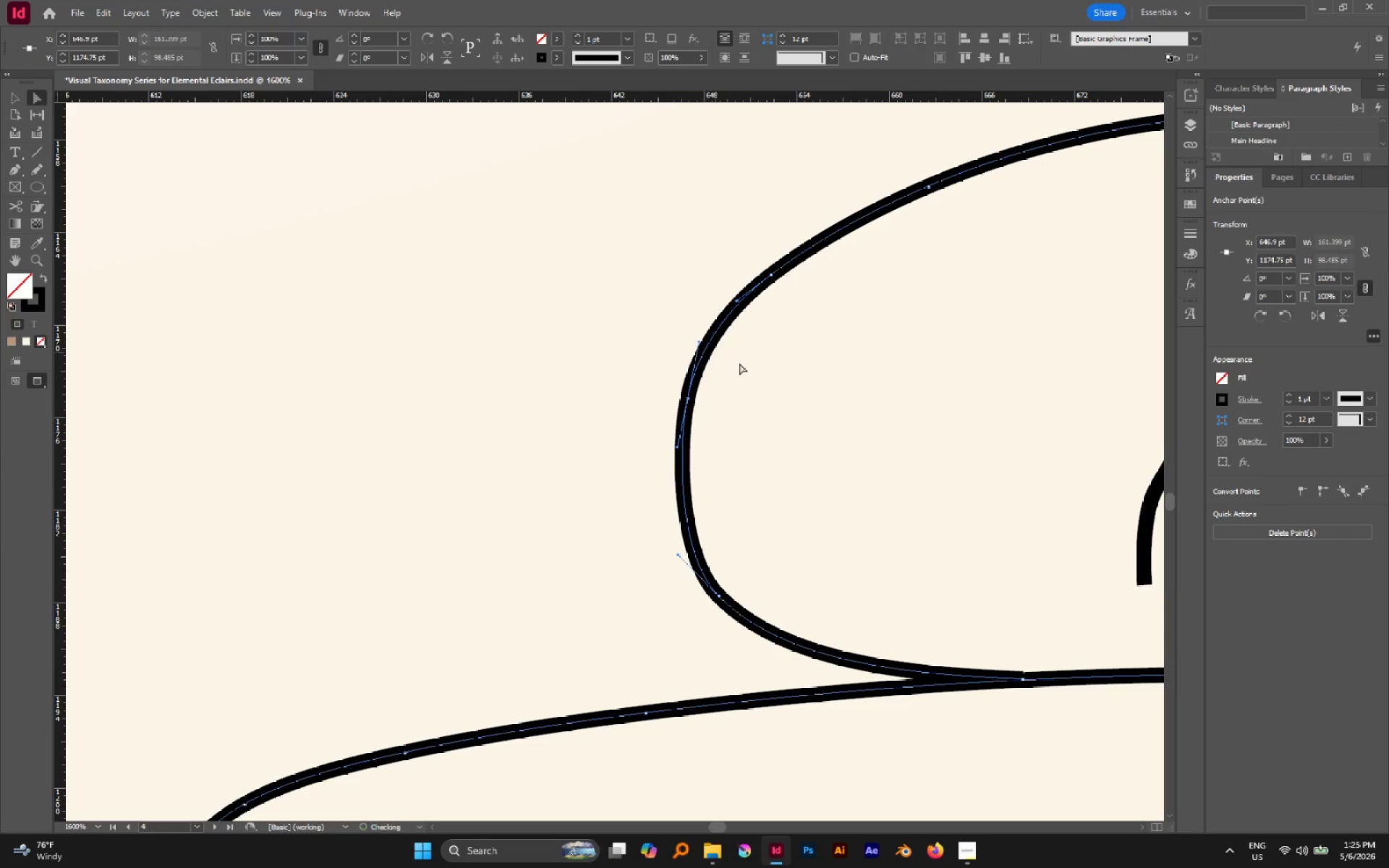 
hold_key(key=AltLeft, duration=0.53)
scroll: coordinate [742, 367], scroll_direction: down, amount: 4.0
 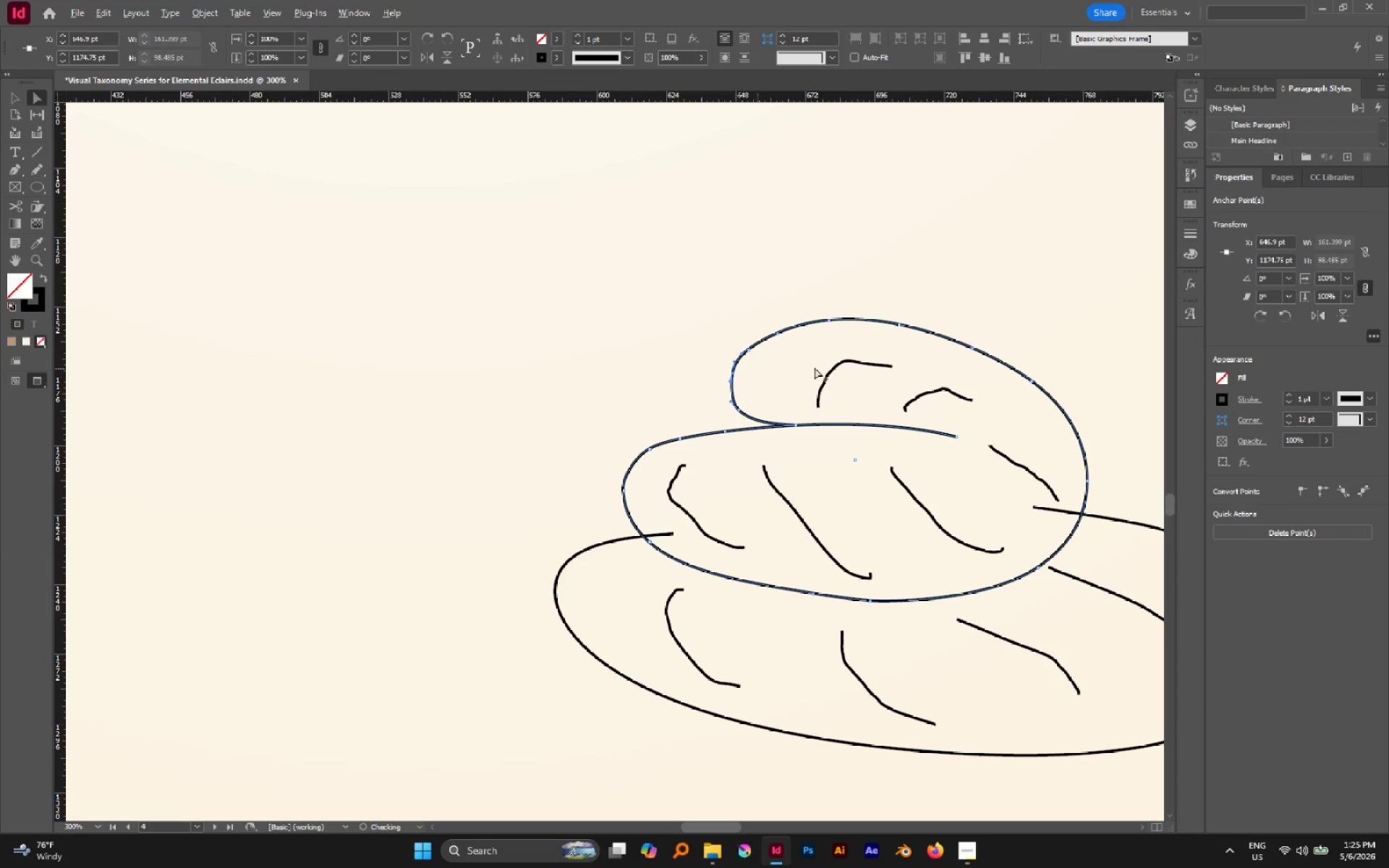 
left_click([823, 366])
 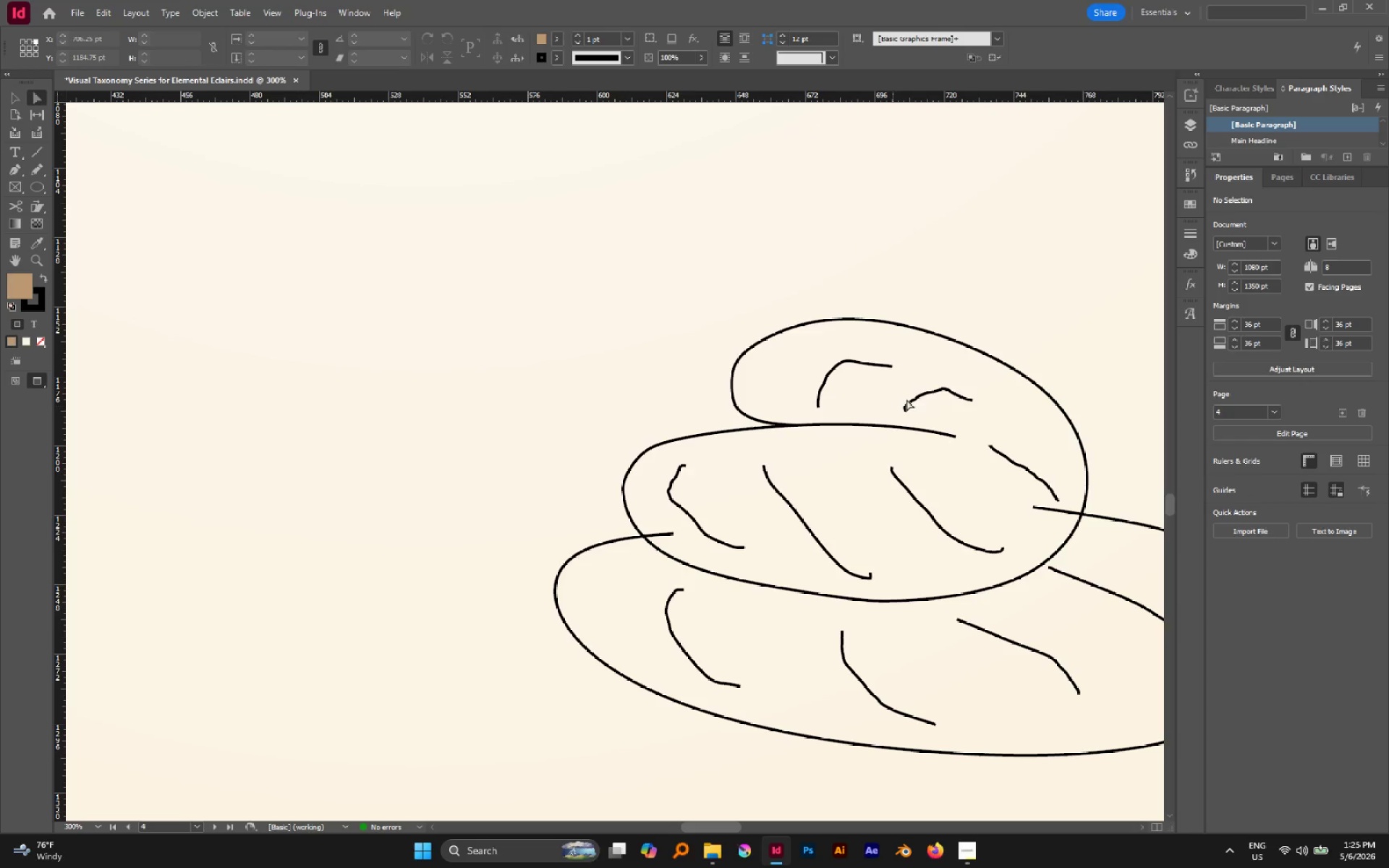 
hold_key(key=AltLeft, duration=1.2)
left_click([928, 394])
 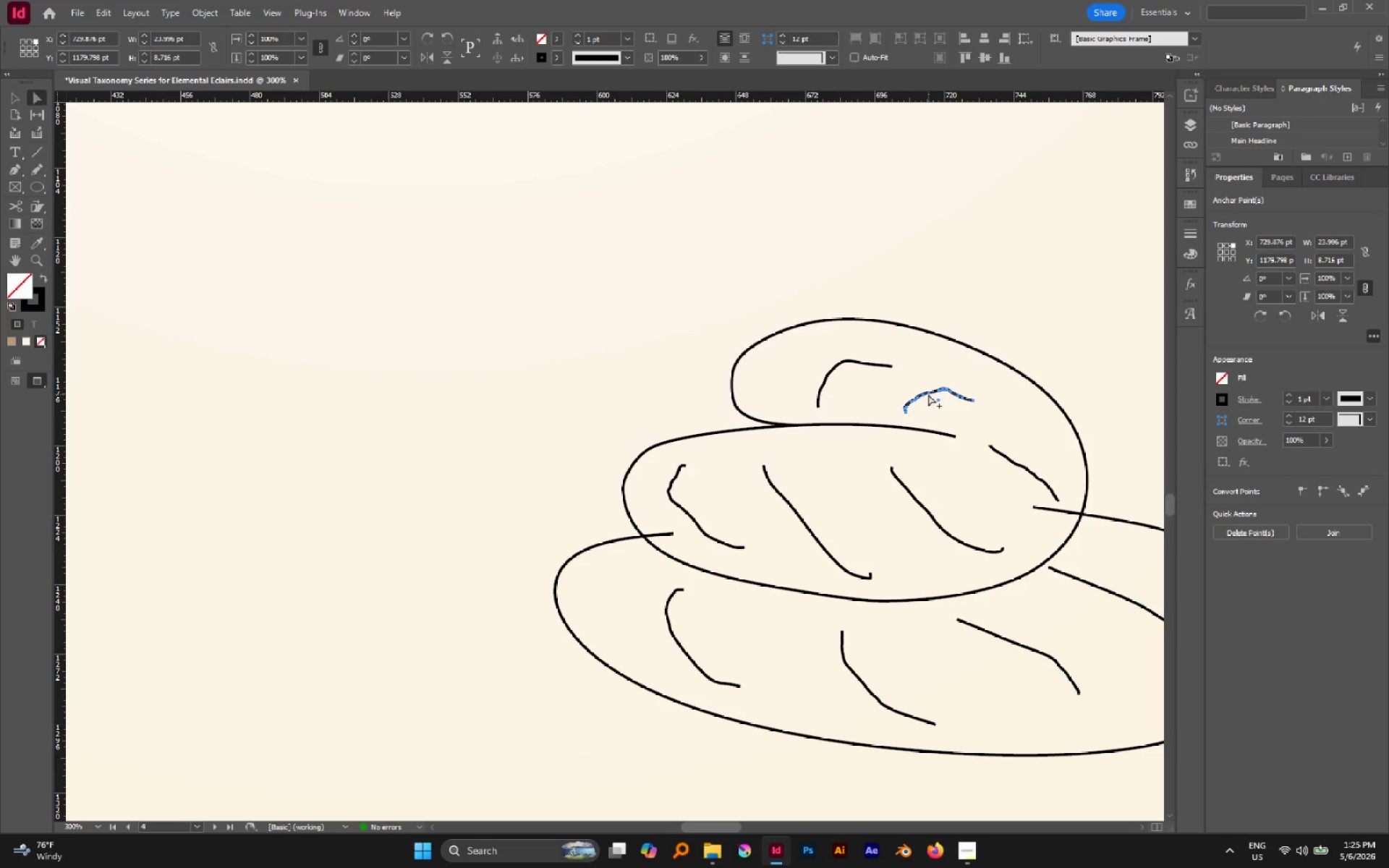 
right_click([928, 394])
 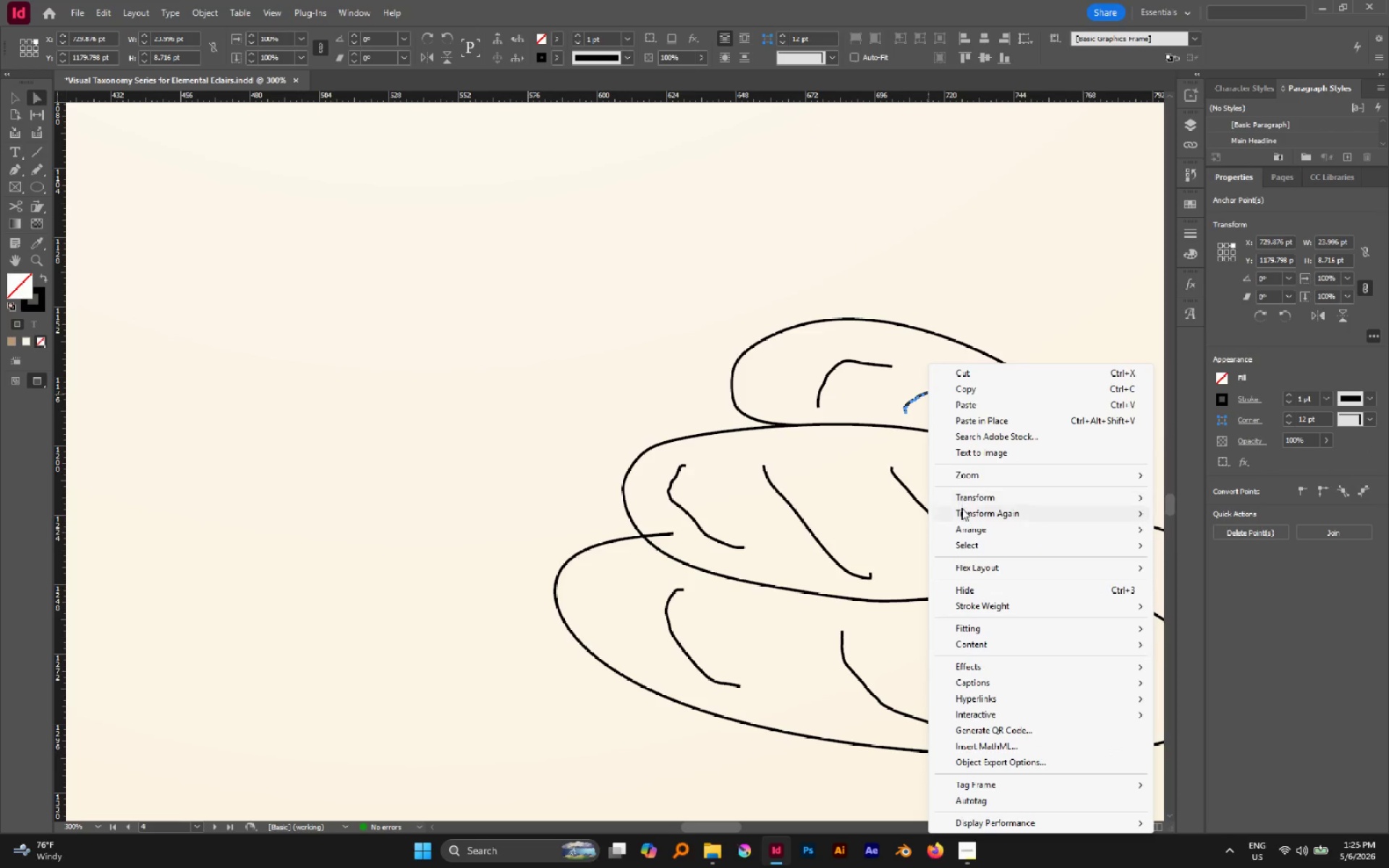 
left_click([824, 278])
 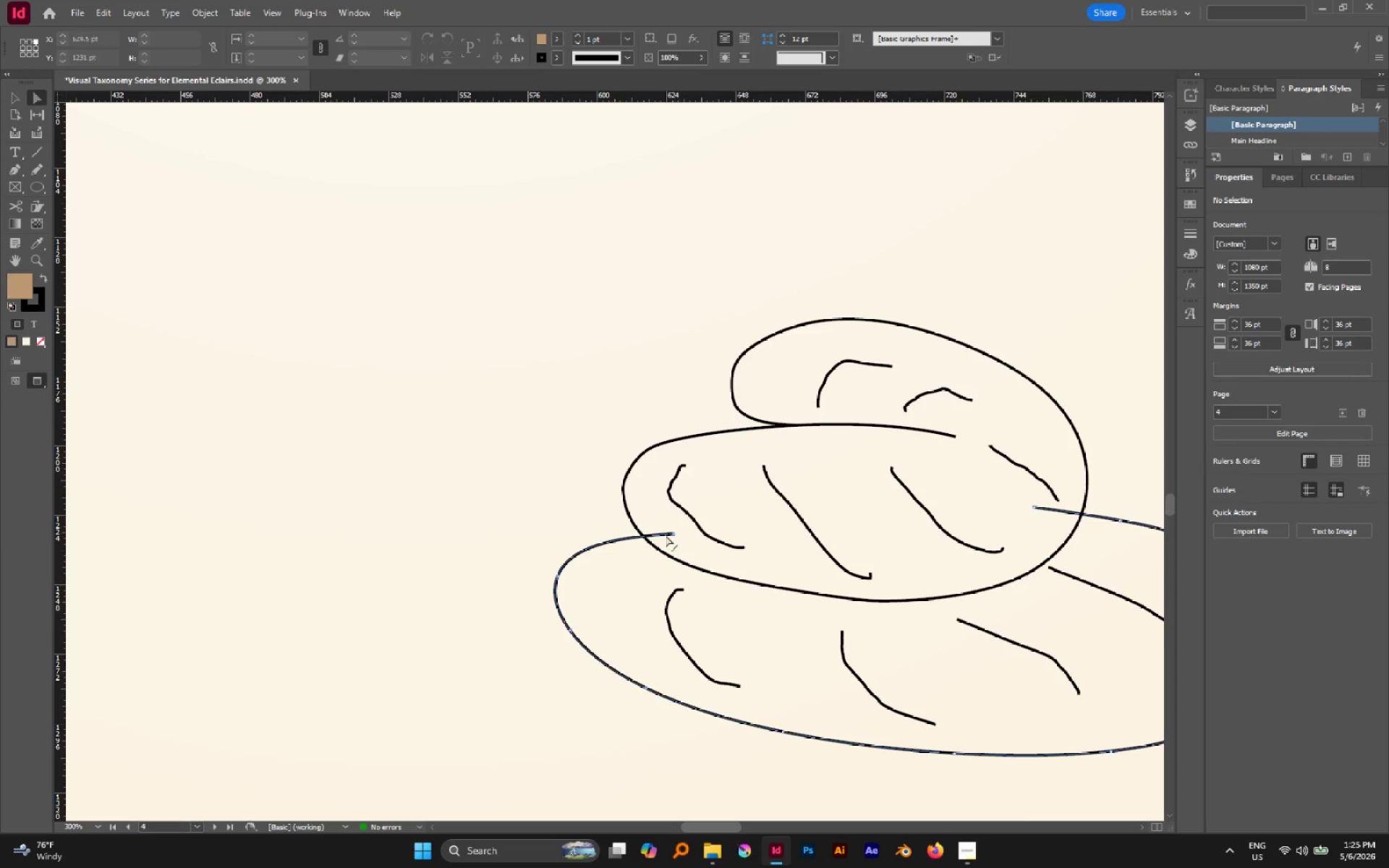 
left_click([668, 535])
 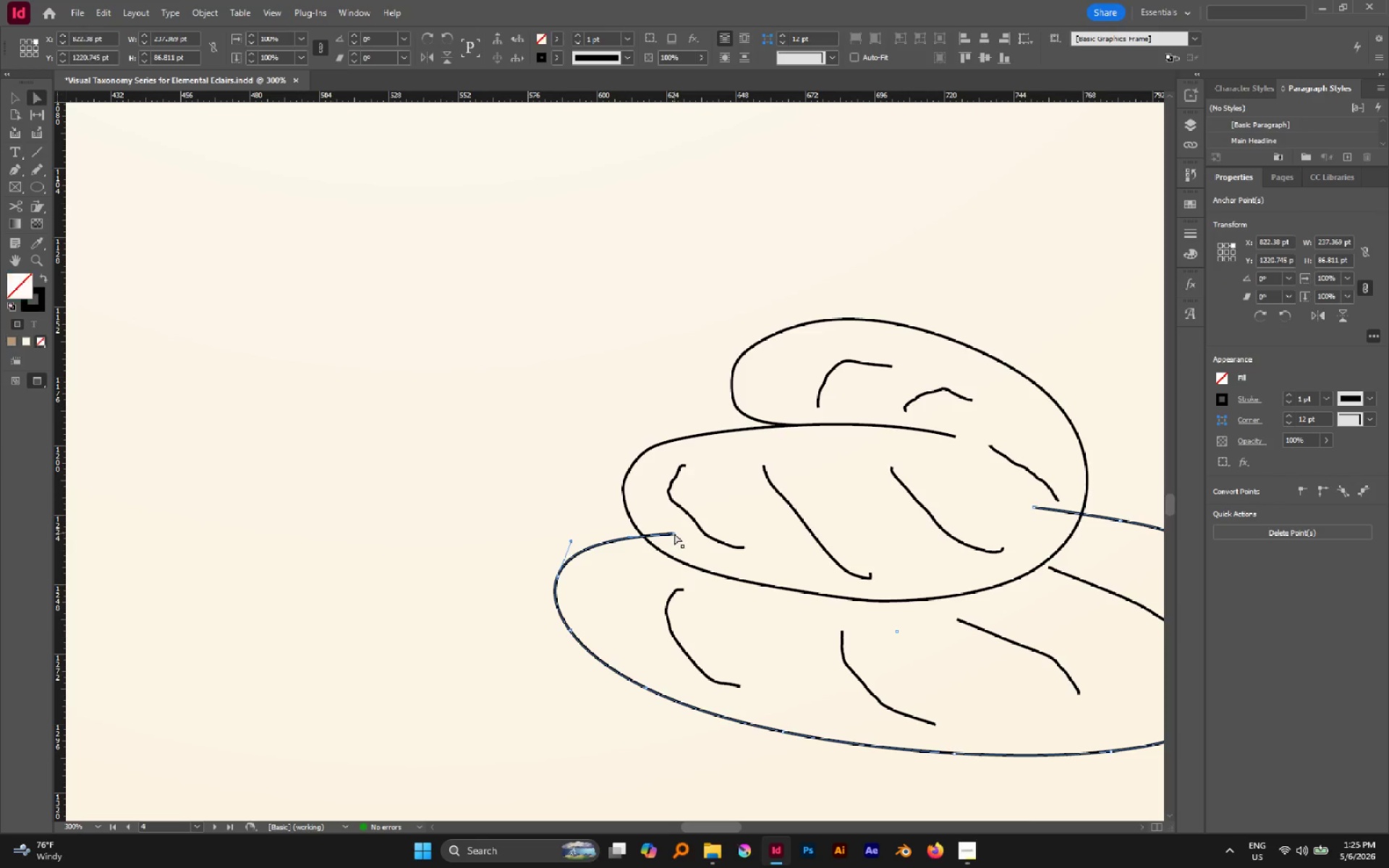 
left_click([674, 533])
 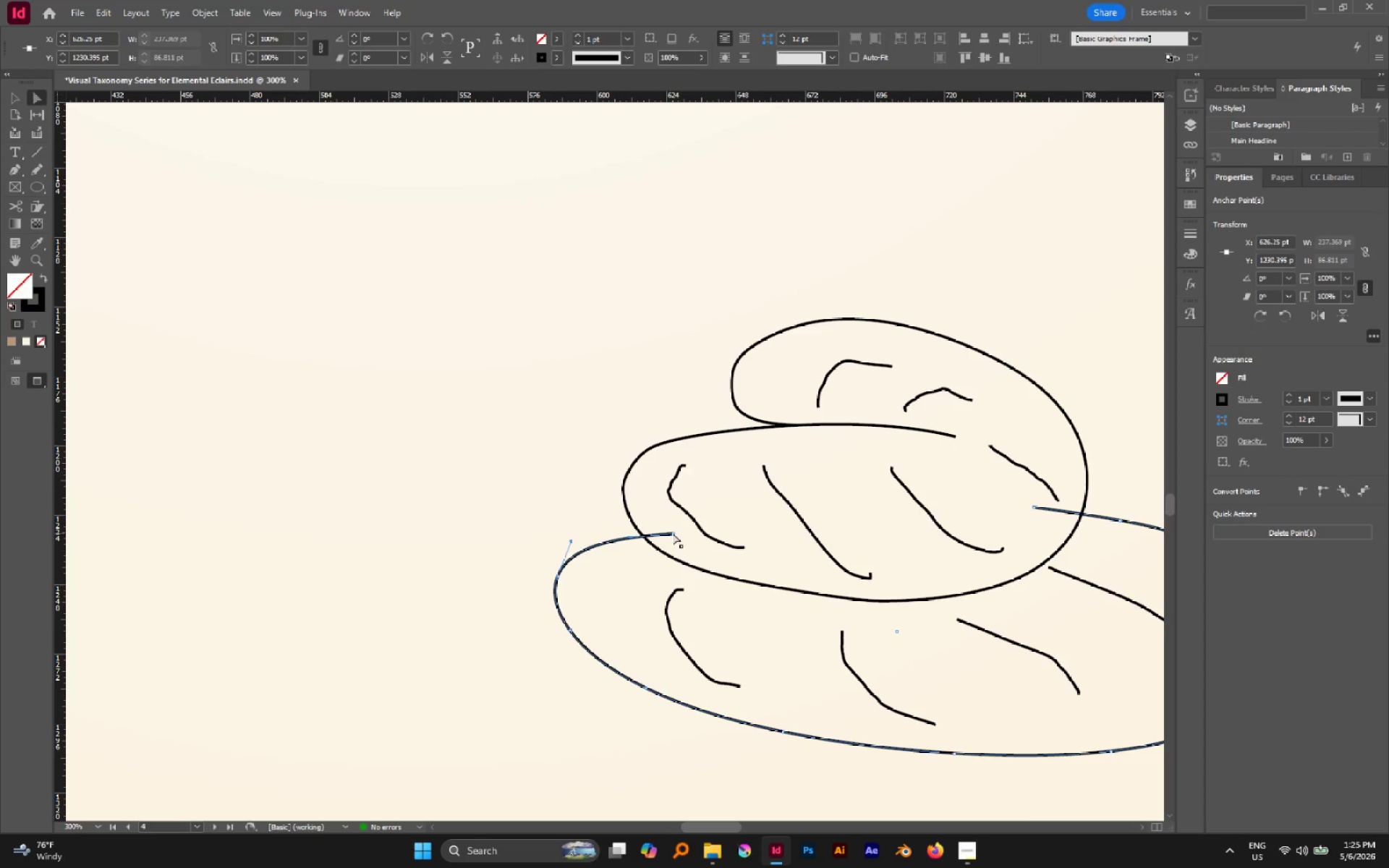 
left_click_drag(start_coordinate=[671, 533], to_coordinate=[643, 536])
 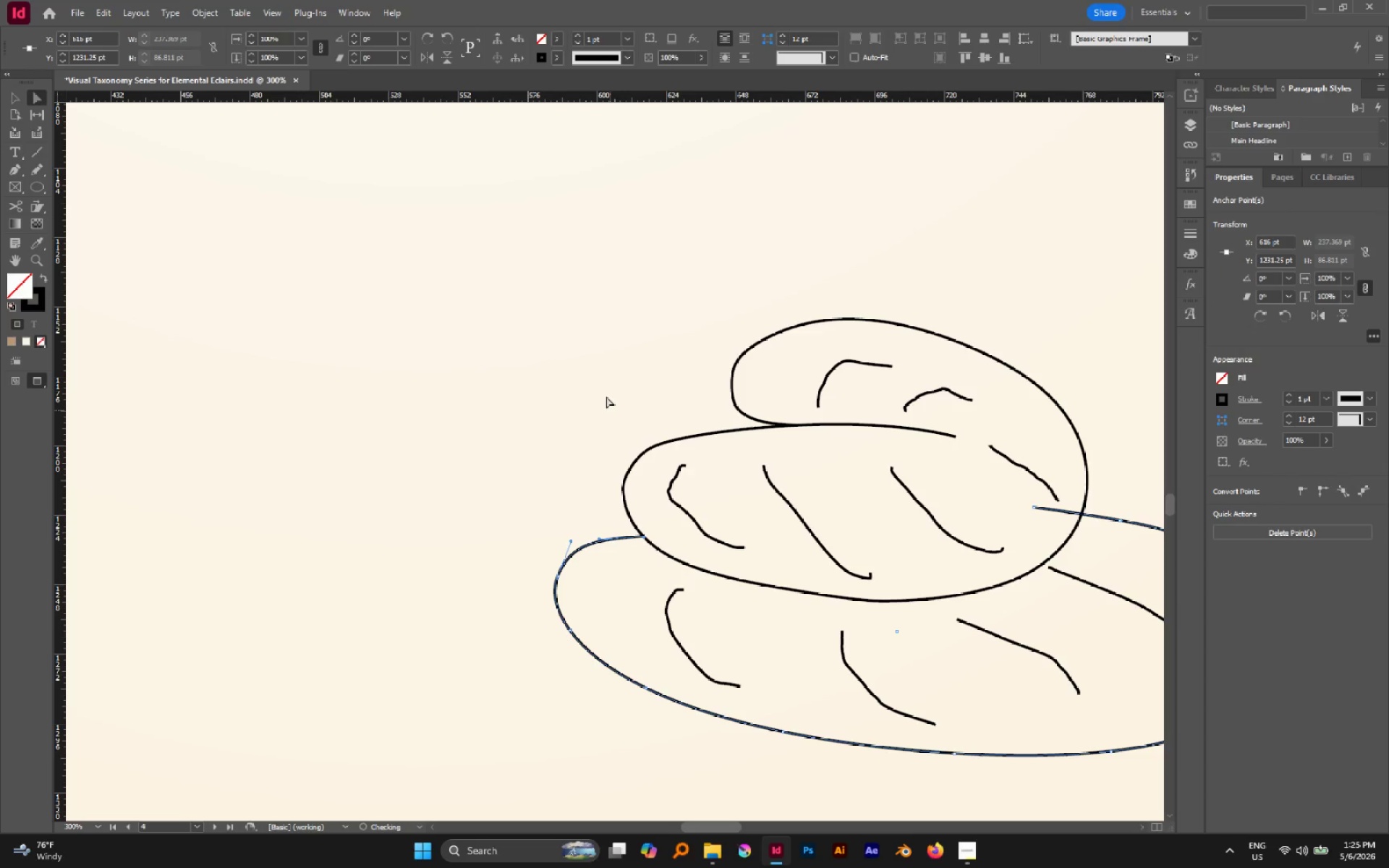 
left_click([606, 396])
 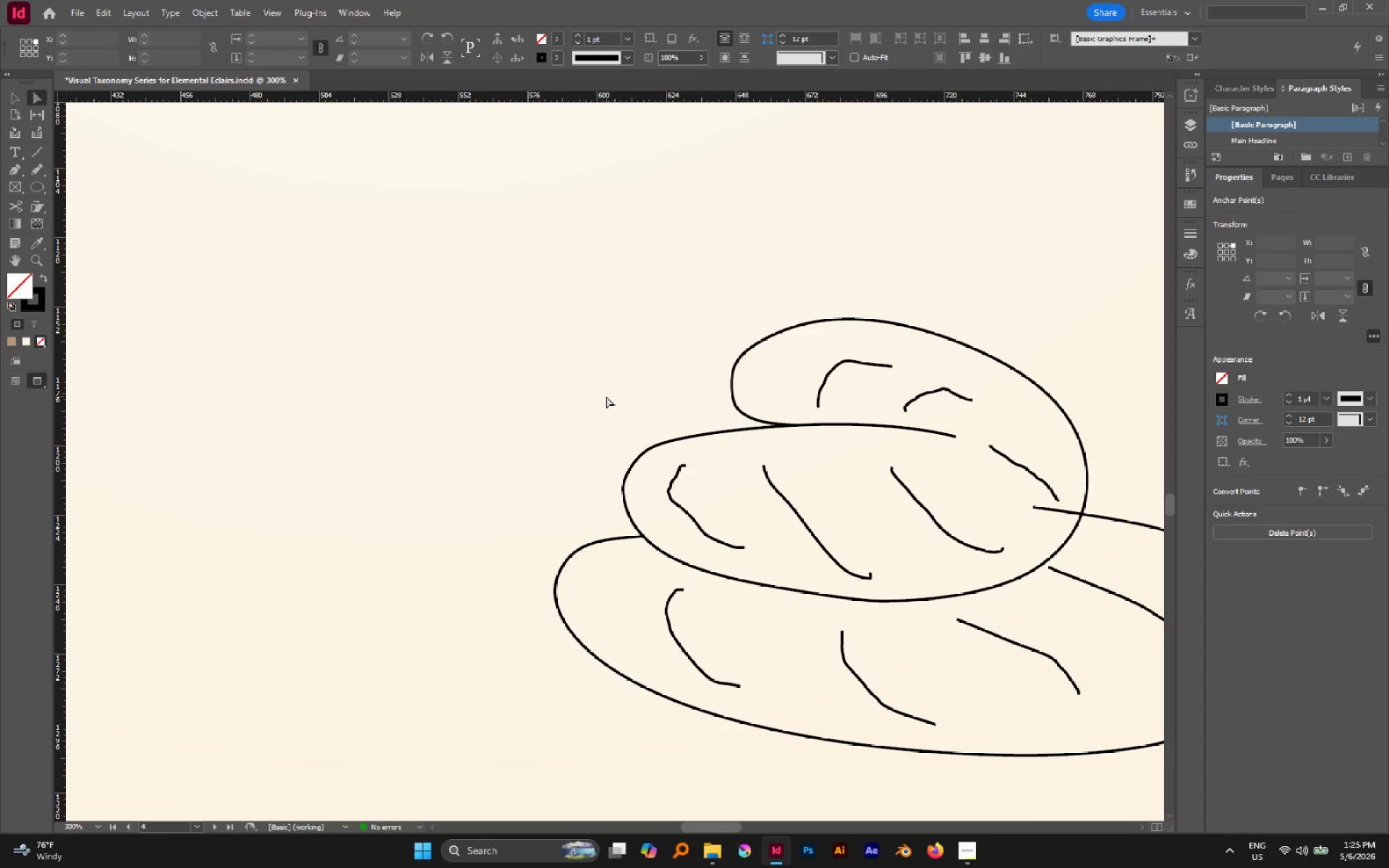 
hold_key(key=AltLeft, duration=0.53)
scroll: coordinate [609, 397], scroll_direction: down, amount: 3.0
 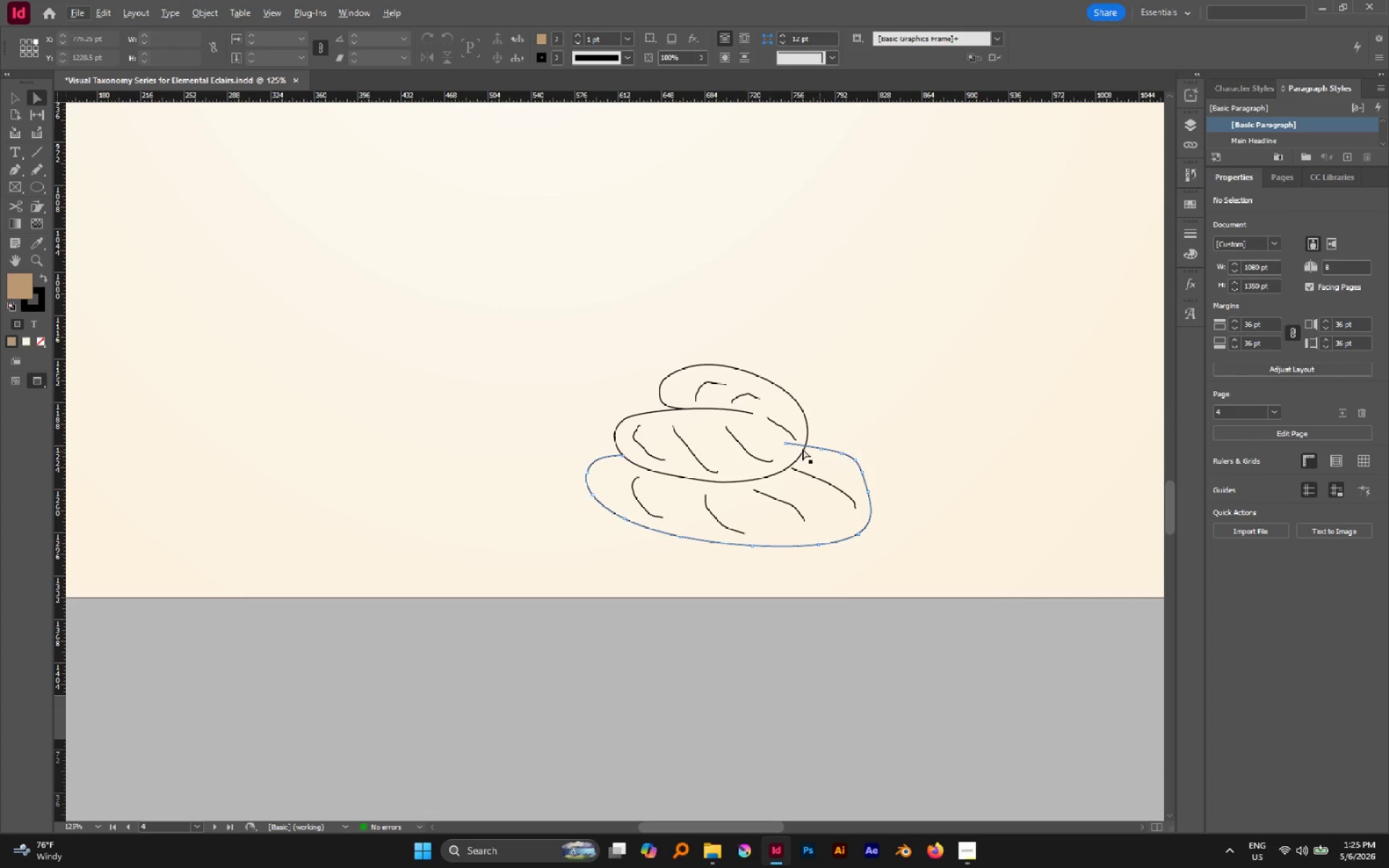 
left_click([788, 444])
 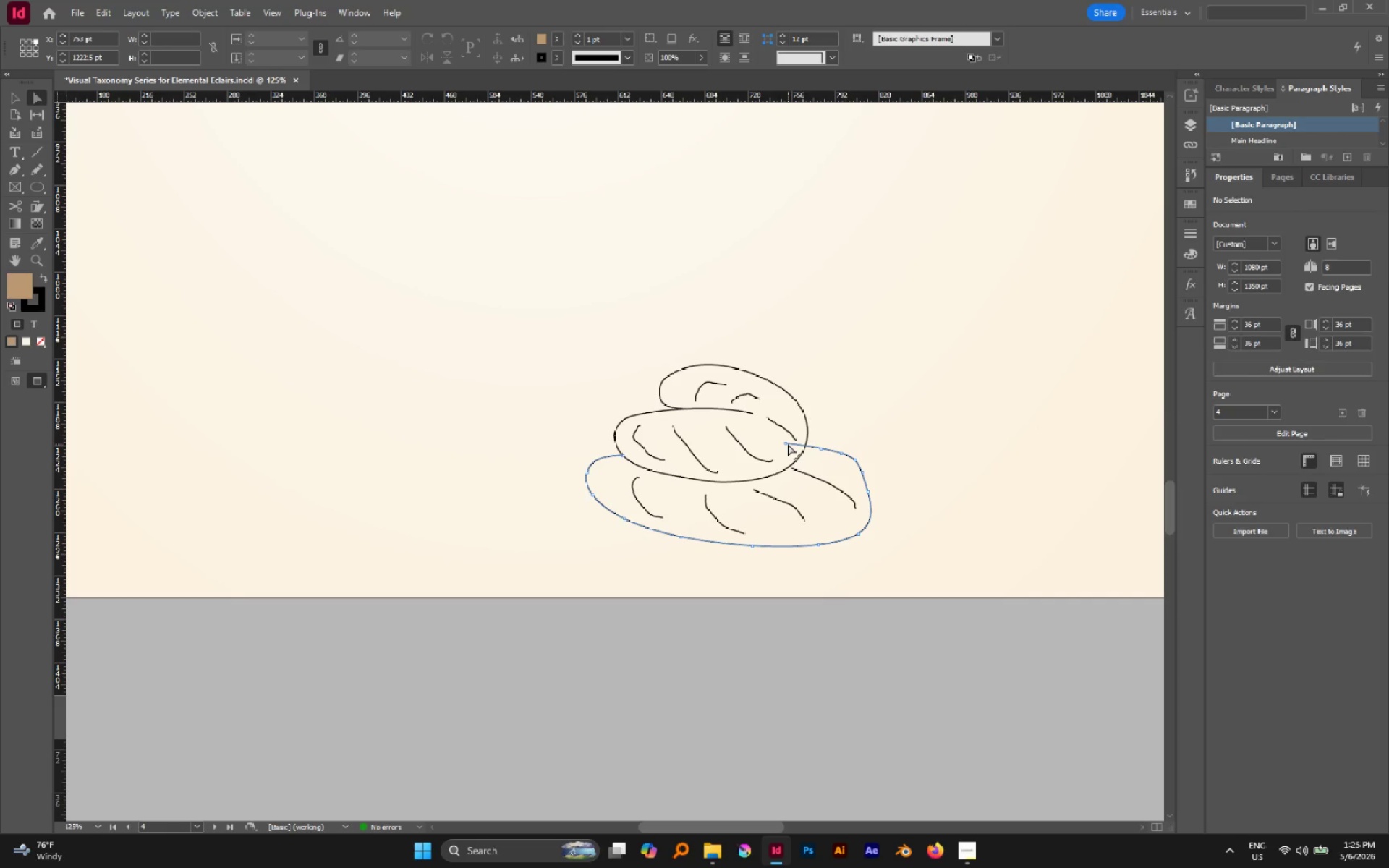 
hold_key(key=AltLeft, duration=0.61)
scroll: coordinate [788, 444], scroll_direction: none, amount: 0.0
 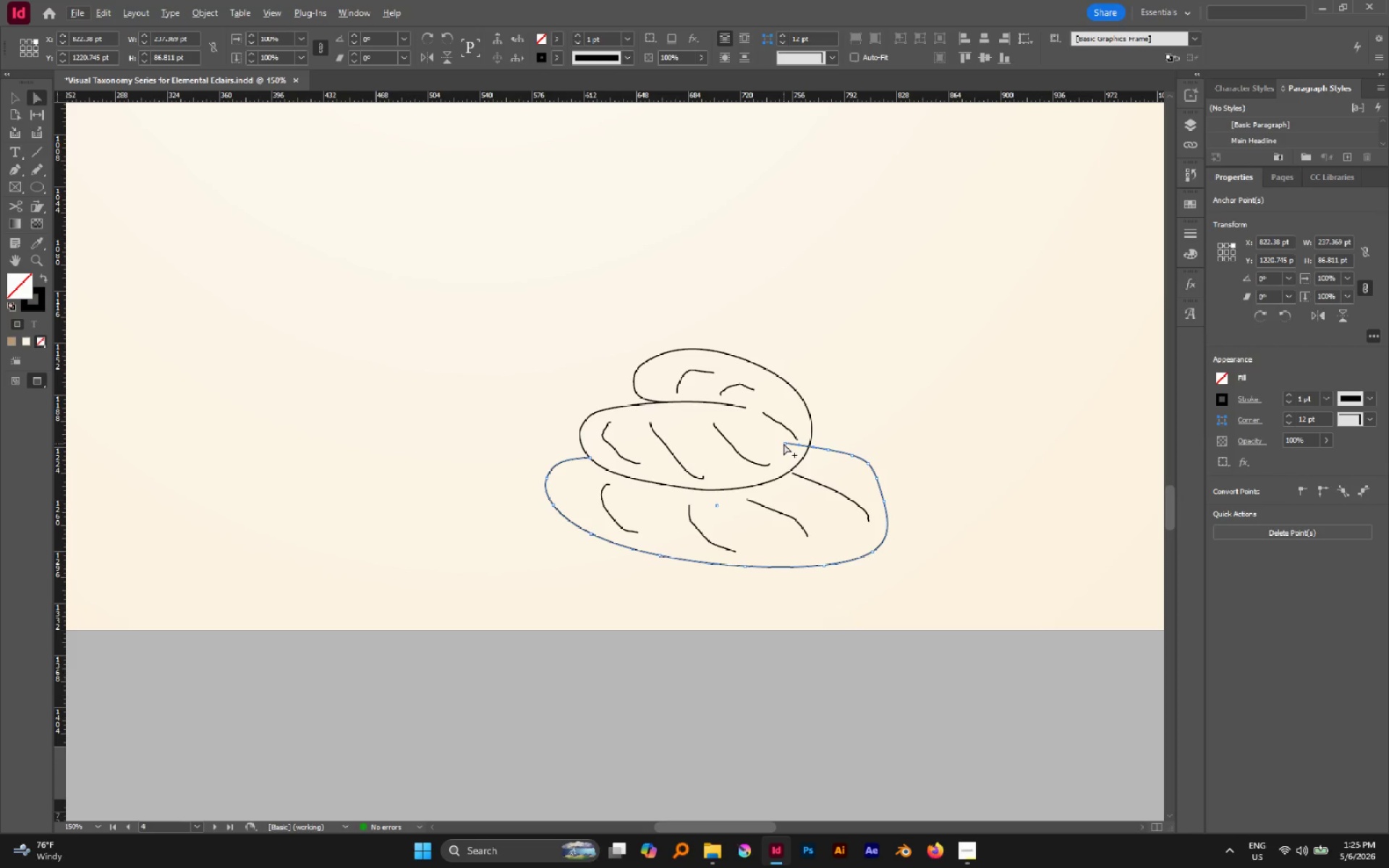 
left_click([783, 443])
 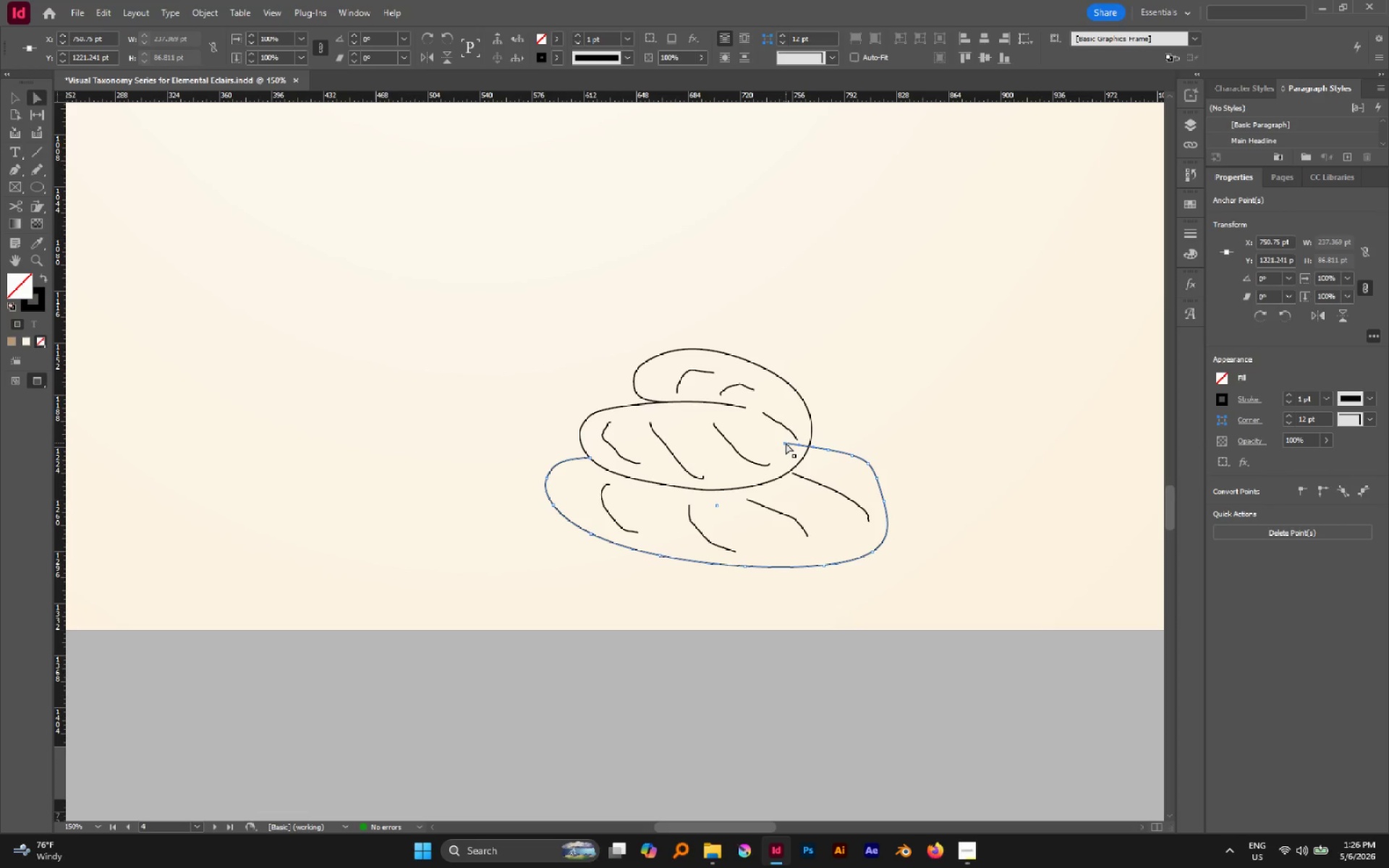 
key(Delete)
 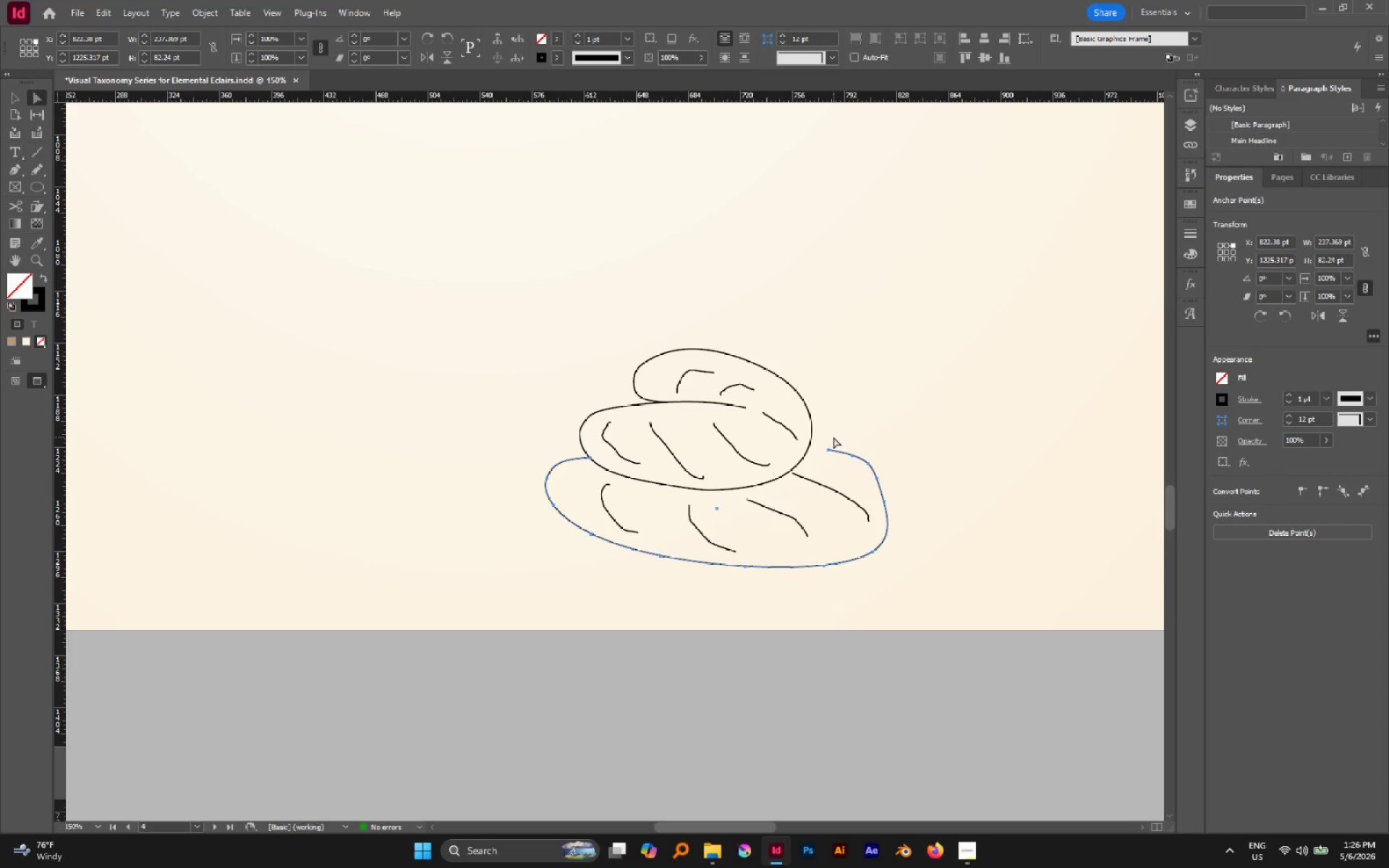 
hold_key(key=AltLeft, duration=0.67)
 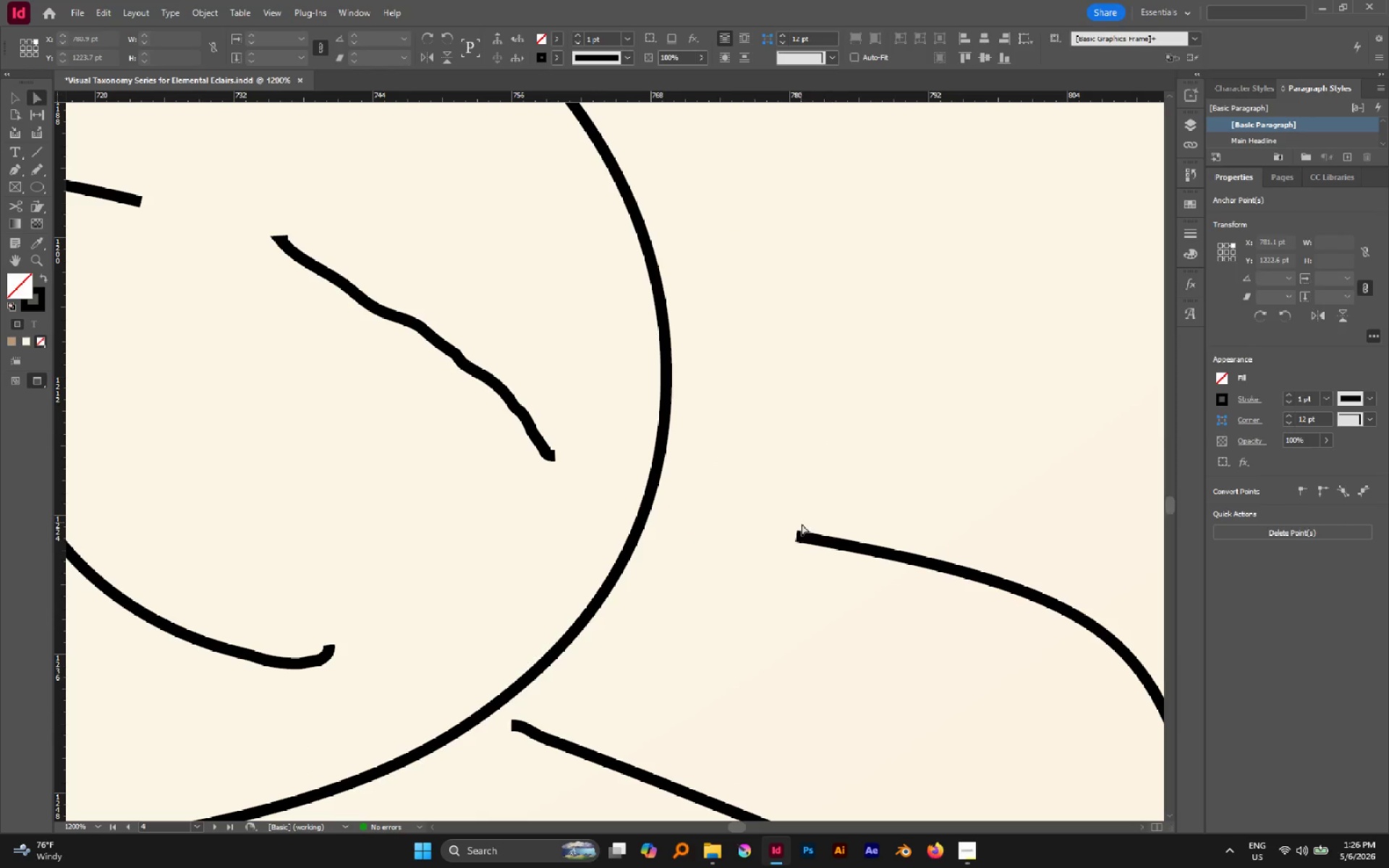 
left_click([829, 438])
 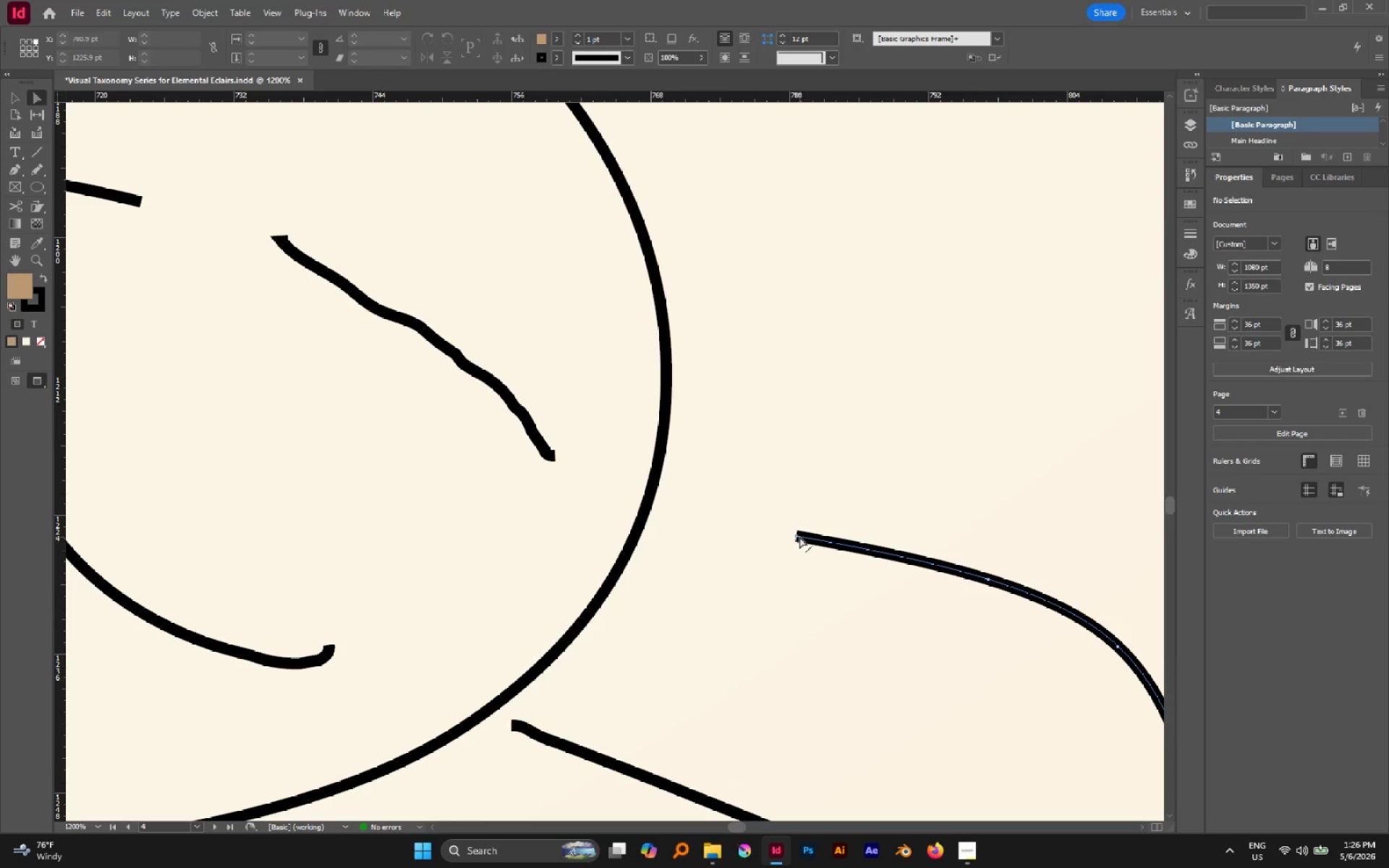 
scroll: coordinate [832, 438], scroll_direction: up, amount: 6.0
 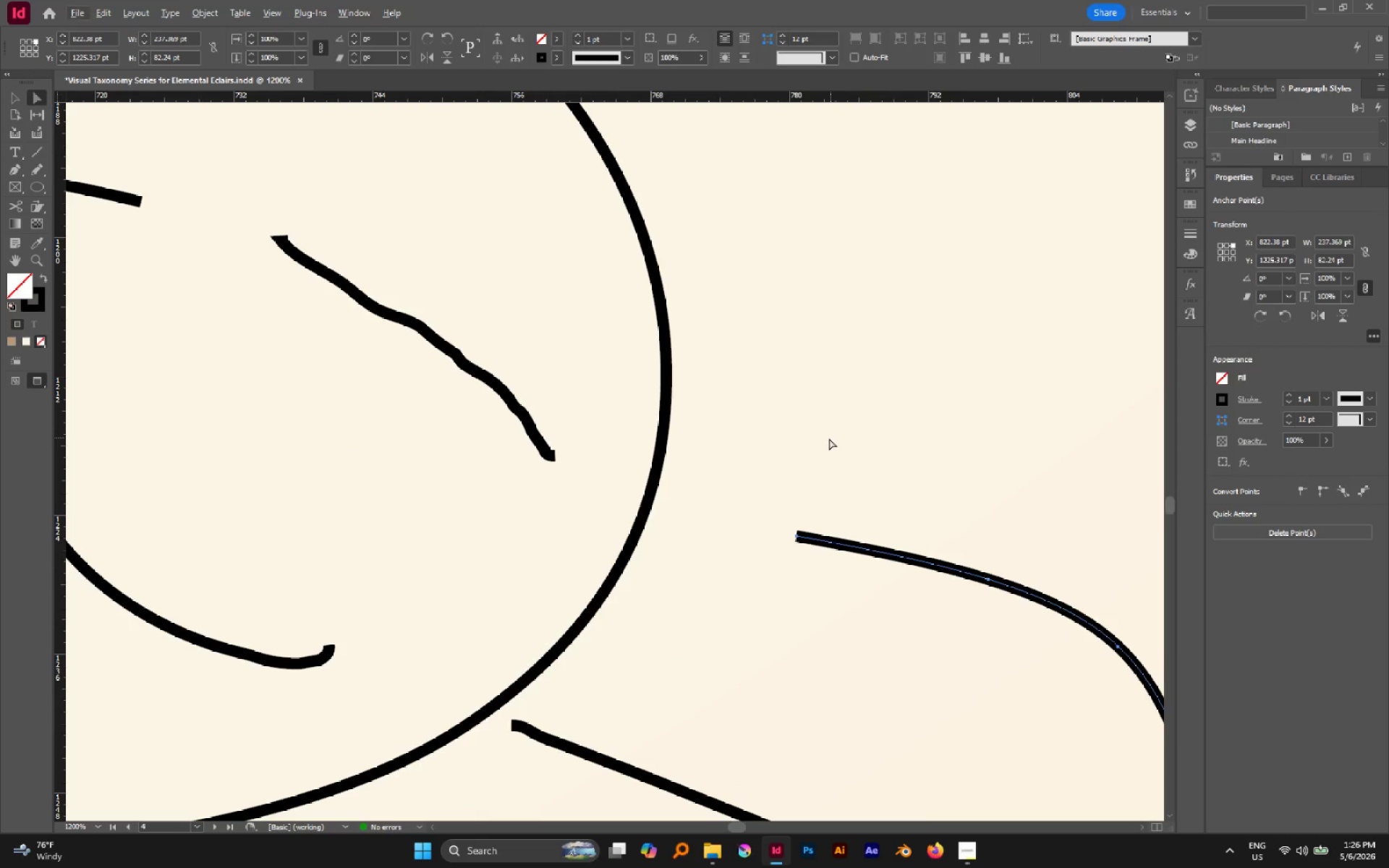 
left_click([797, 537])
 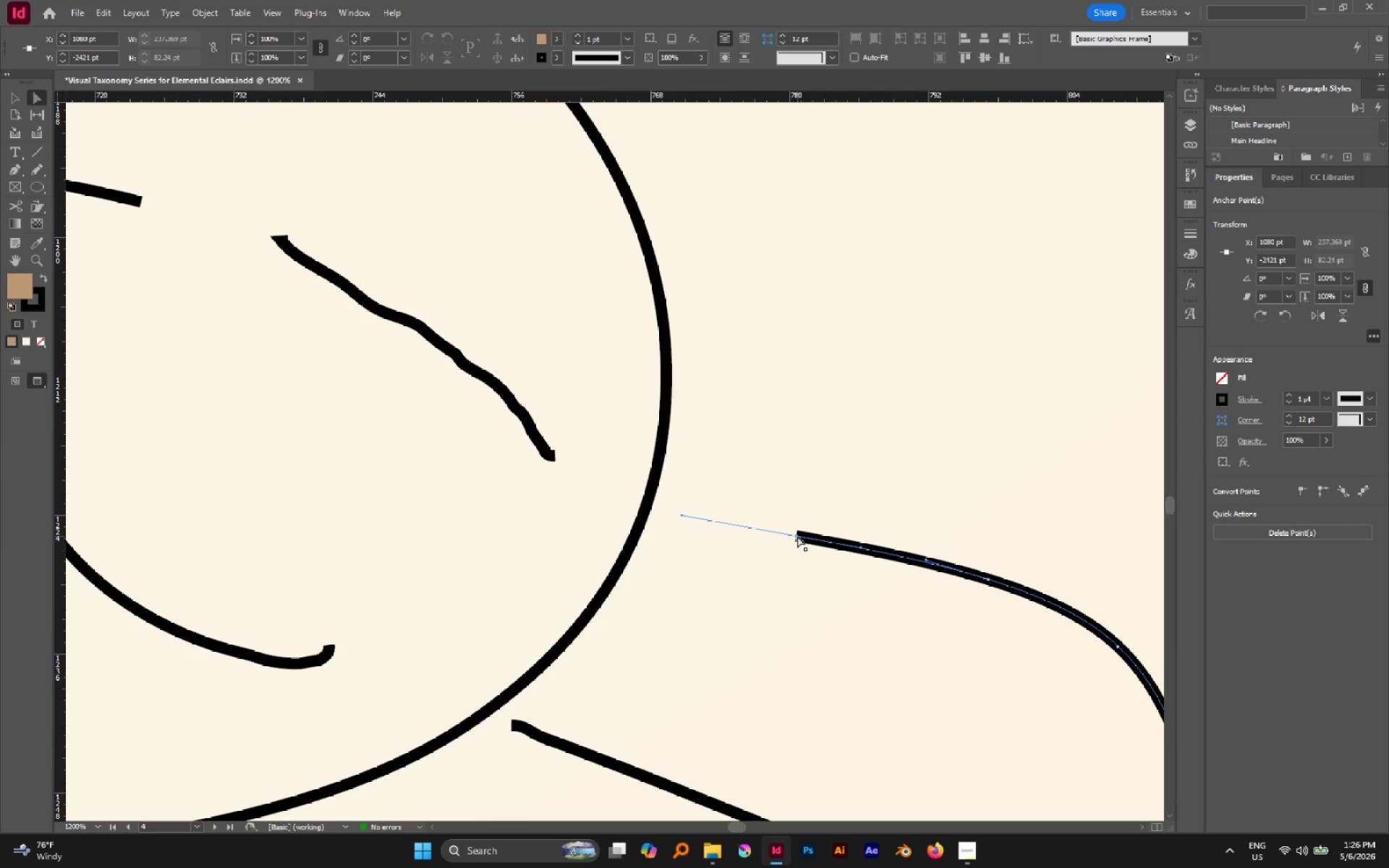 
left_click_drag(start_coordinate=[797, 536], to_coordinate=[647, 511])
 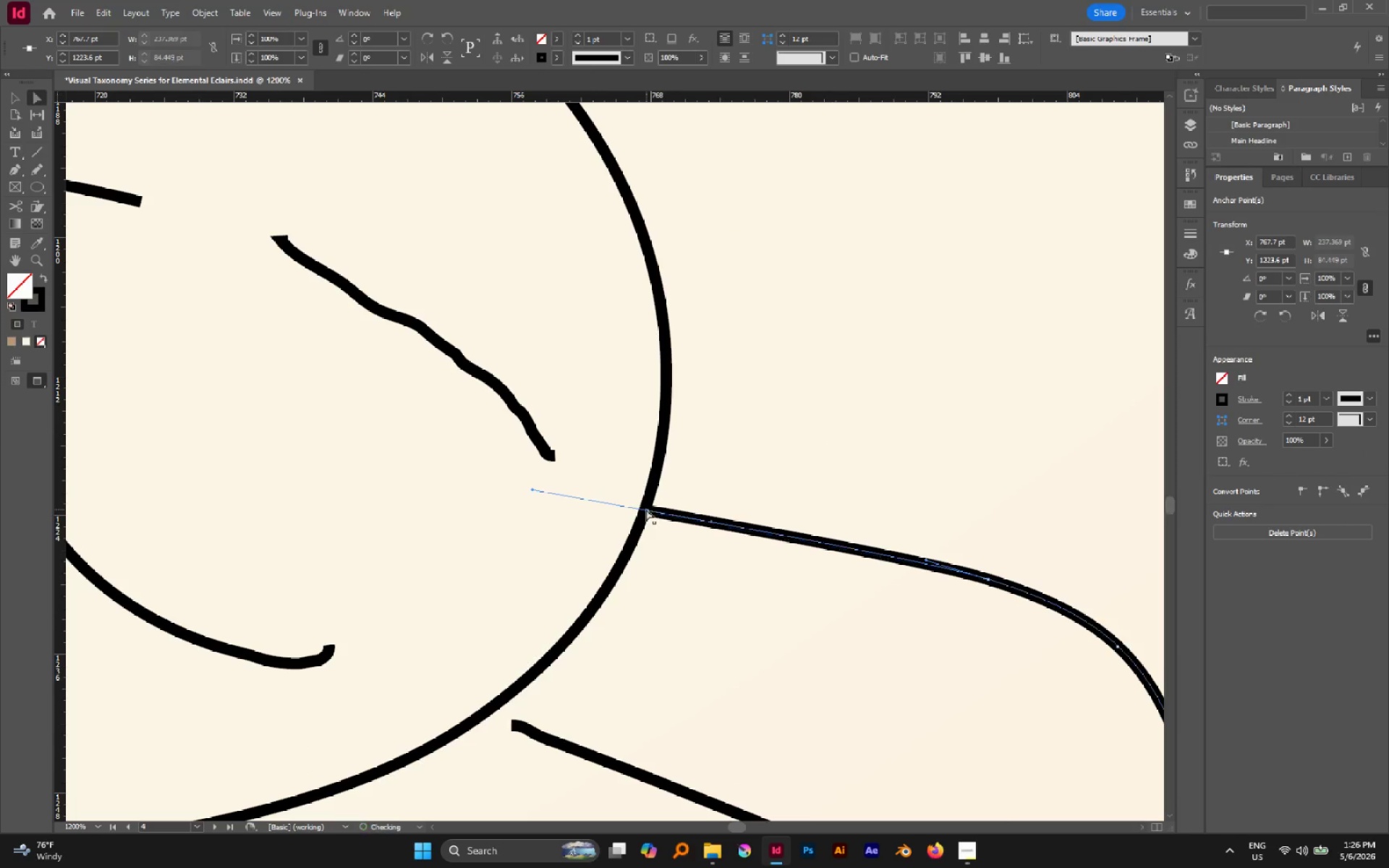 
hold_key(key=AltLeft, duration=0.89)
scroll: coordinate [768, 523], scroll_direction: down, amount: 2.0
 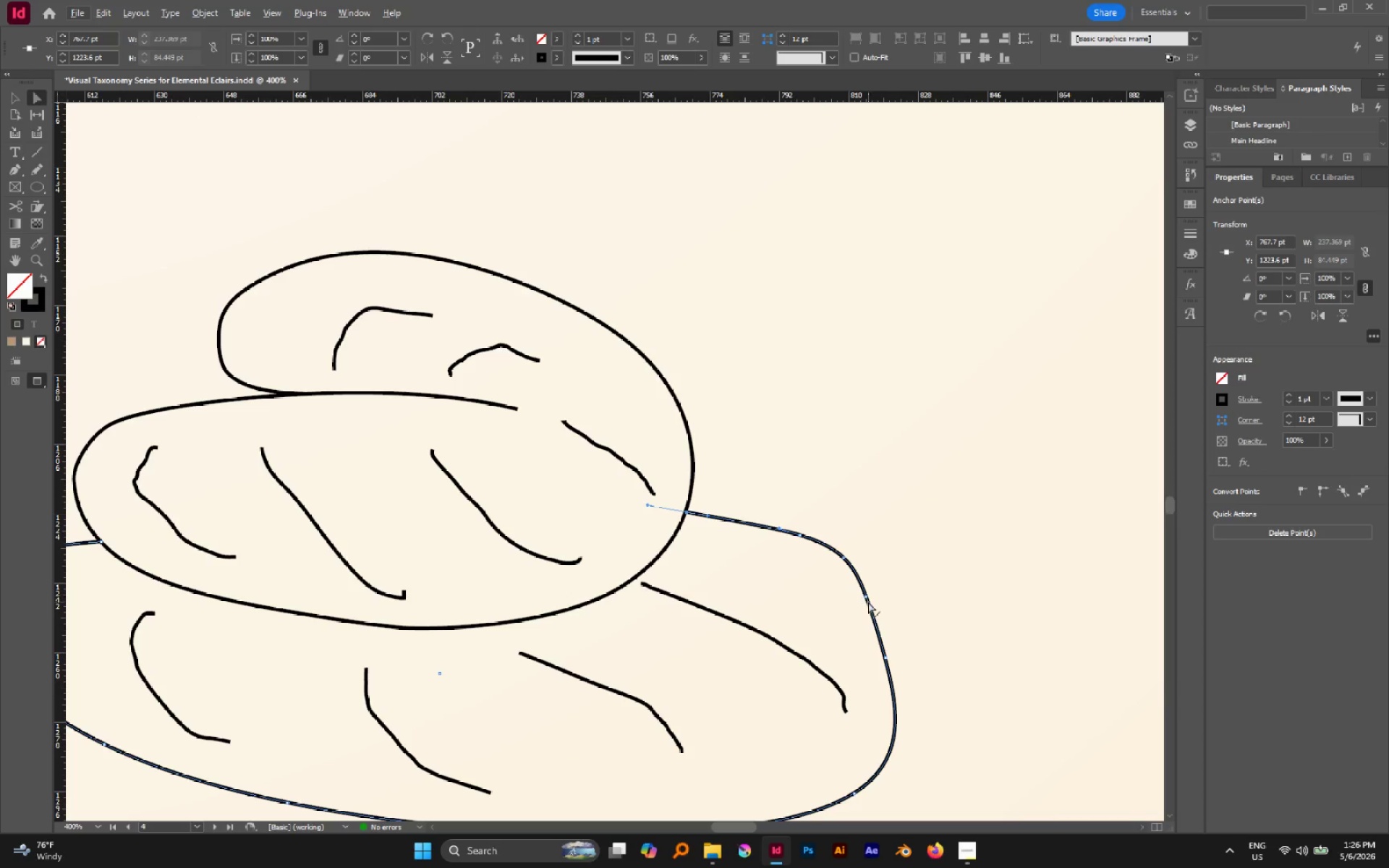 
left_click([867, 596])
 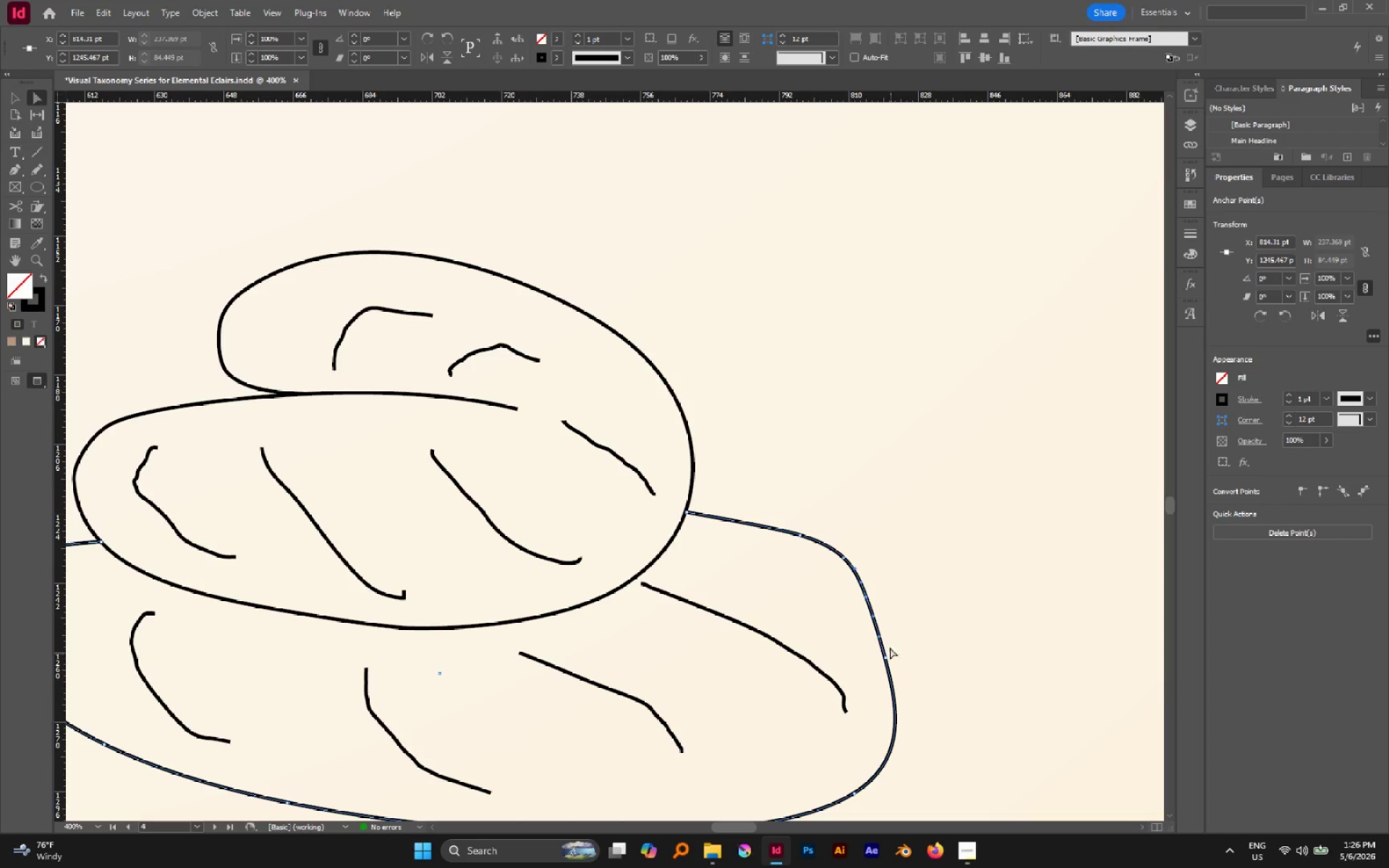 
left_click_drag(start_coordinate=[912, 558], to_coordinate=[854, 671])
 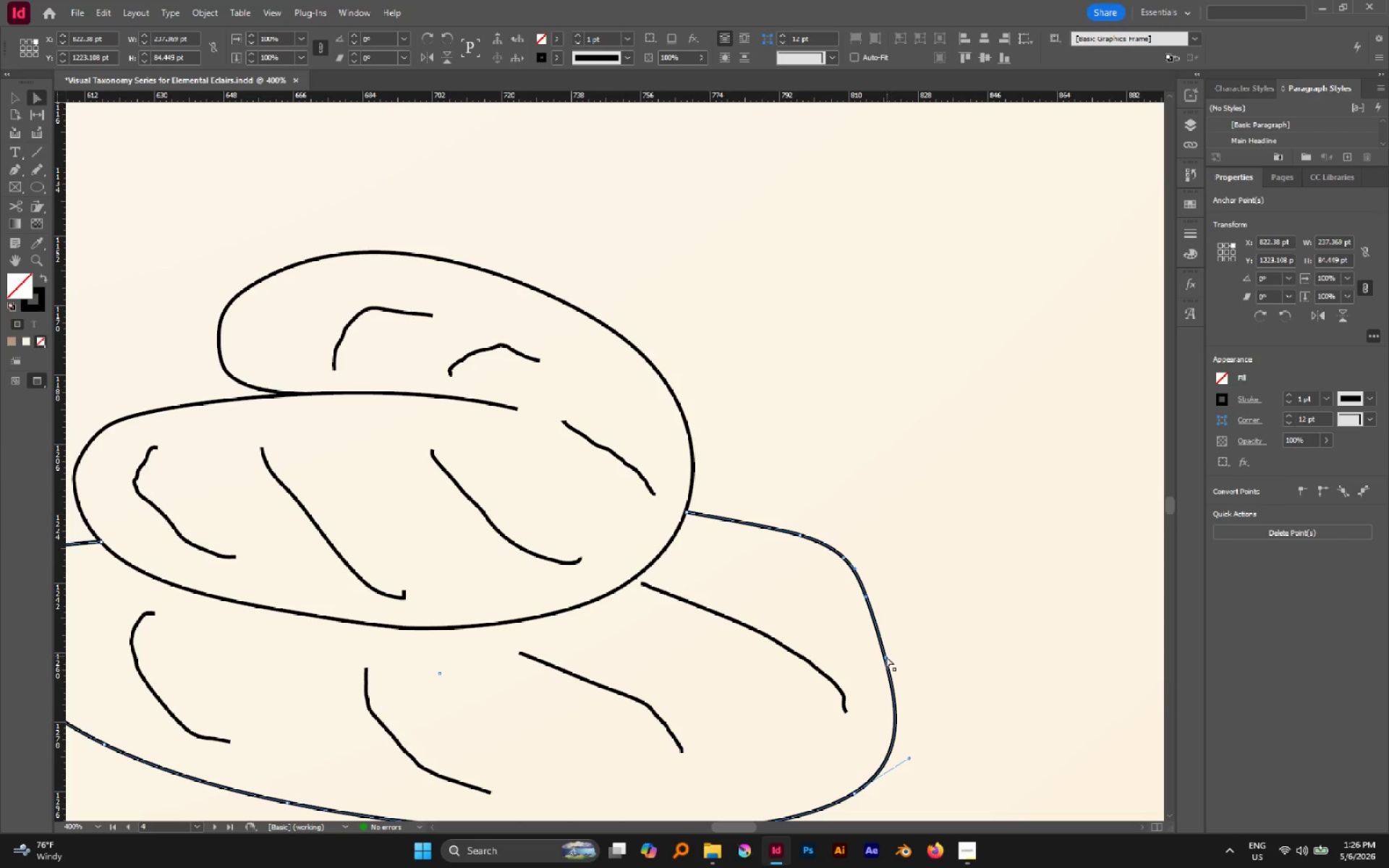 
left_click_drag(start_coordinate=[885, 658], to_coordinate=[907, 658])
 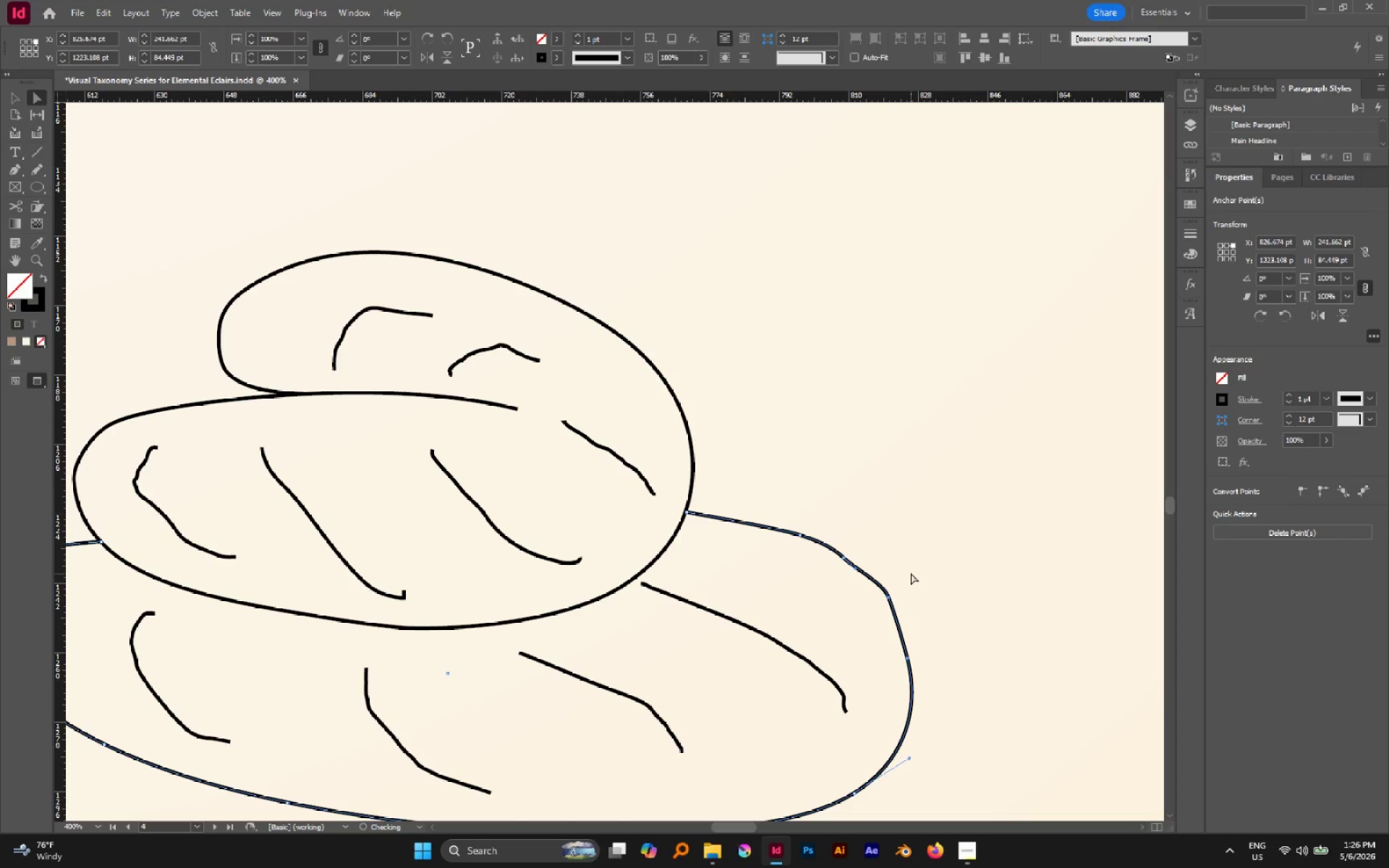 
left_click([891, 580])
 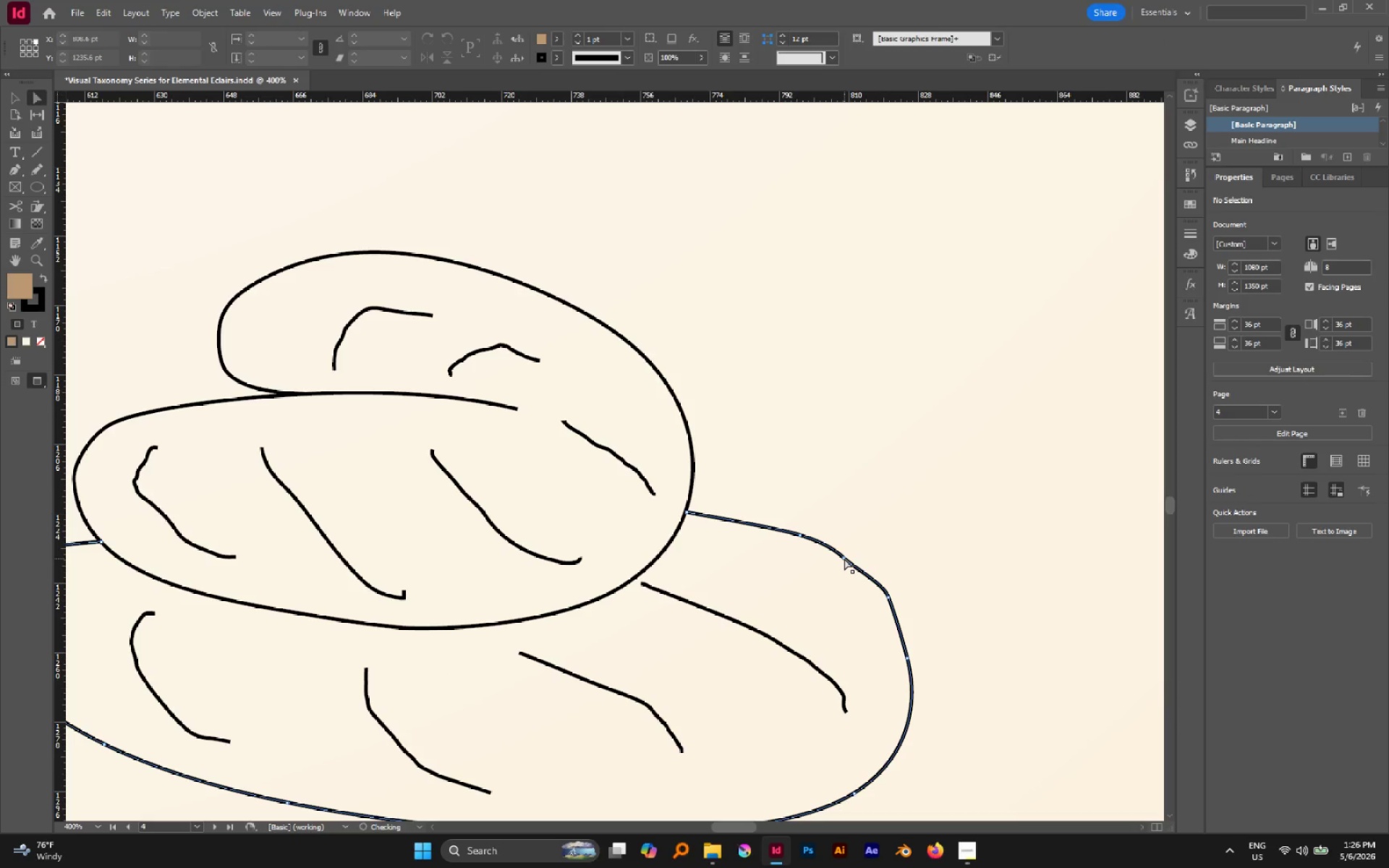 
left_click([844, 558])
 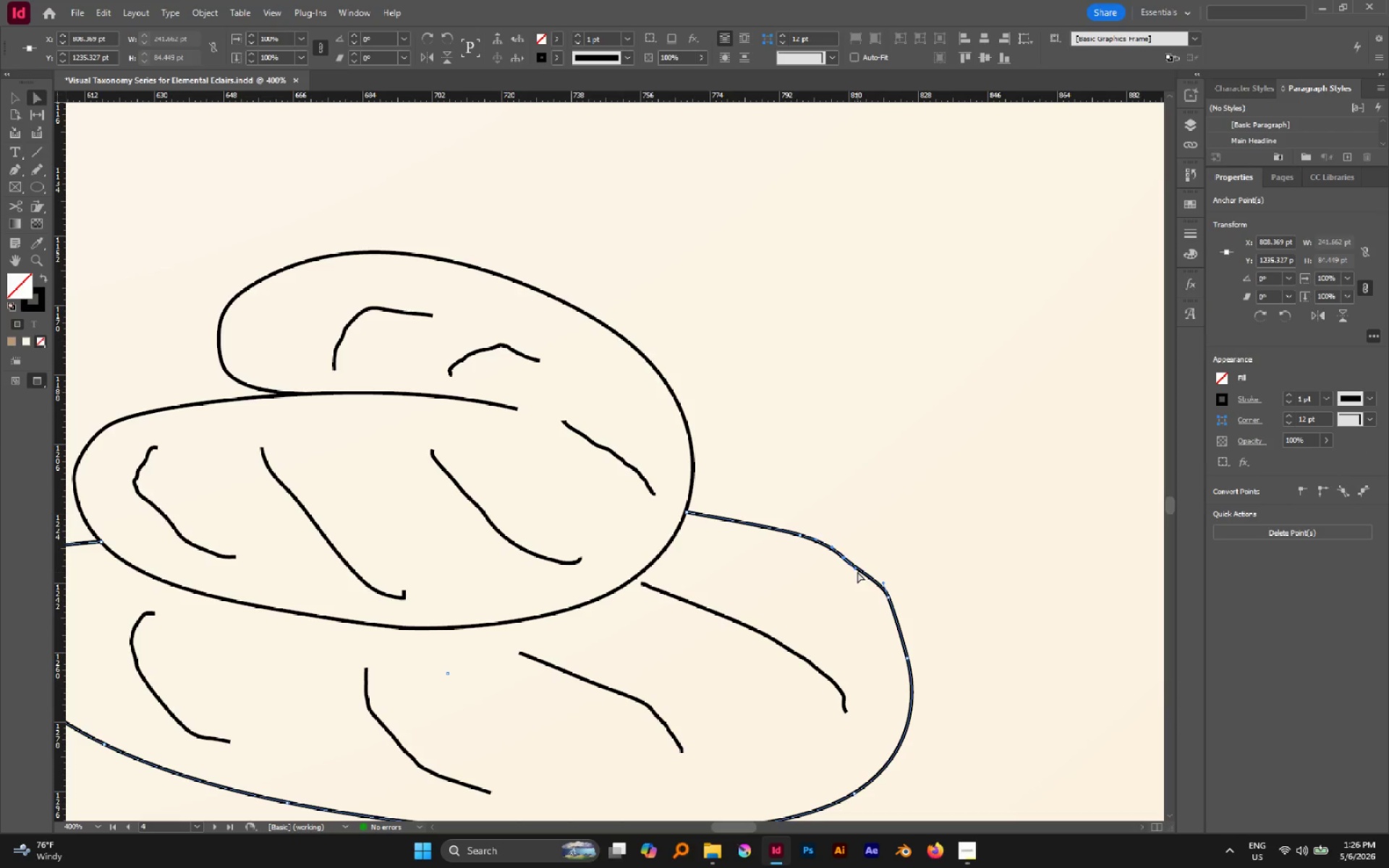 
left_click_drag(start_coordinate=[857, 569], to_coordinate=[862, 567])
 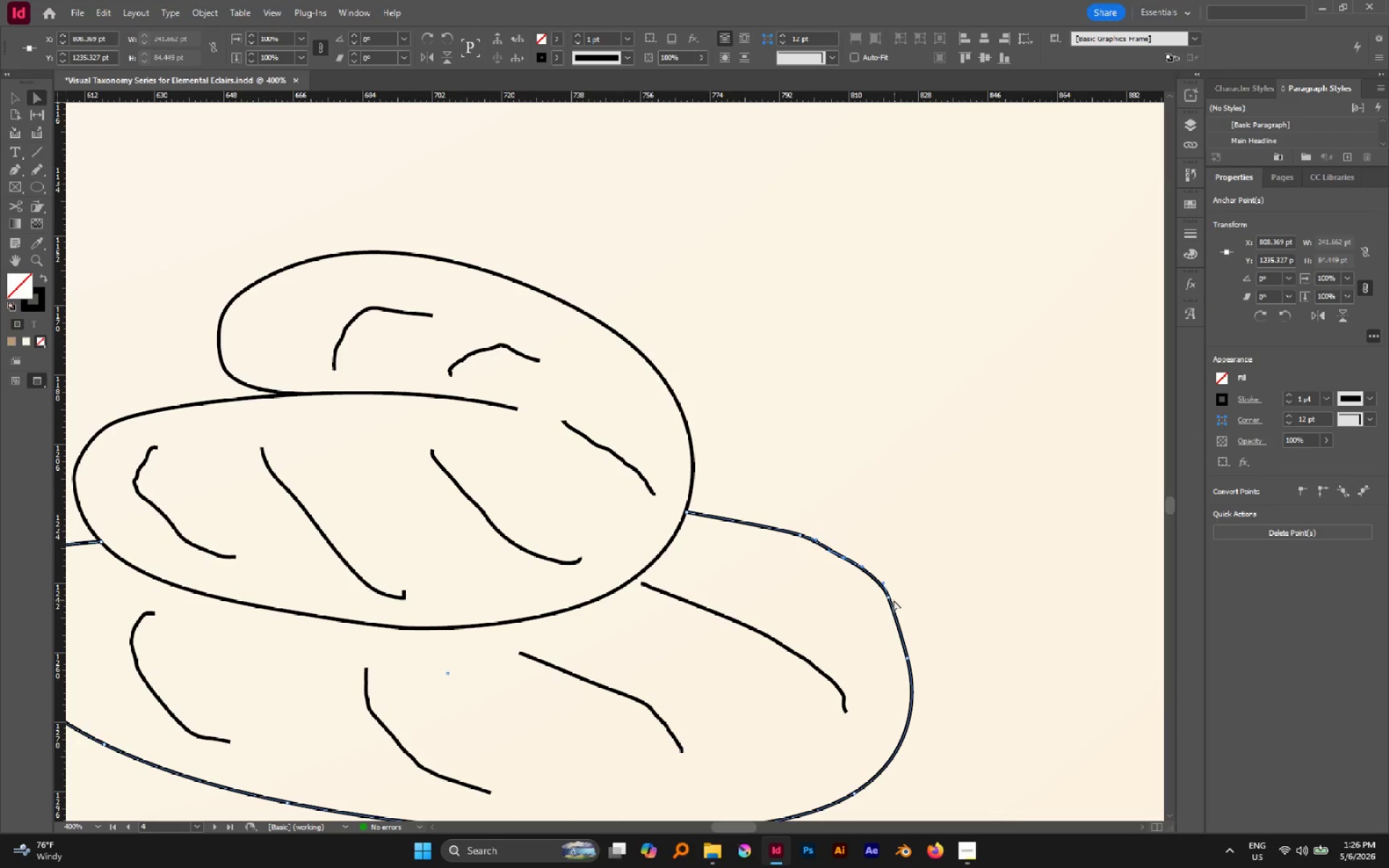 
left_click([891, 597])
 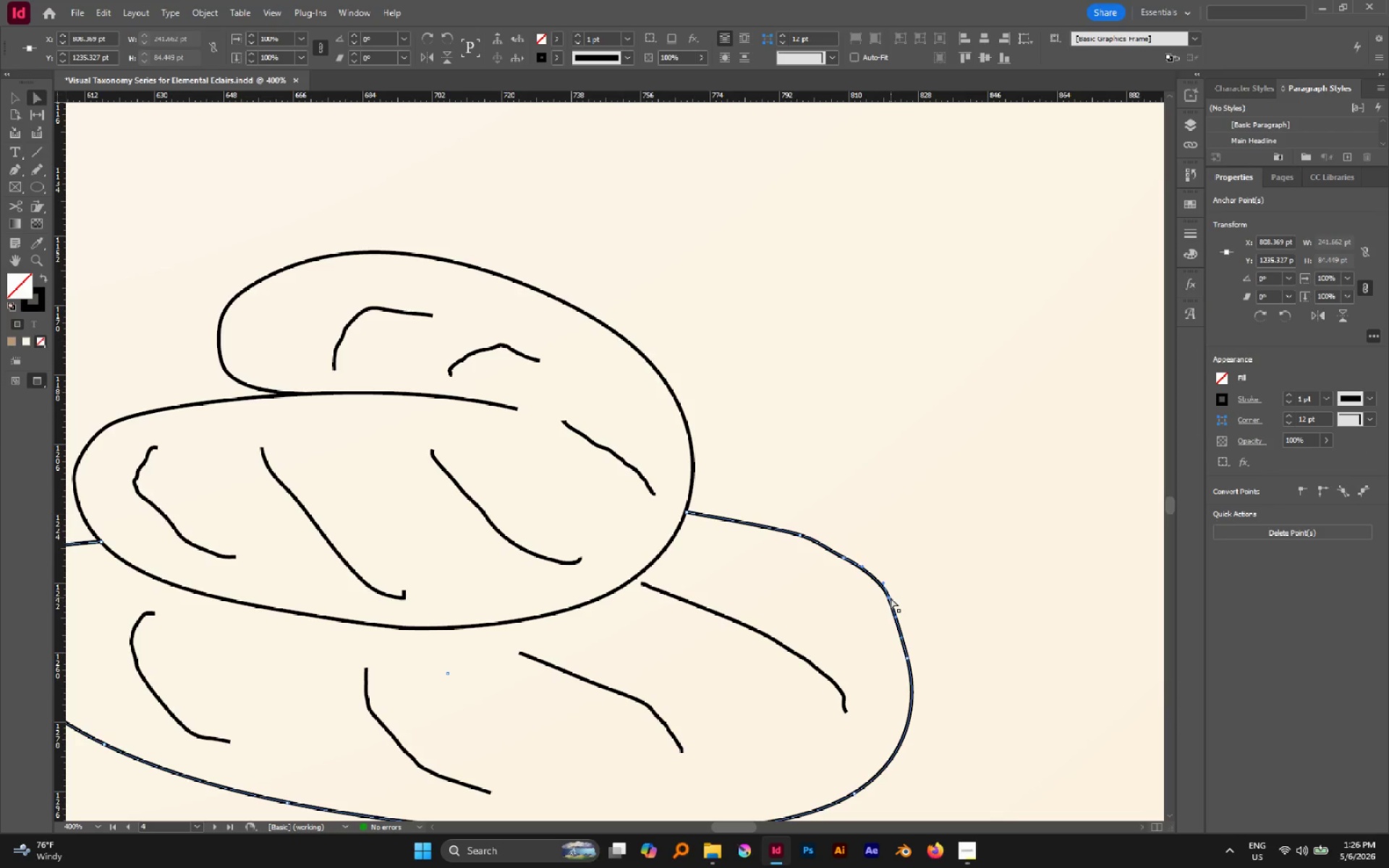 
left_click_drag(start_coordinate=[891, 597], to_coordinate=[896, 606])
 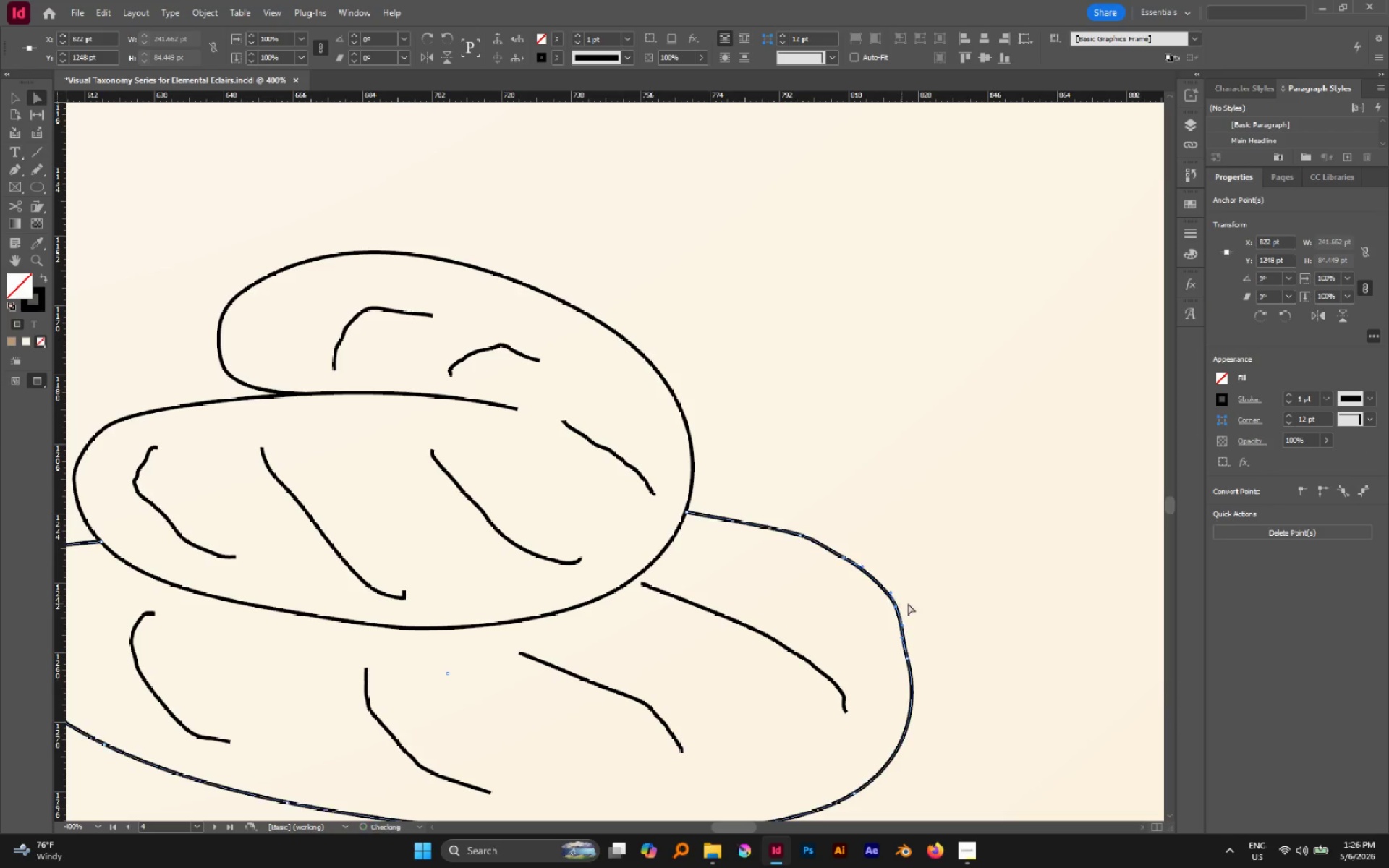 
left_click([930, 599])
 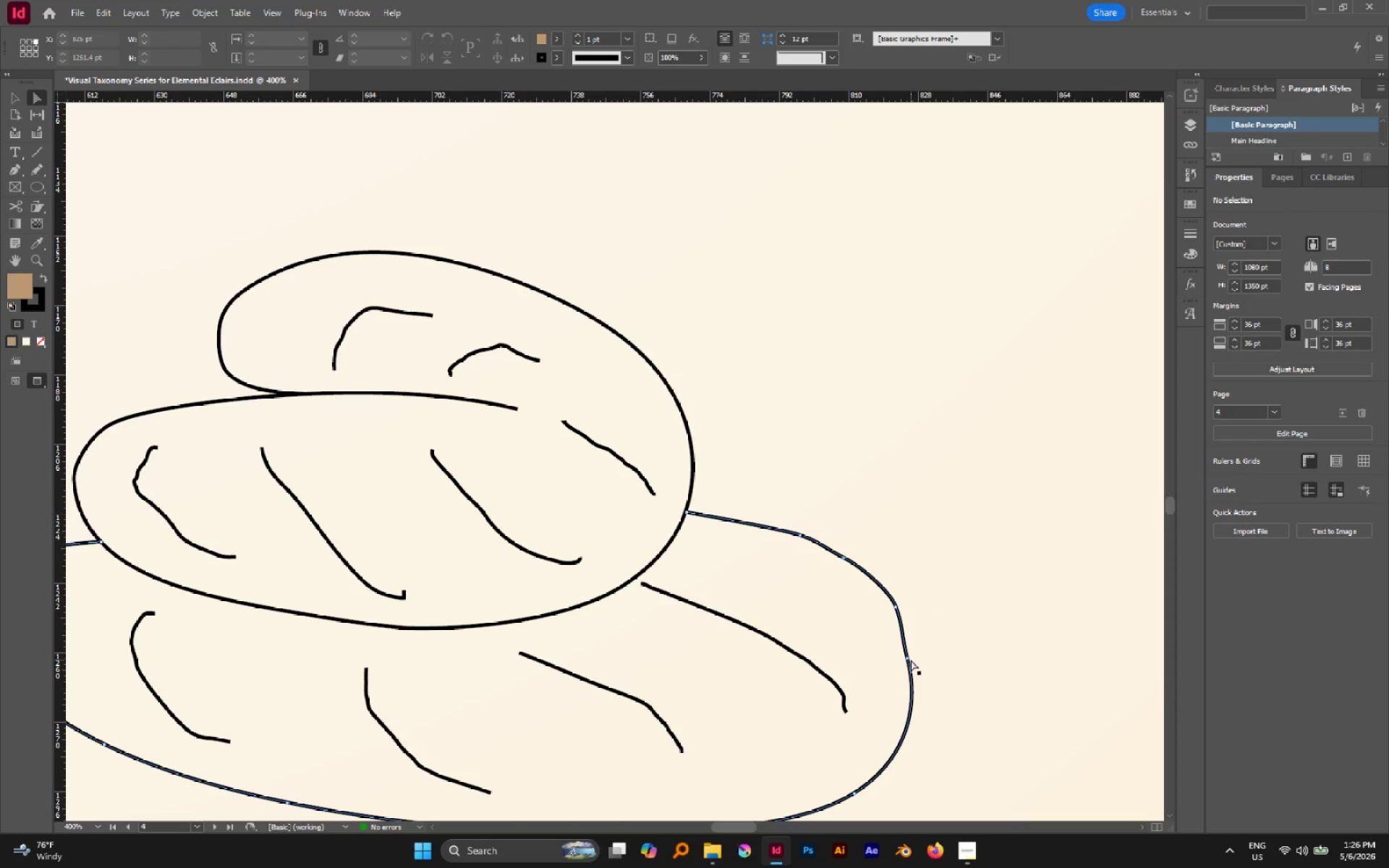 
left_click([909, 660])
 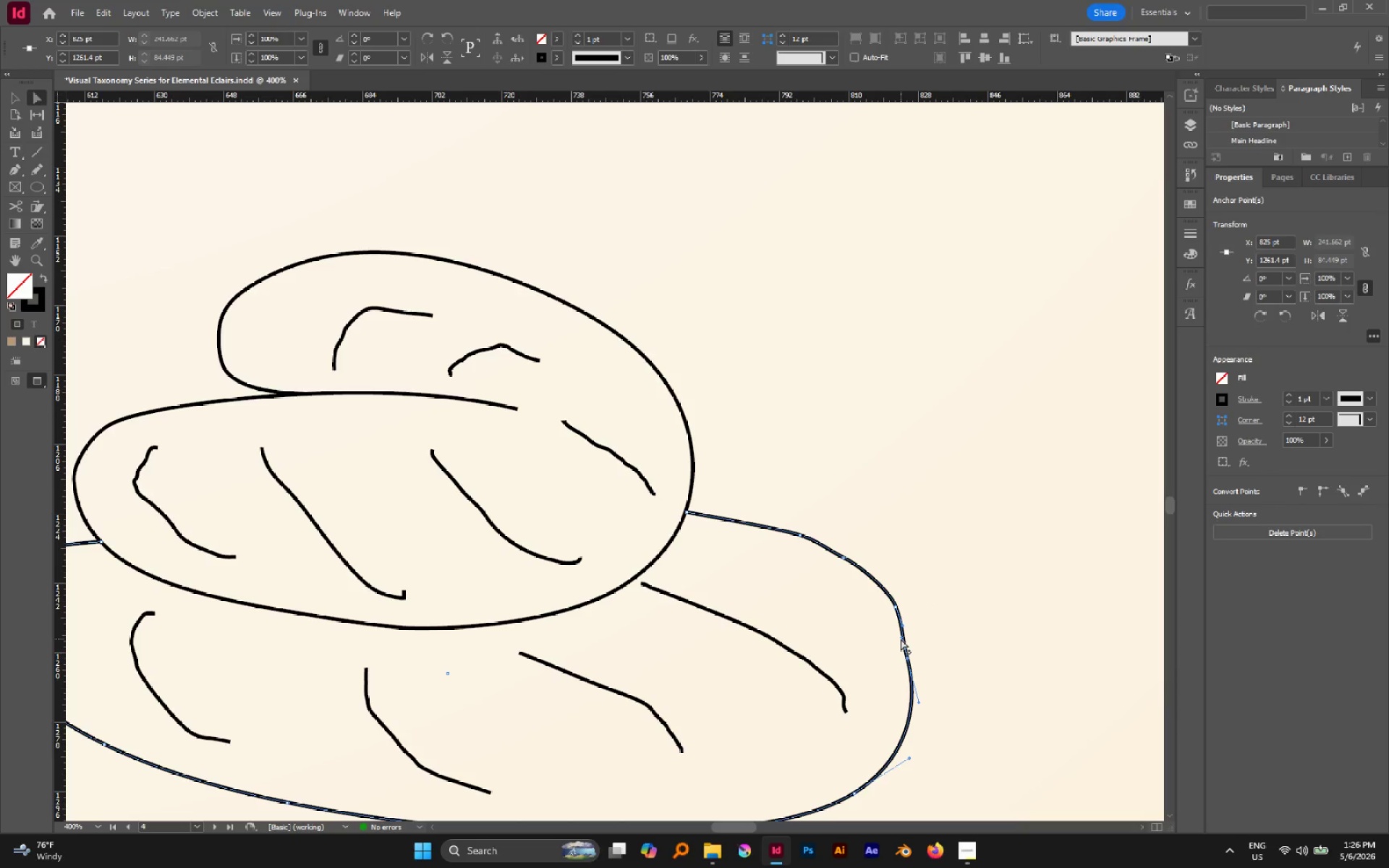 
left_click_drag(start_coordinate=[901, 639], to_coordinate=[906, 630])
 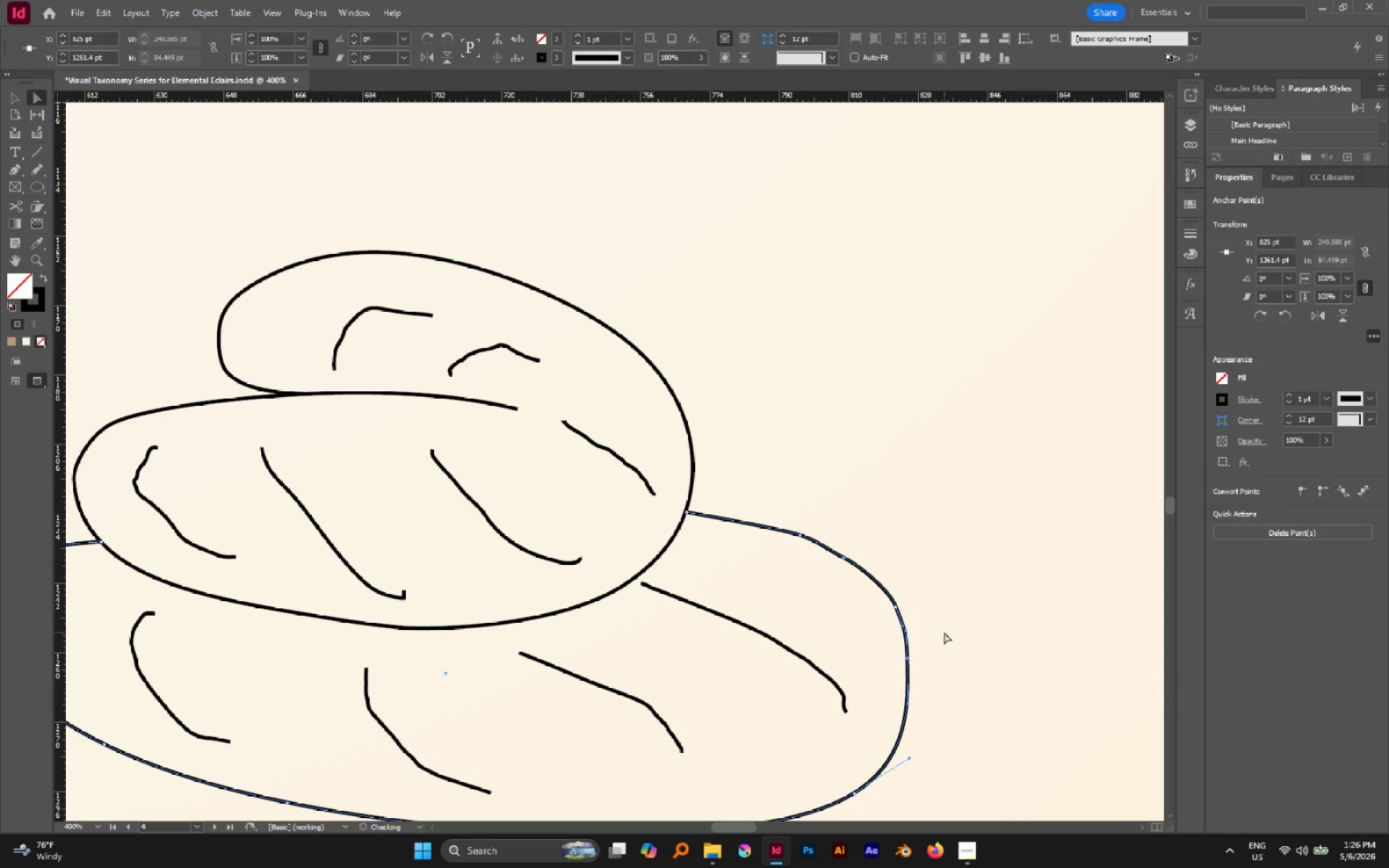 
left_click([945, 631])
 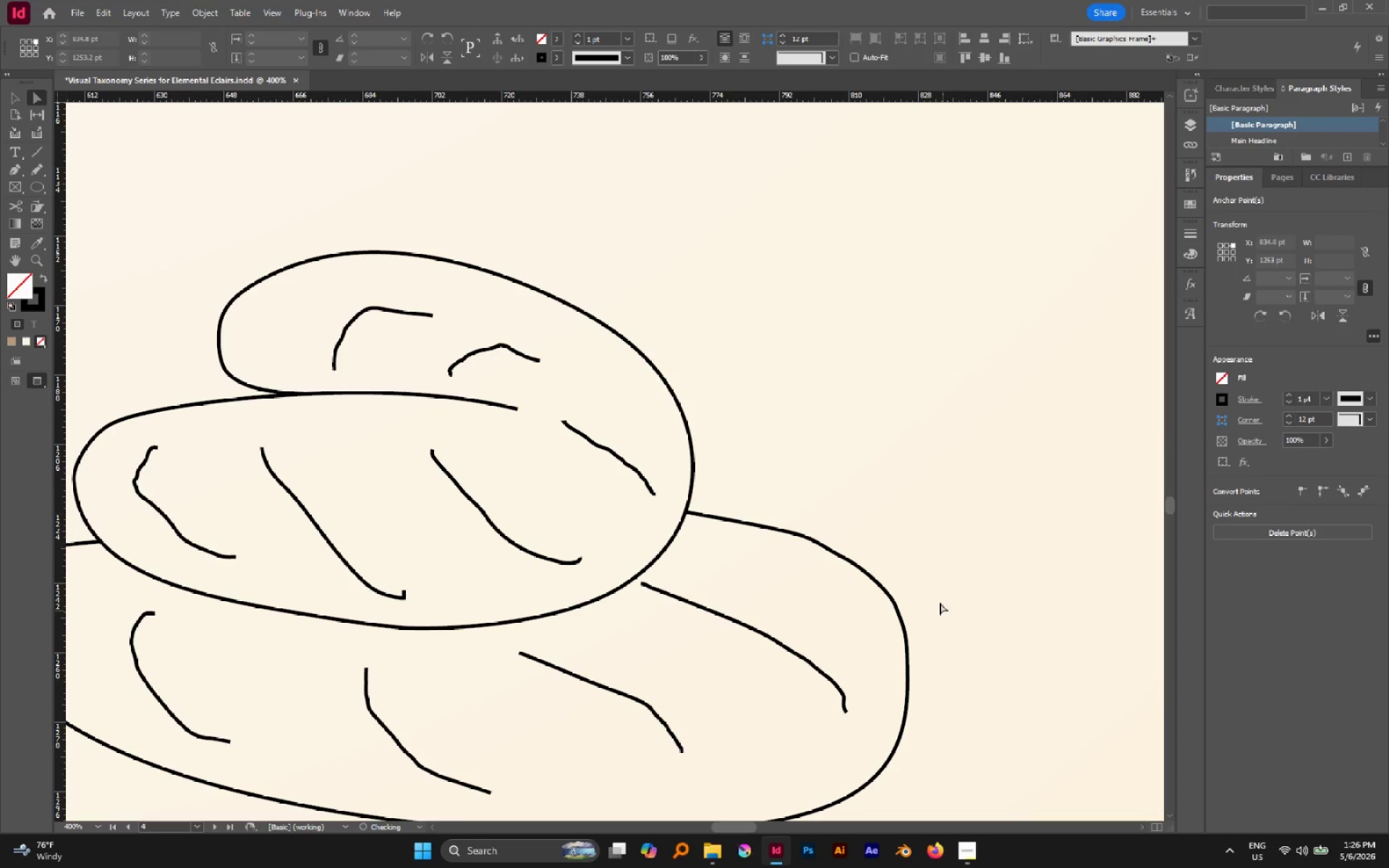 
hold_key(key=AltLeft, duration=1.19)
scroll: coordinate [933, 586], scroll_direction: down, amount: 4.0
 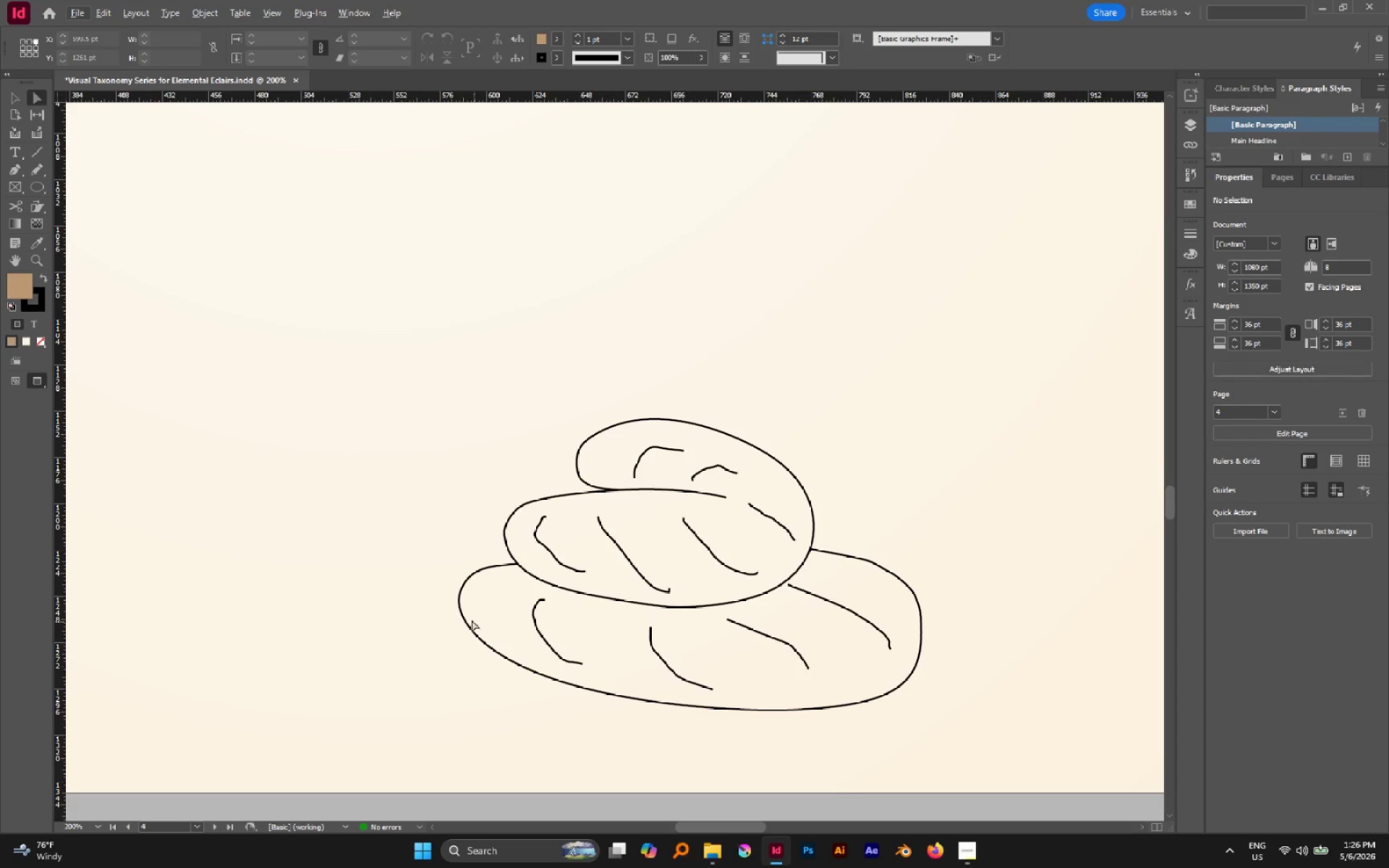 
left_click([464, 617])
 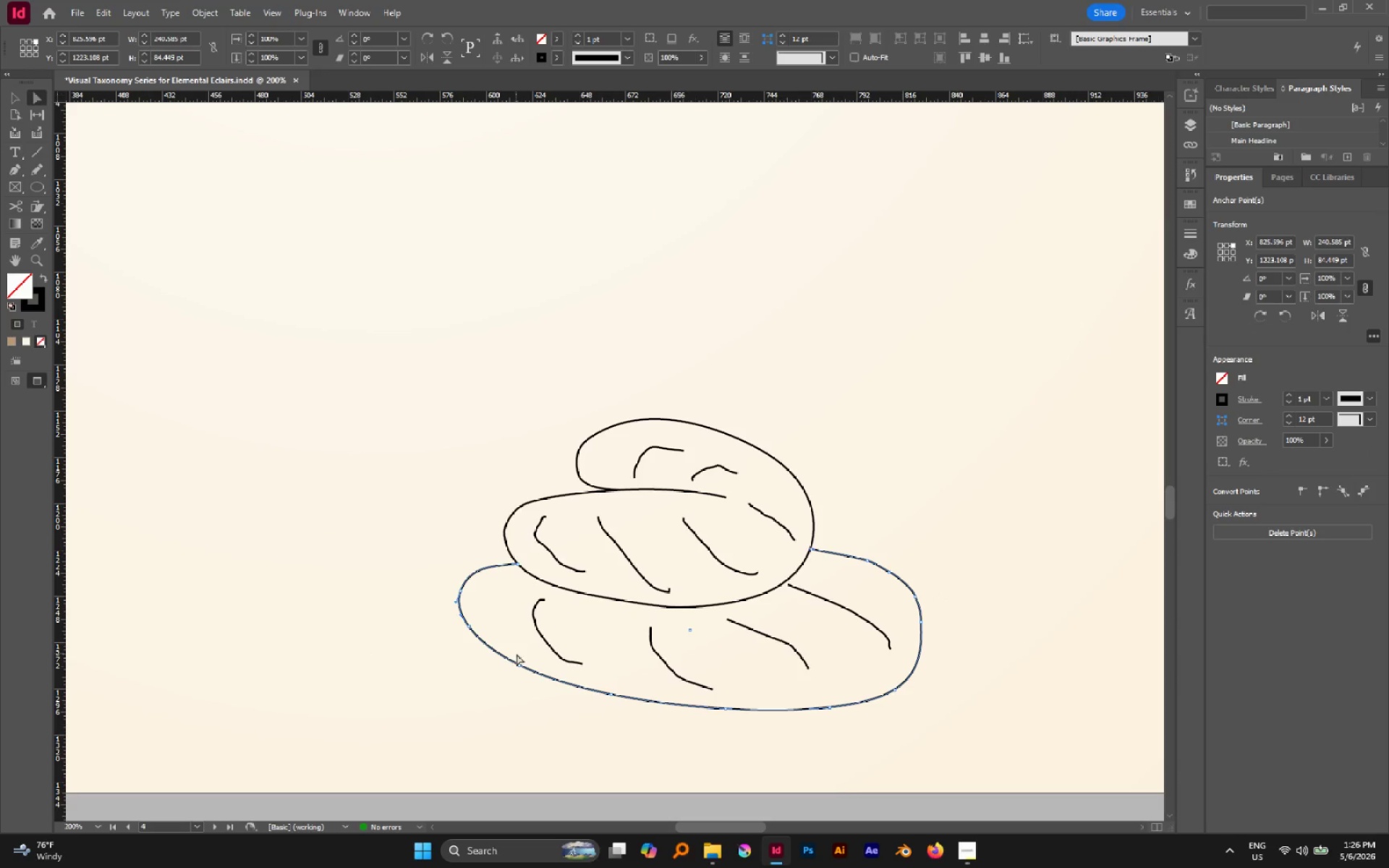 
left_click([517, 663])
 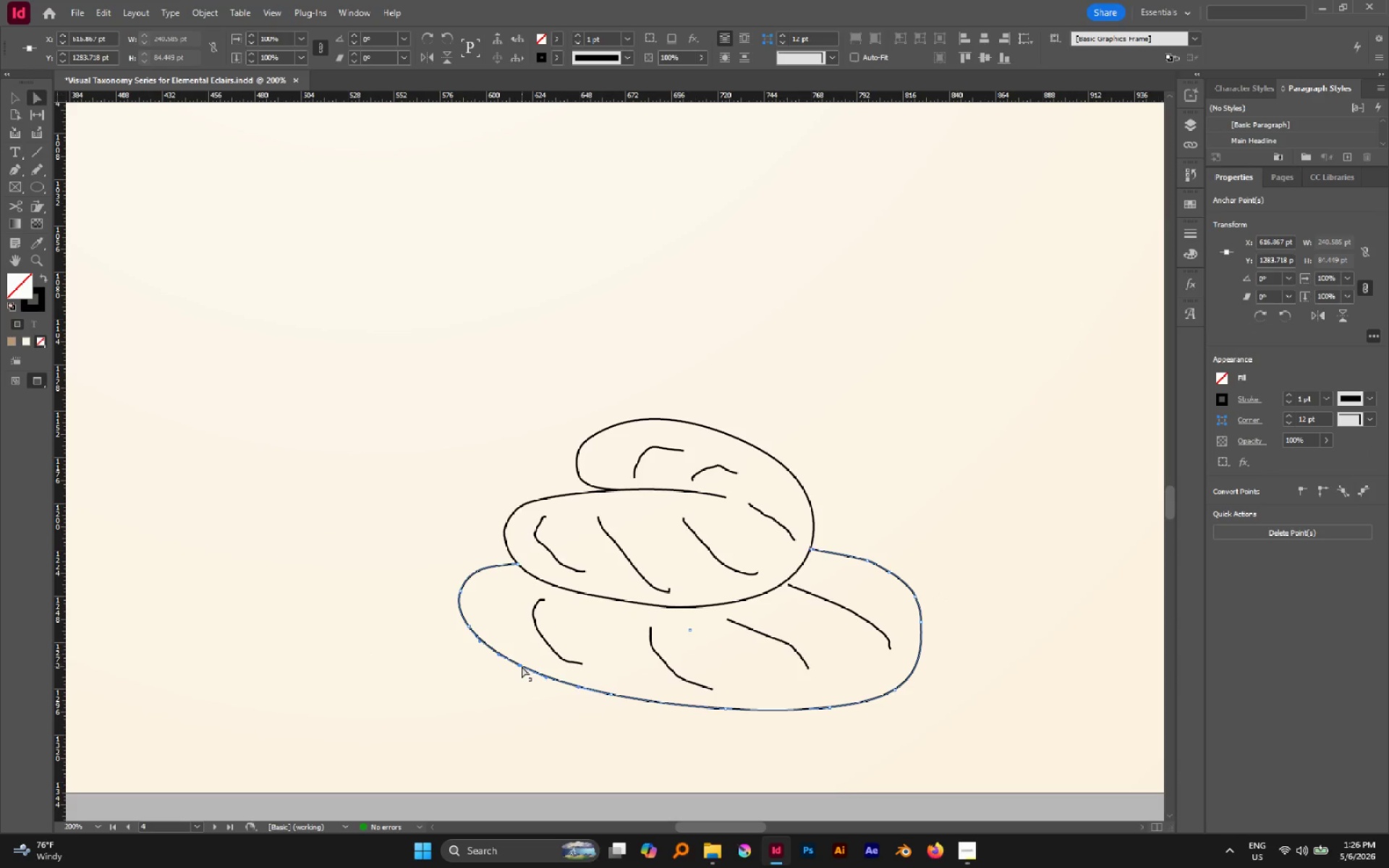 
left_click_drag(start_coordinate=[522, 666], to_coordinate=[516, 678])
 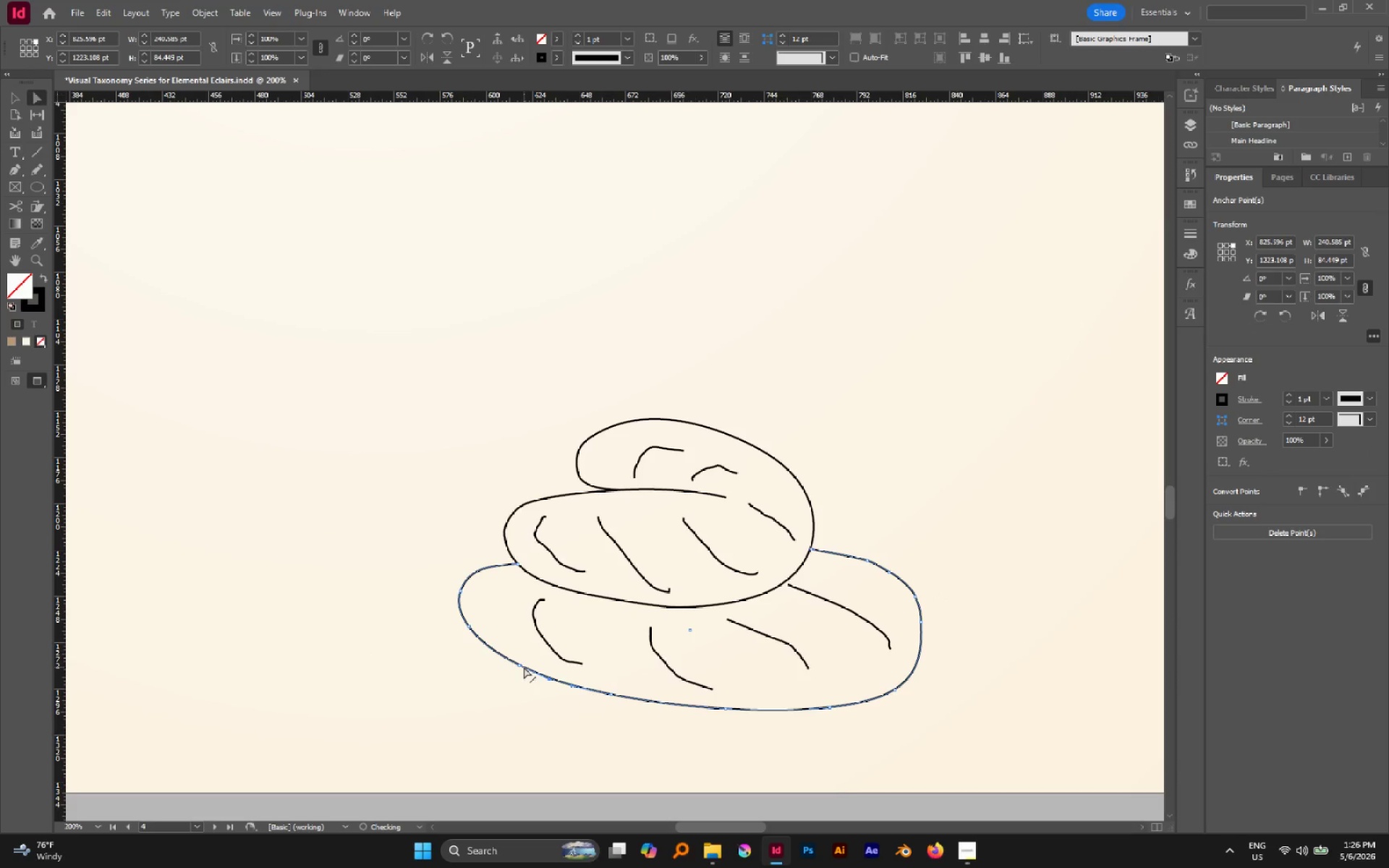 
left_click([518, 664])
 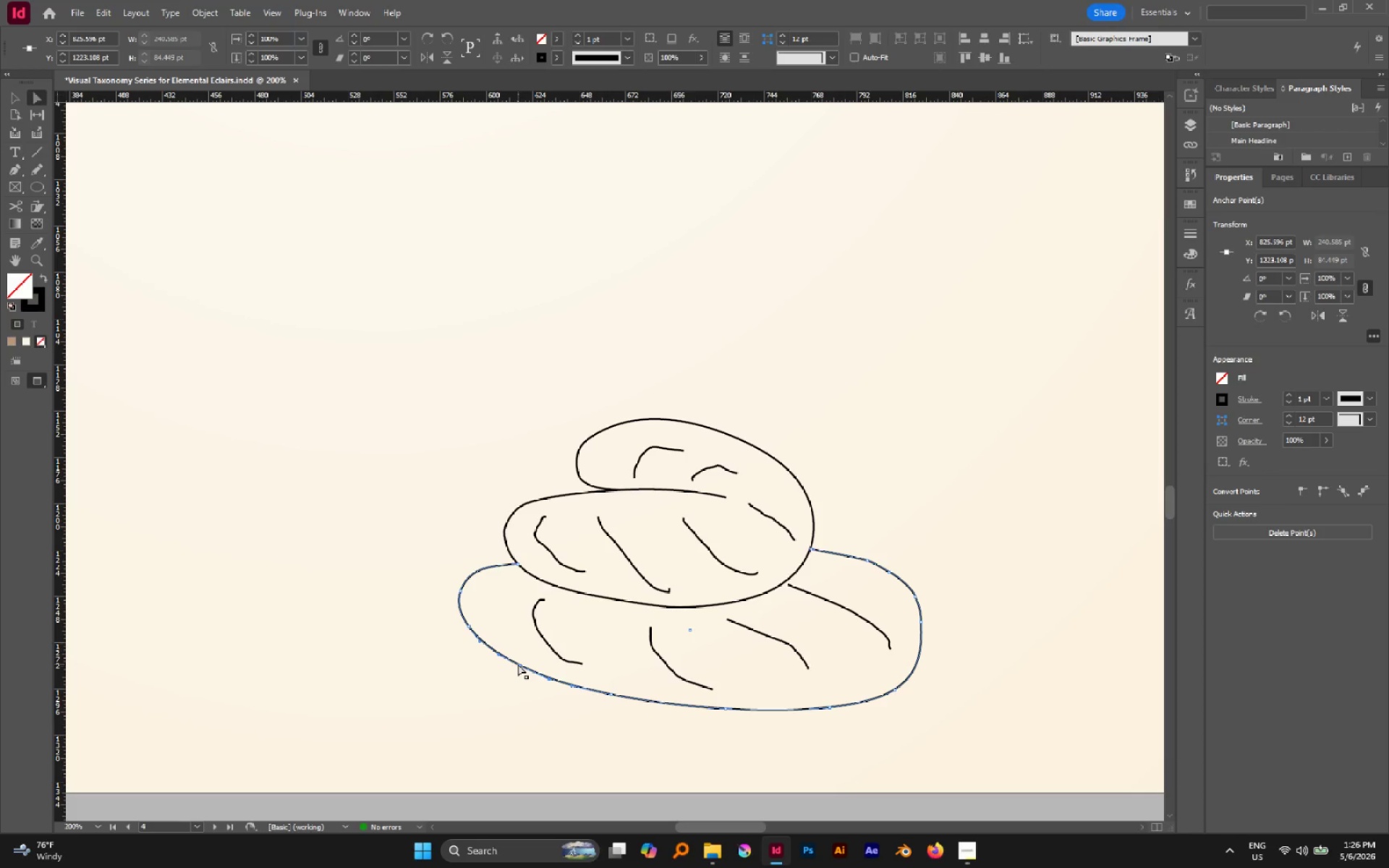 
left_click_drag(start_coordinate=[518, 664], to_coordinate=[505, 670])
 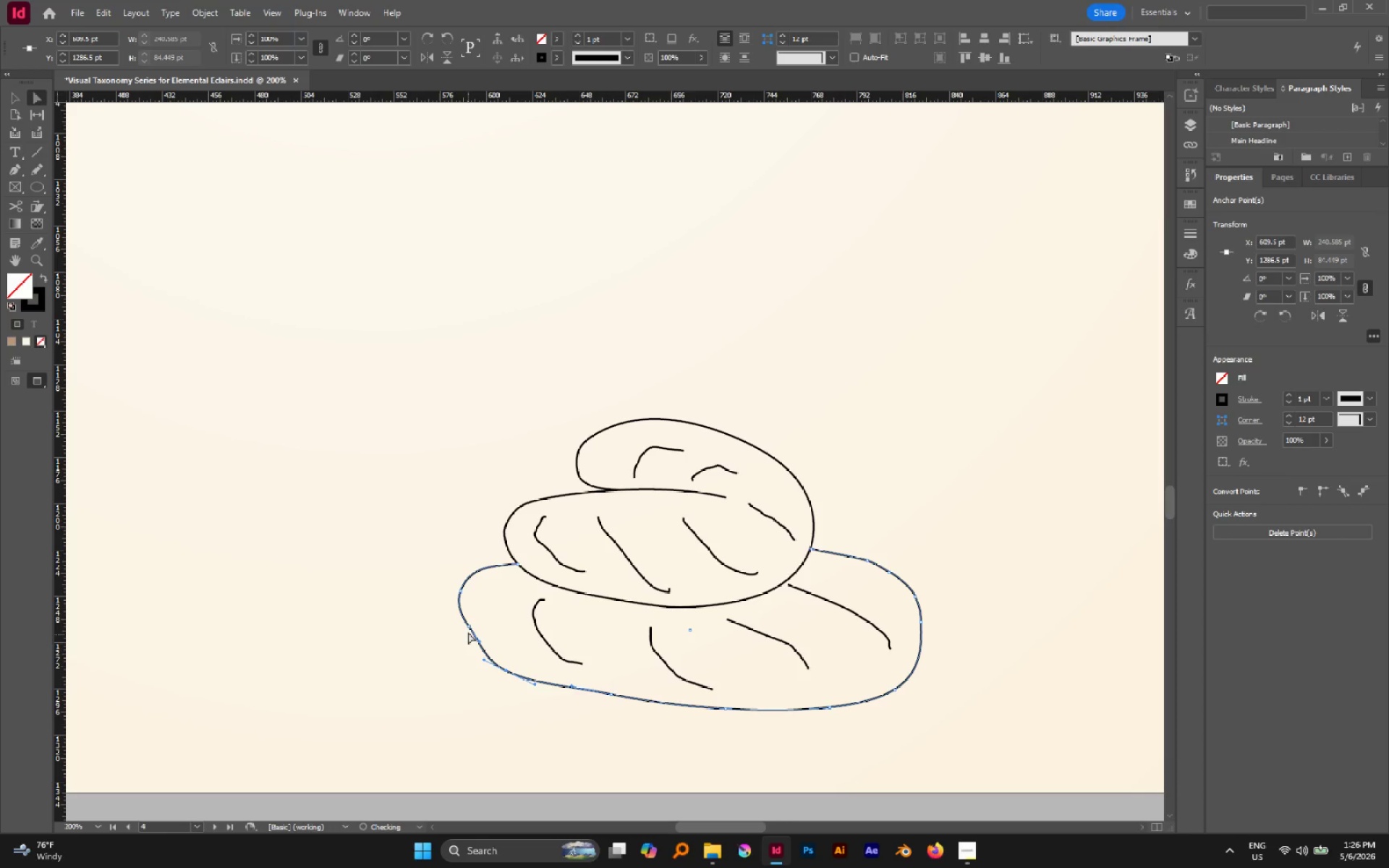 
left_click([468, 627])
 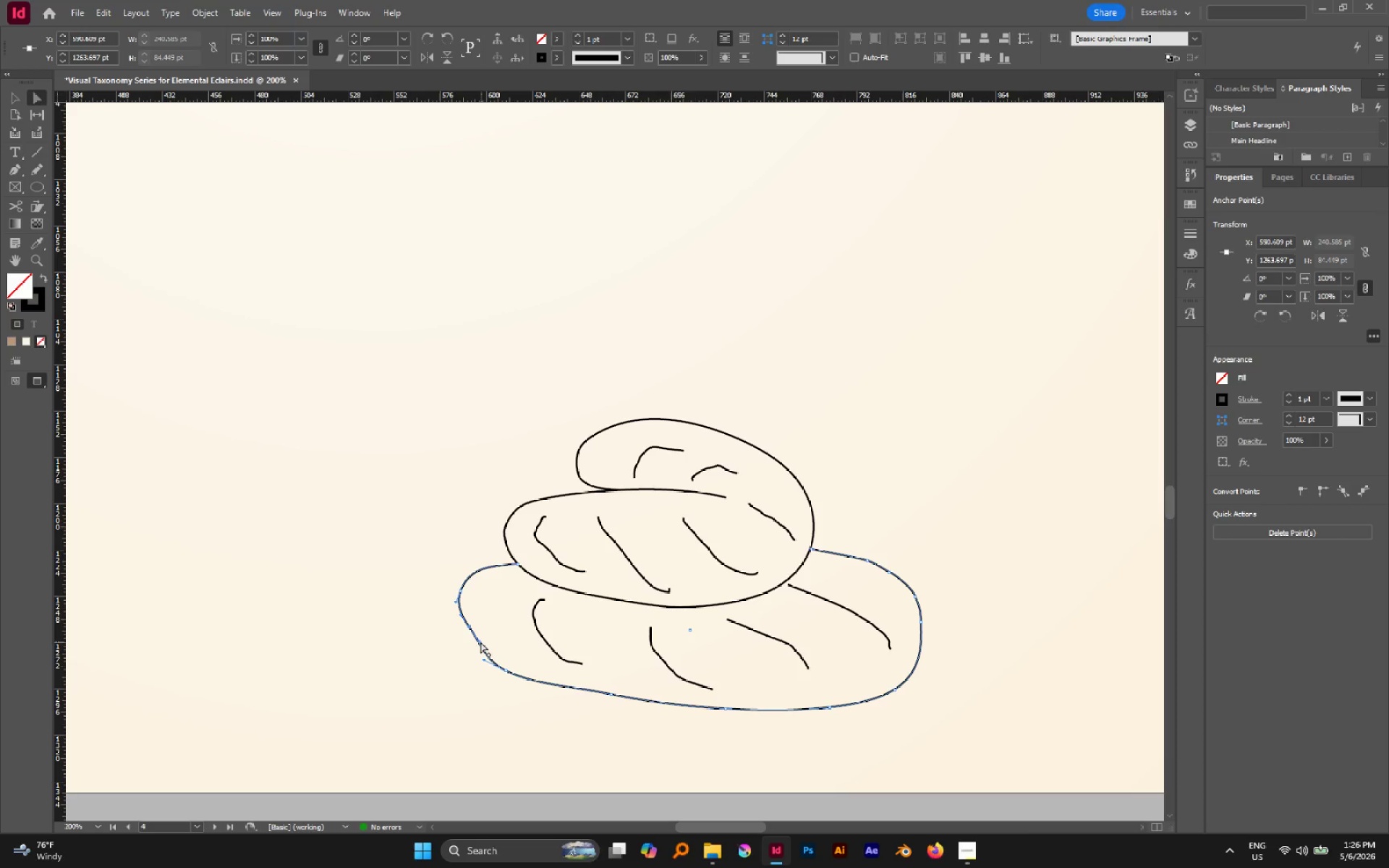 
left_click_drag(start_coordinate=[480, 642], to_coordinate=[471, 644])
 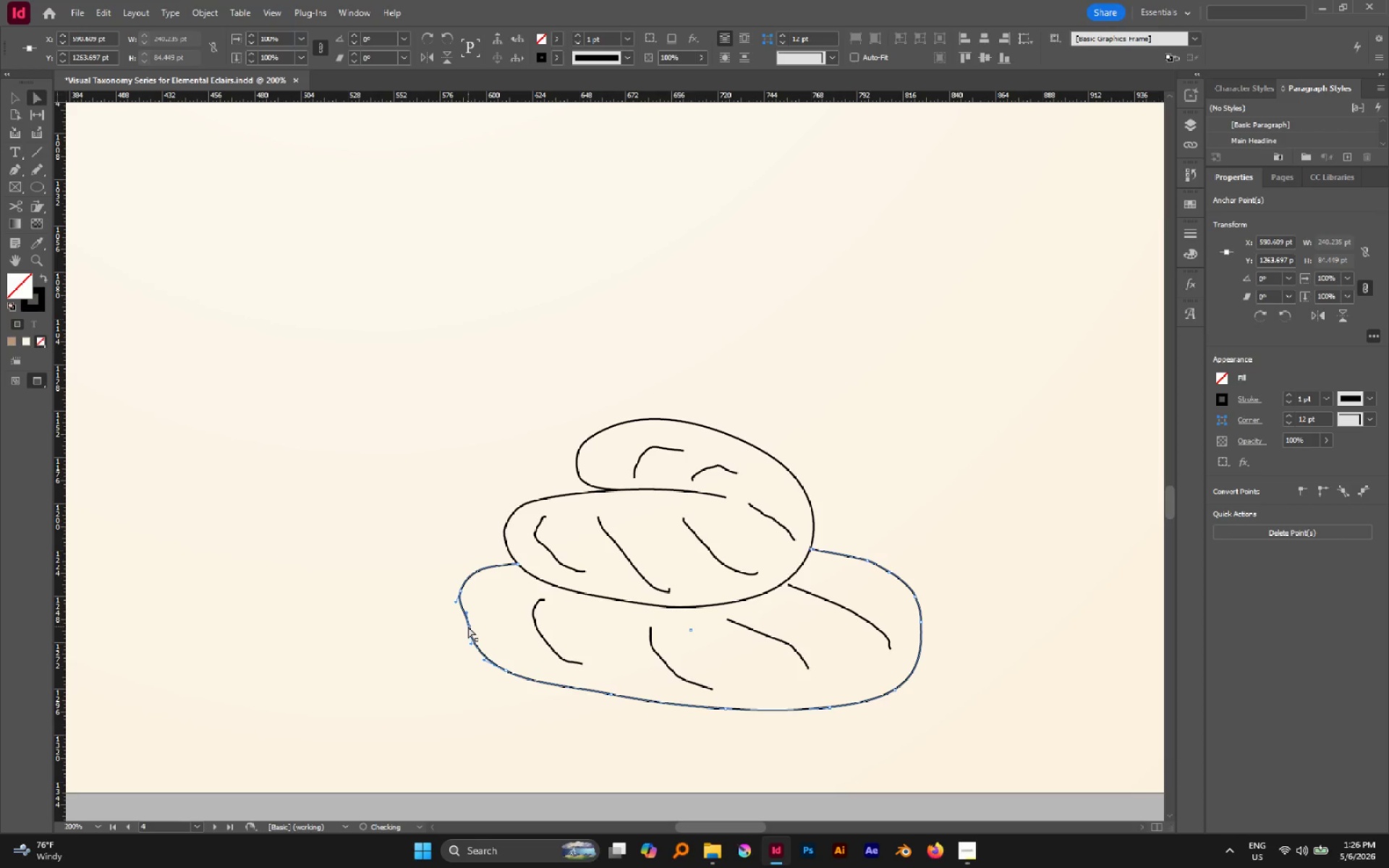 
left_click_drag(start_coordinate=[468, 626], to_coordinate=[460, 632])
 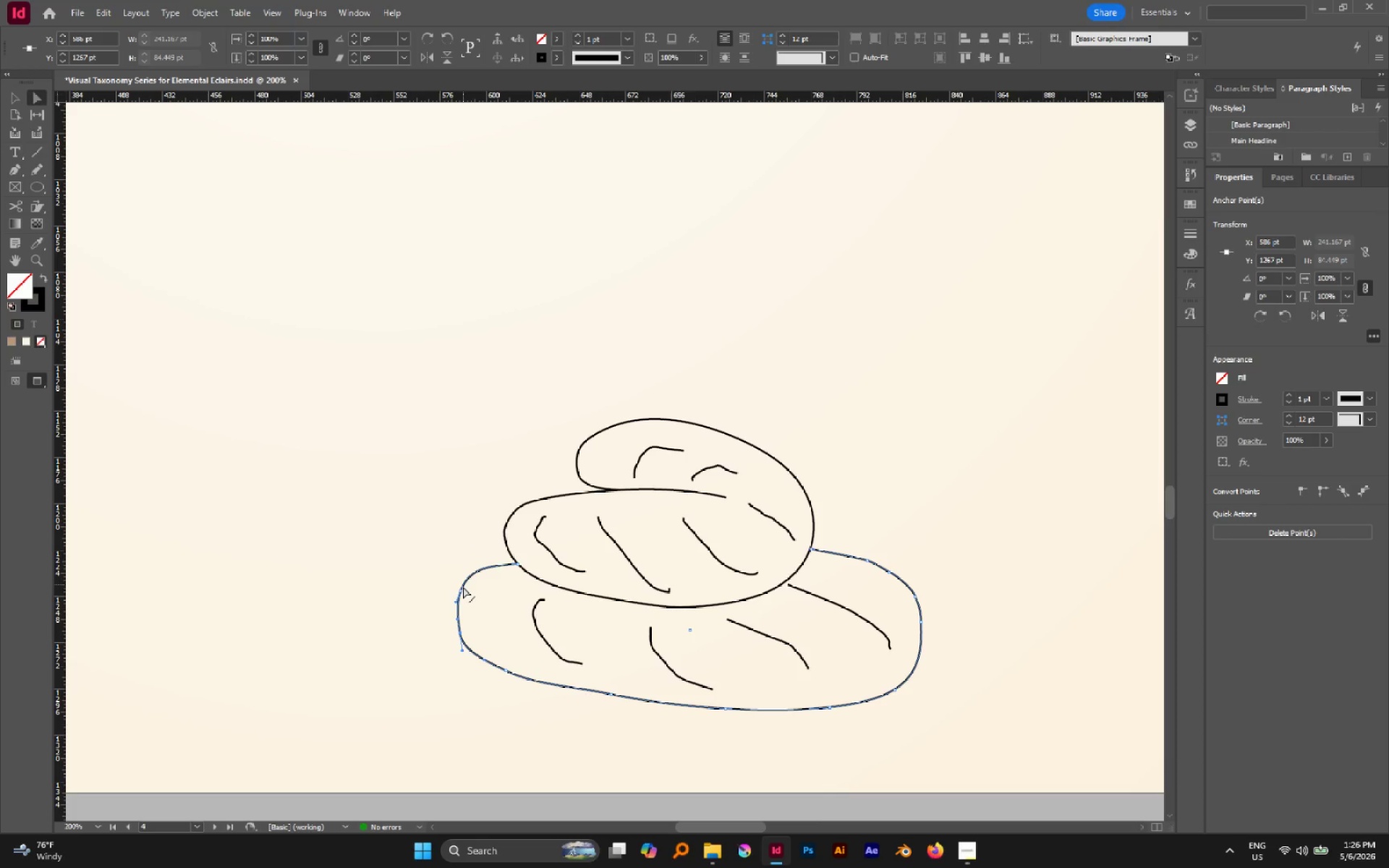 
left_click([460, 590])
 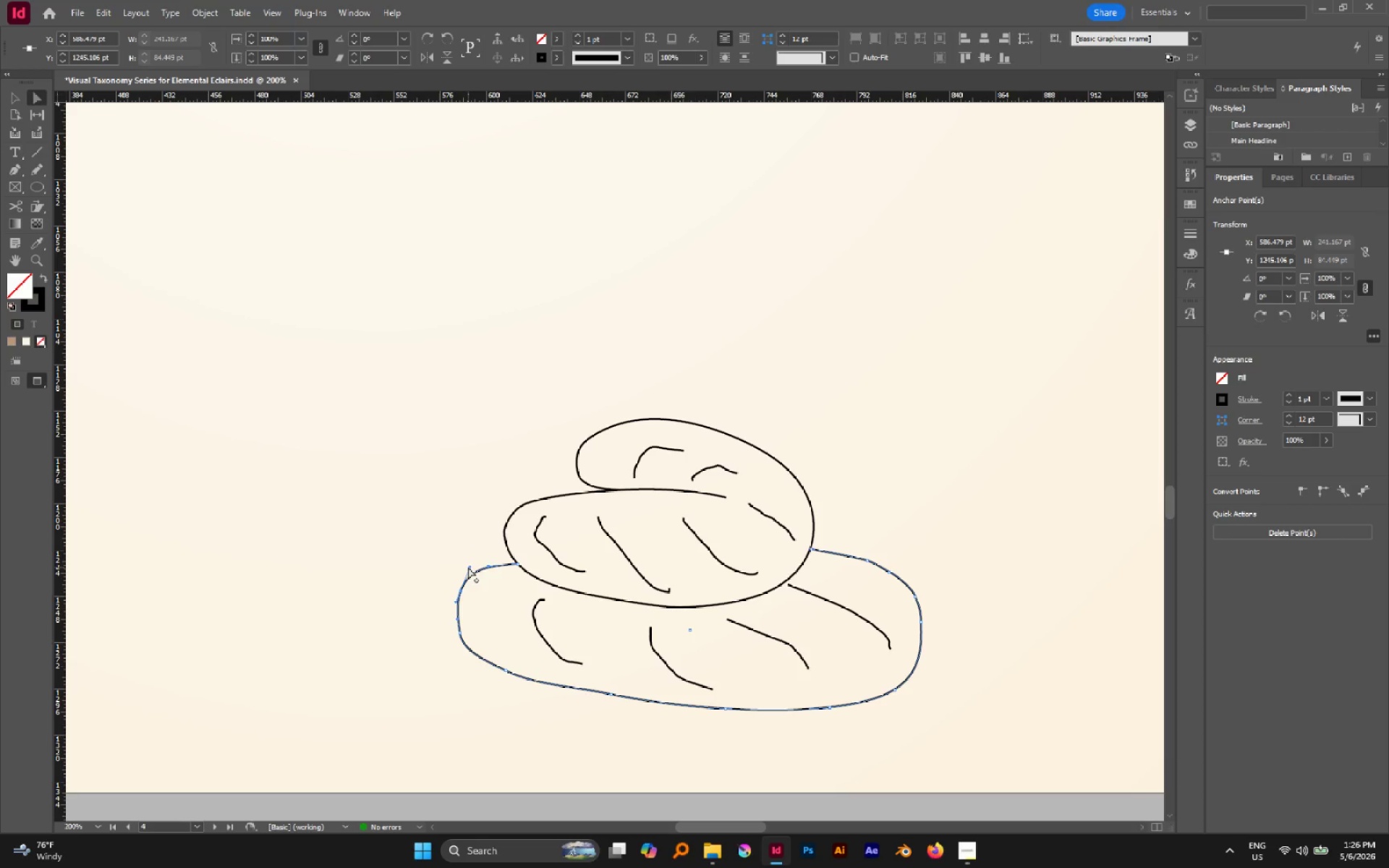 
left_click_drag(start_coordinate=[469, 566], to_coordinate=[472, 569])
 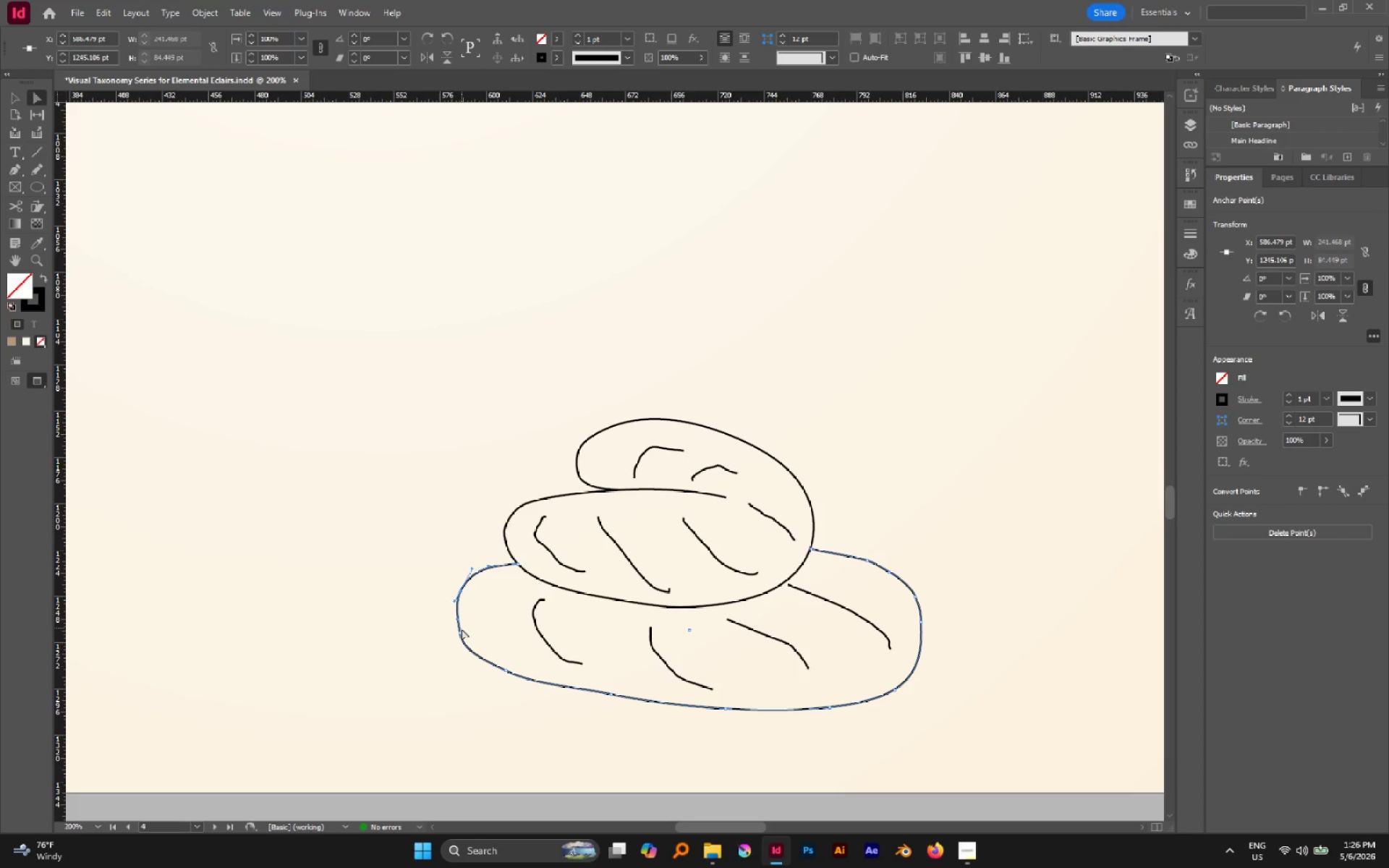 
left_click([458, 631])
 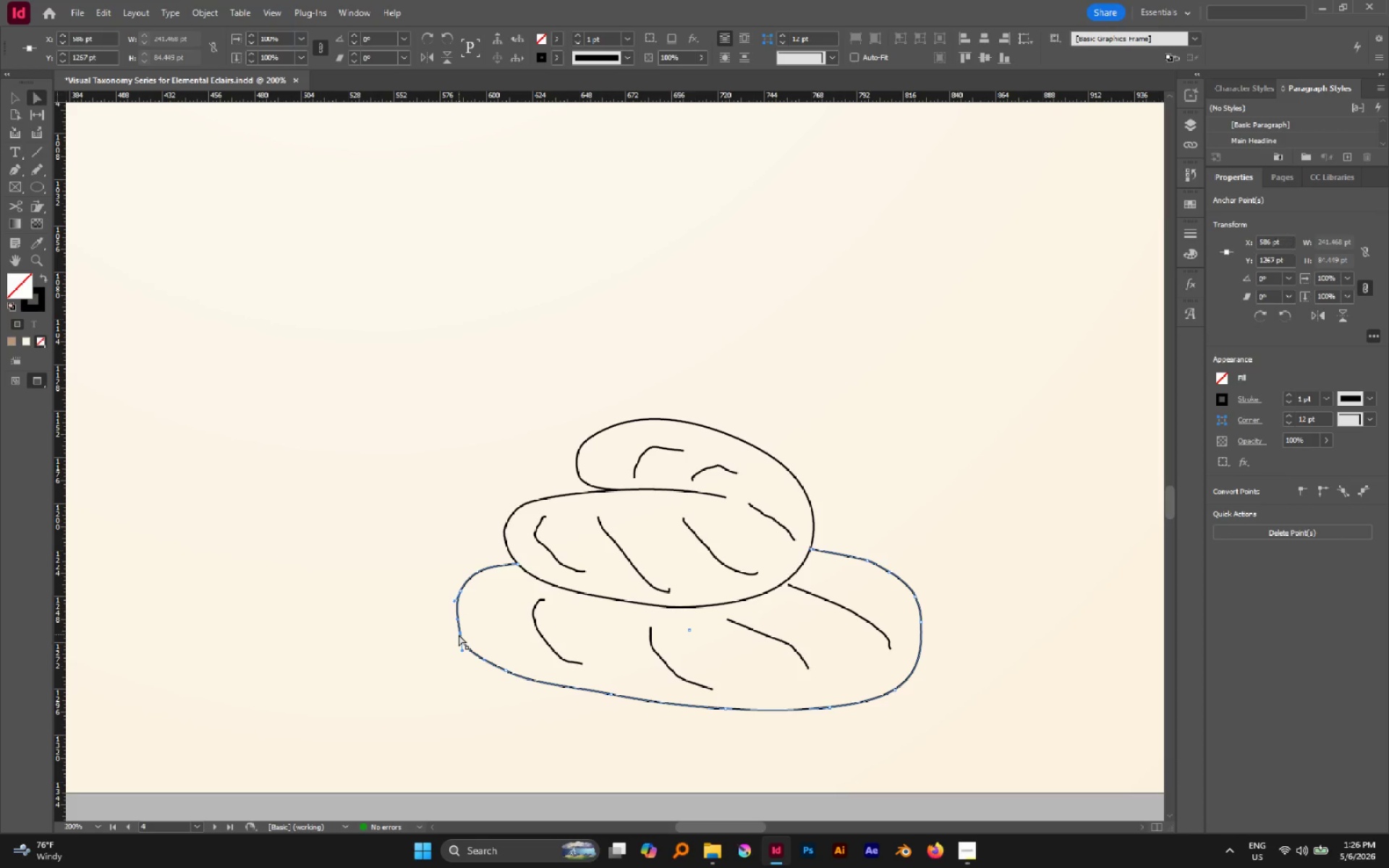 
left_click_drag(start_coordinate=[459, 634], to_coordinate=[452, 640])
 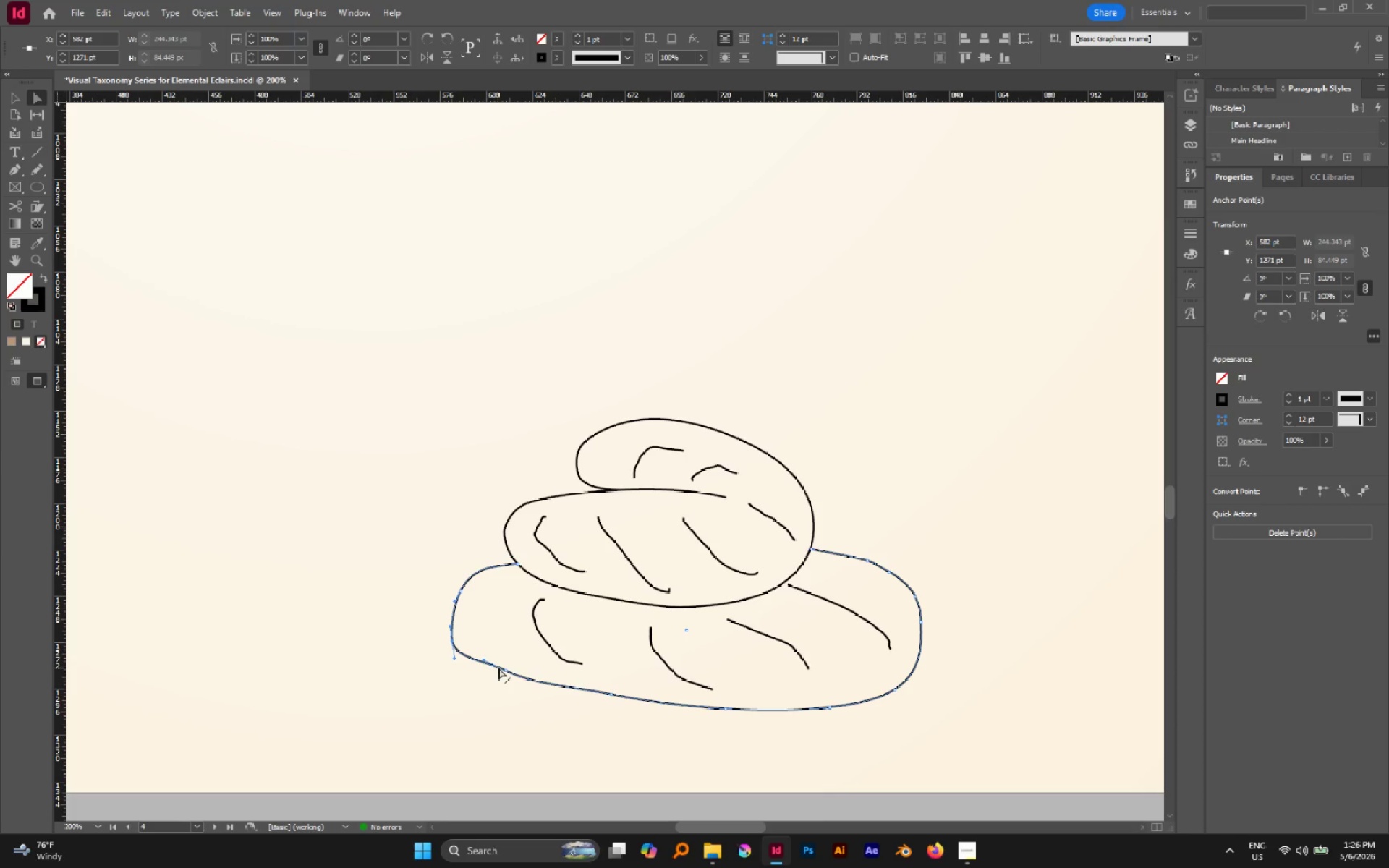 
left_click([503, 669])
 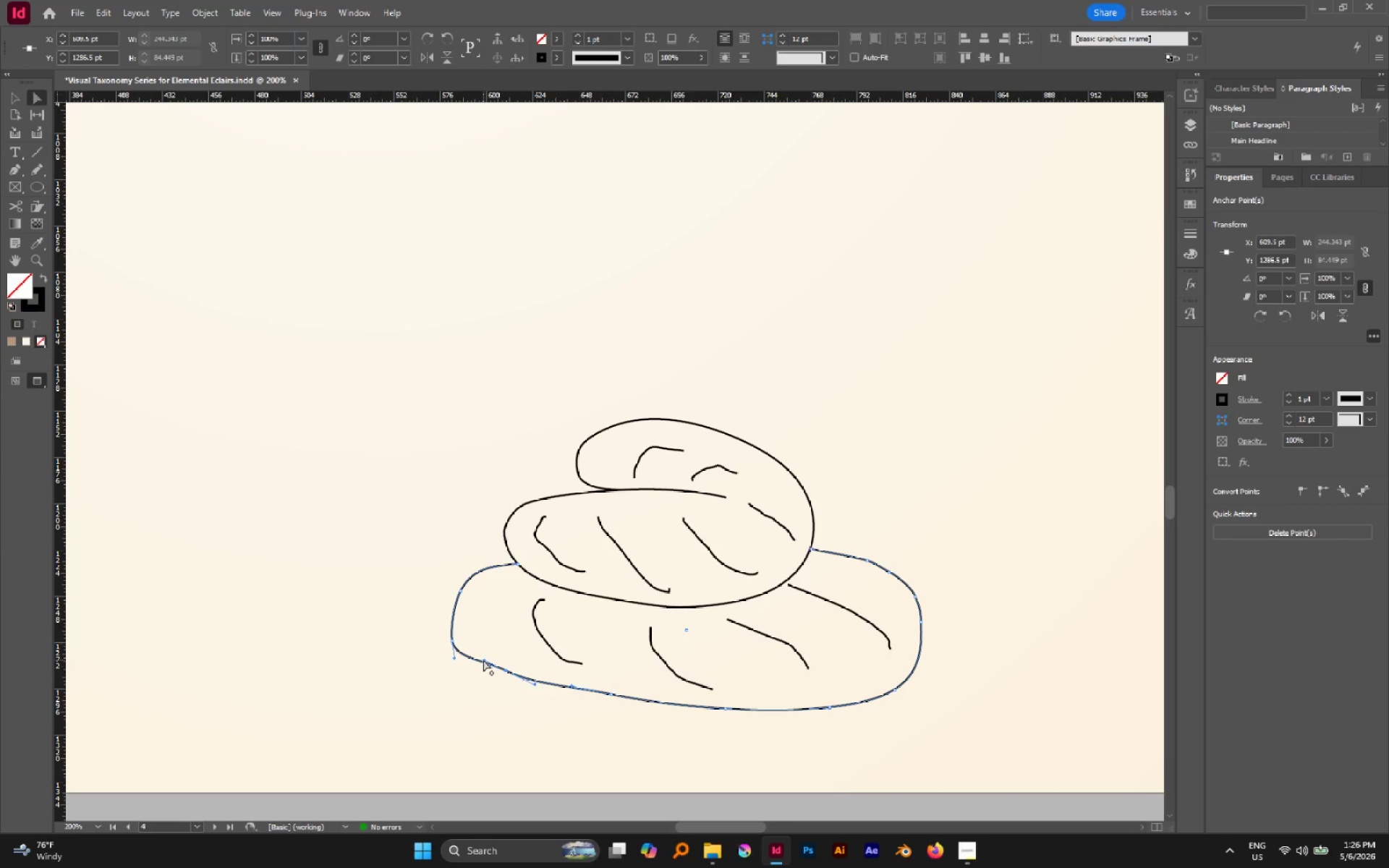 
left_click_drag(start_coordinate=[484, 660], to_coordinate=[484, 665])
 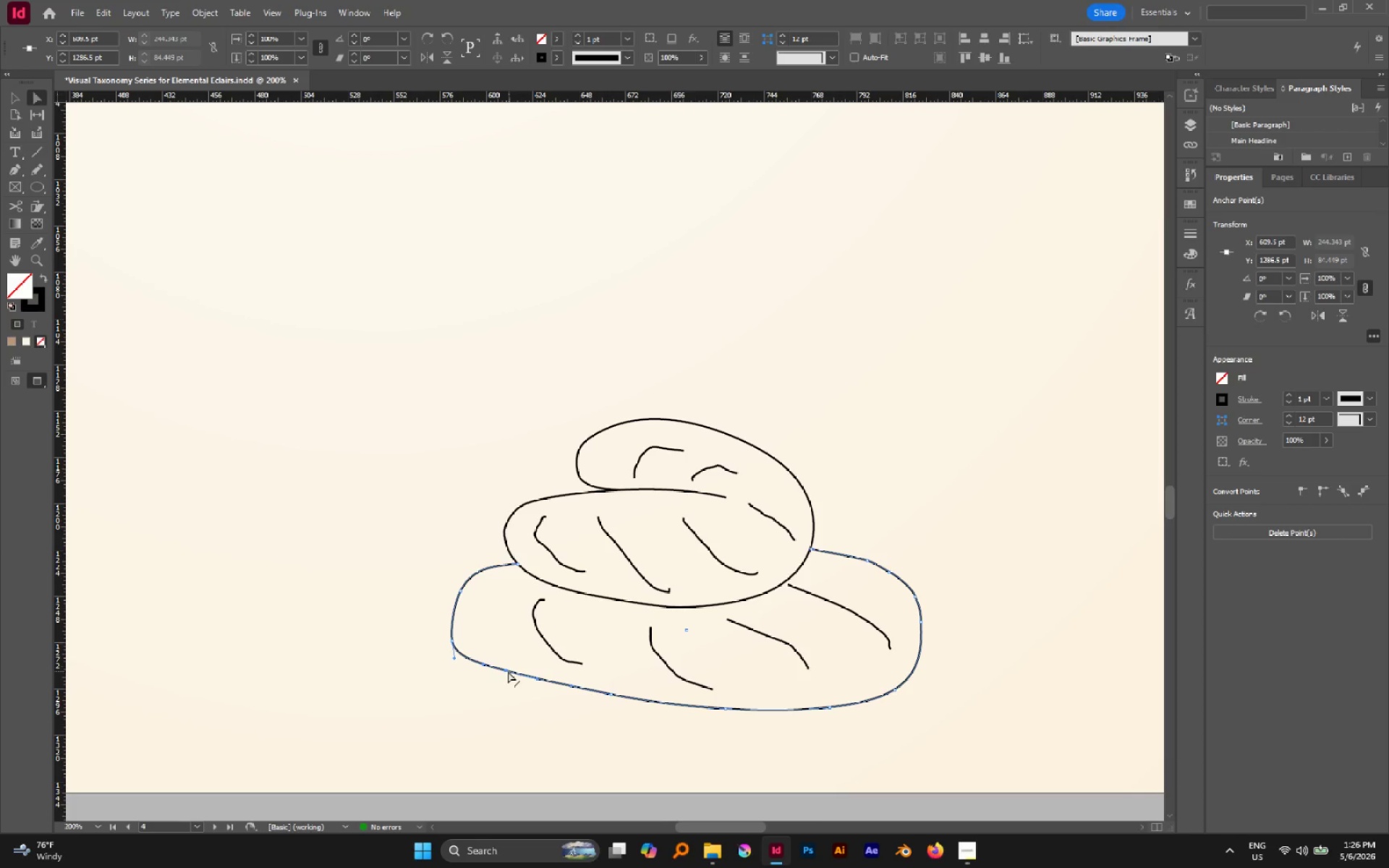 
left_click_drag(start_coordinate=[506, 671], to_coordinate=[514, 678])
 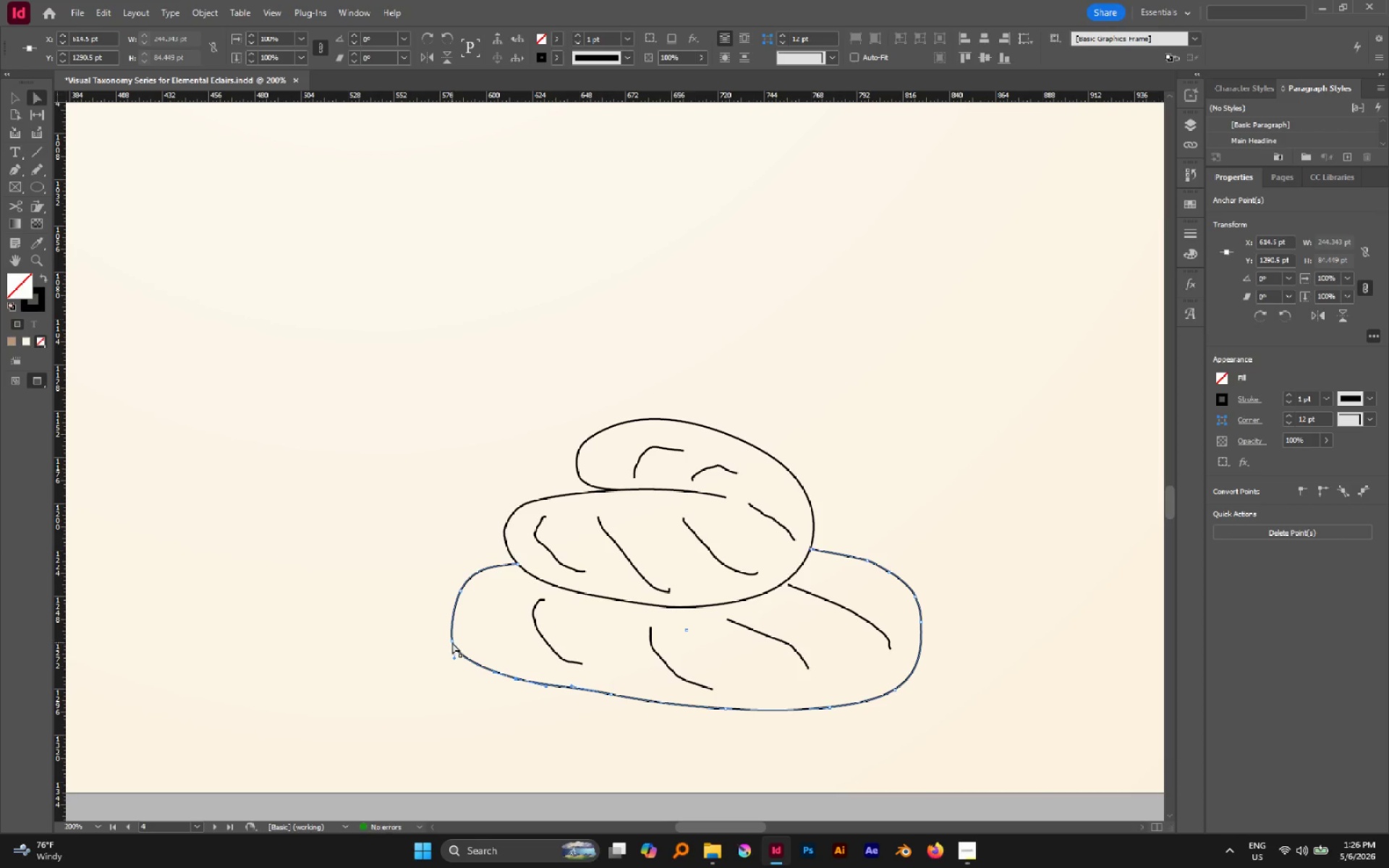 
left_click([452, 640])
 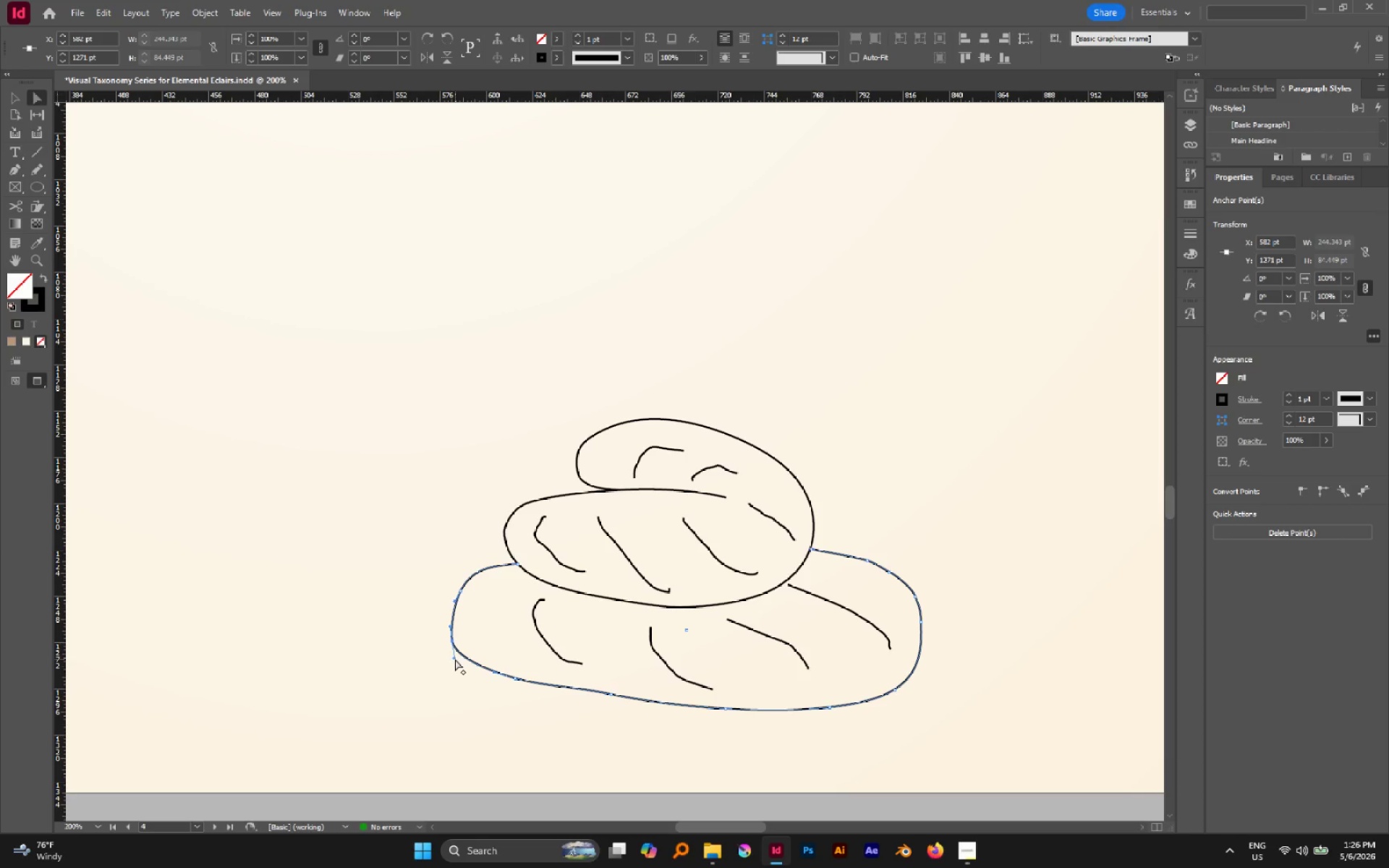 
left_click_drag(start_coordinate=[454, 658], to_coordinate=[464, 665])
 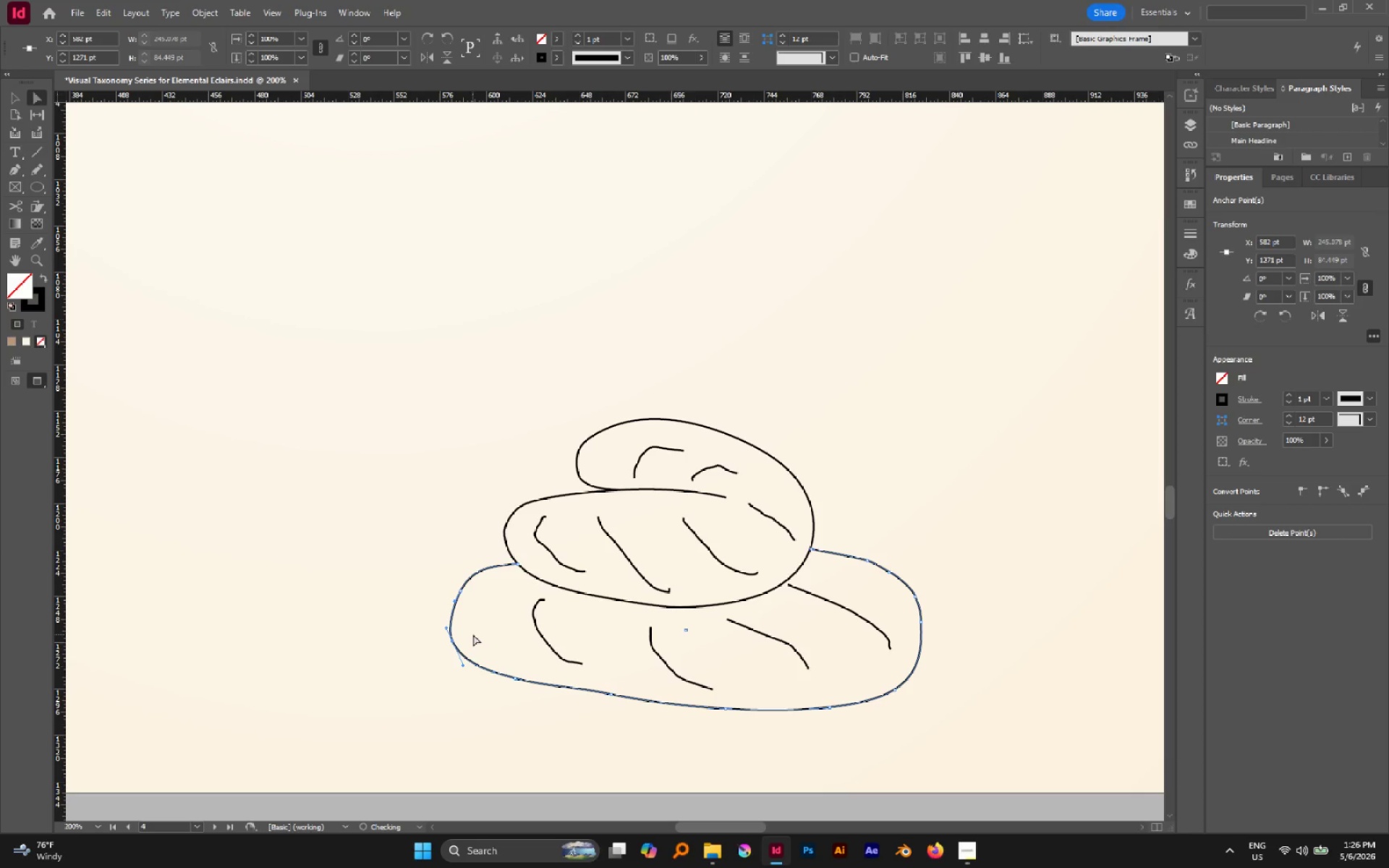 
left_click([474, 634])
 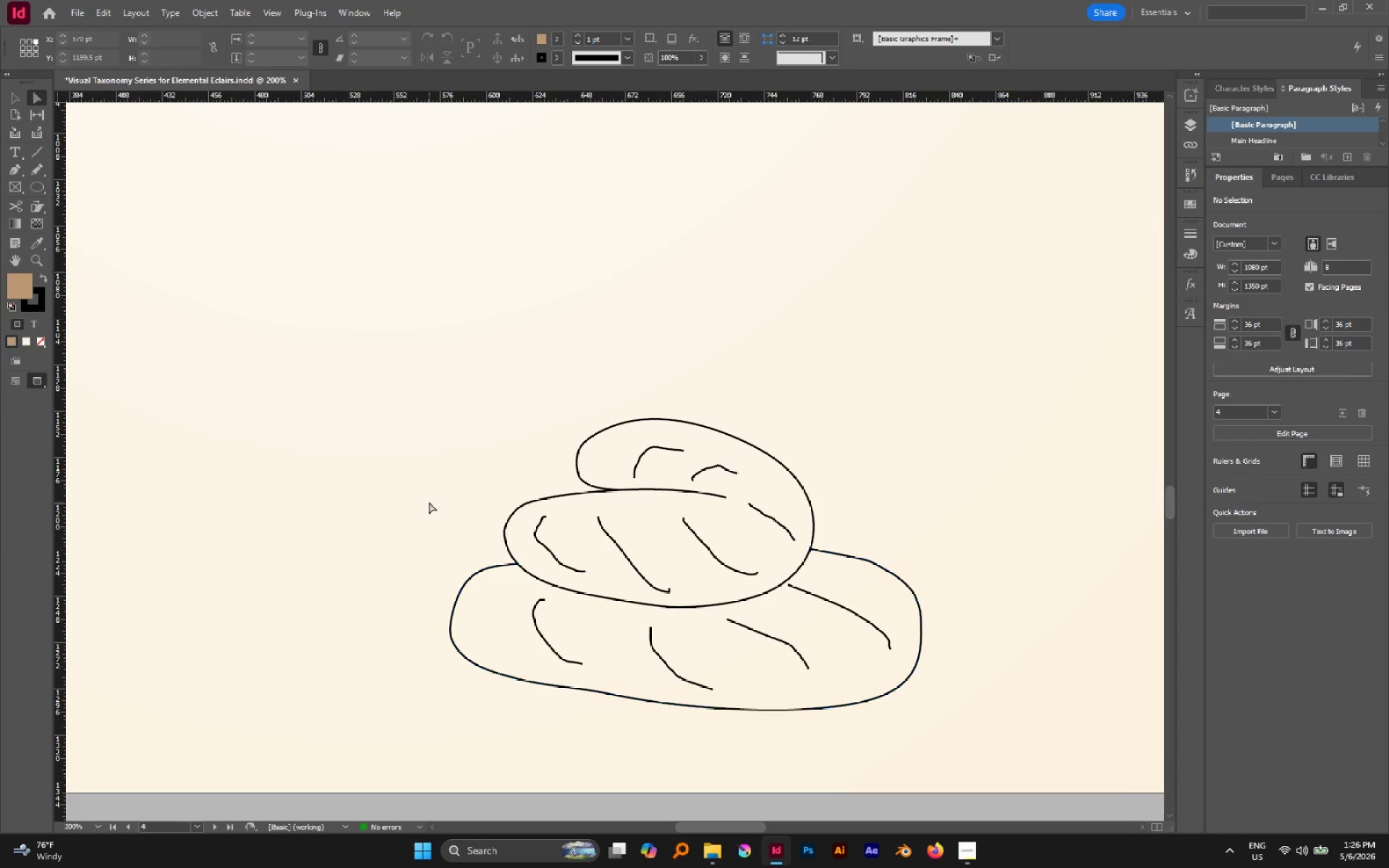 
hold_key(key=AltLeft, duration=0.59)
 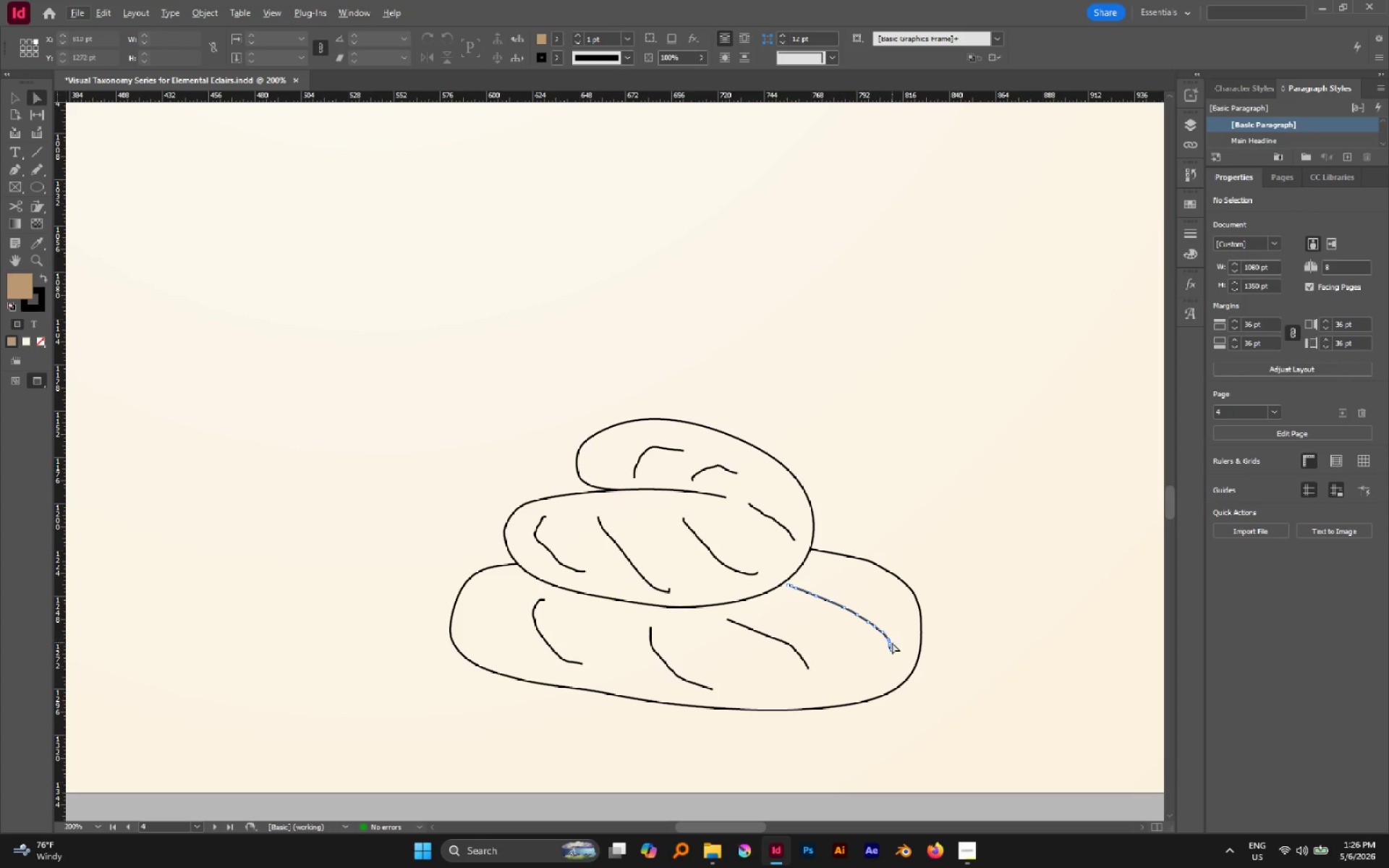 
hold_key(key=AltLeft, duration=0.78)
scroll: coordinate [850, 622], scroll_direction: none, amount: 0.0
 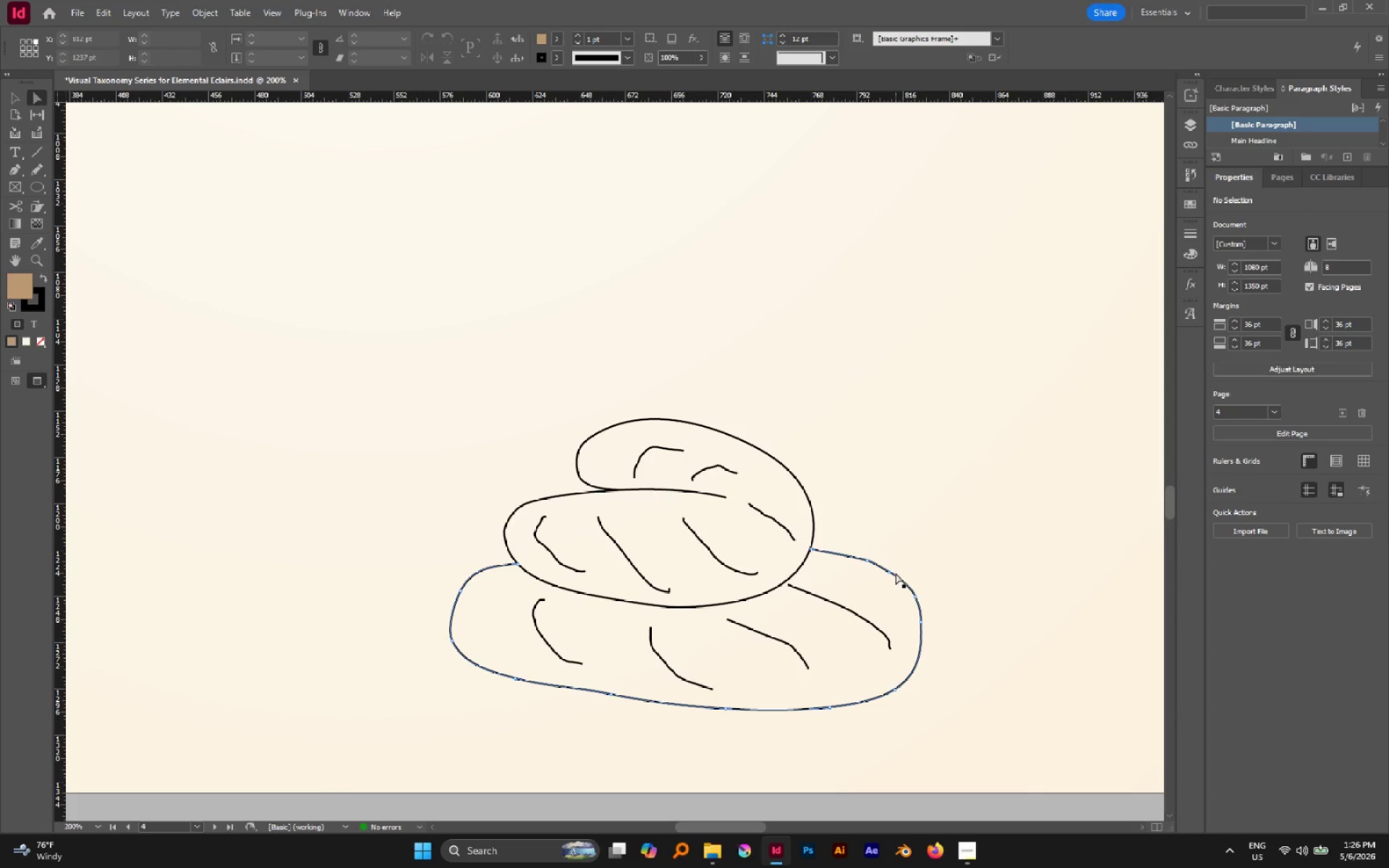 
hold_key(key=AltLeft, duration=1.11)
left_click([888, 572])
 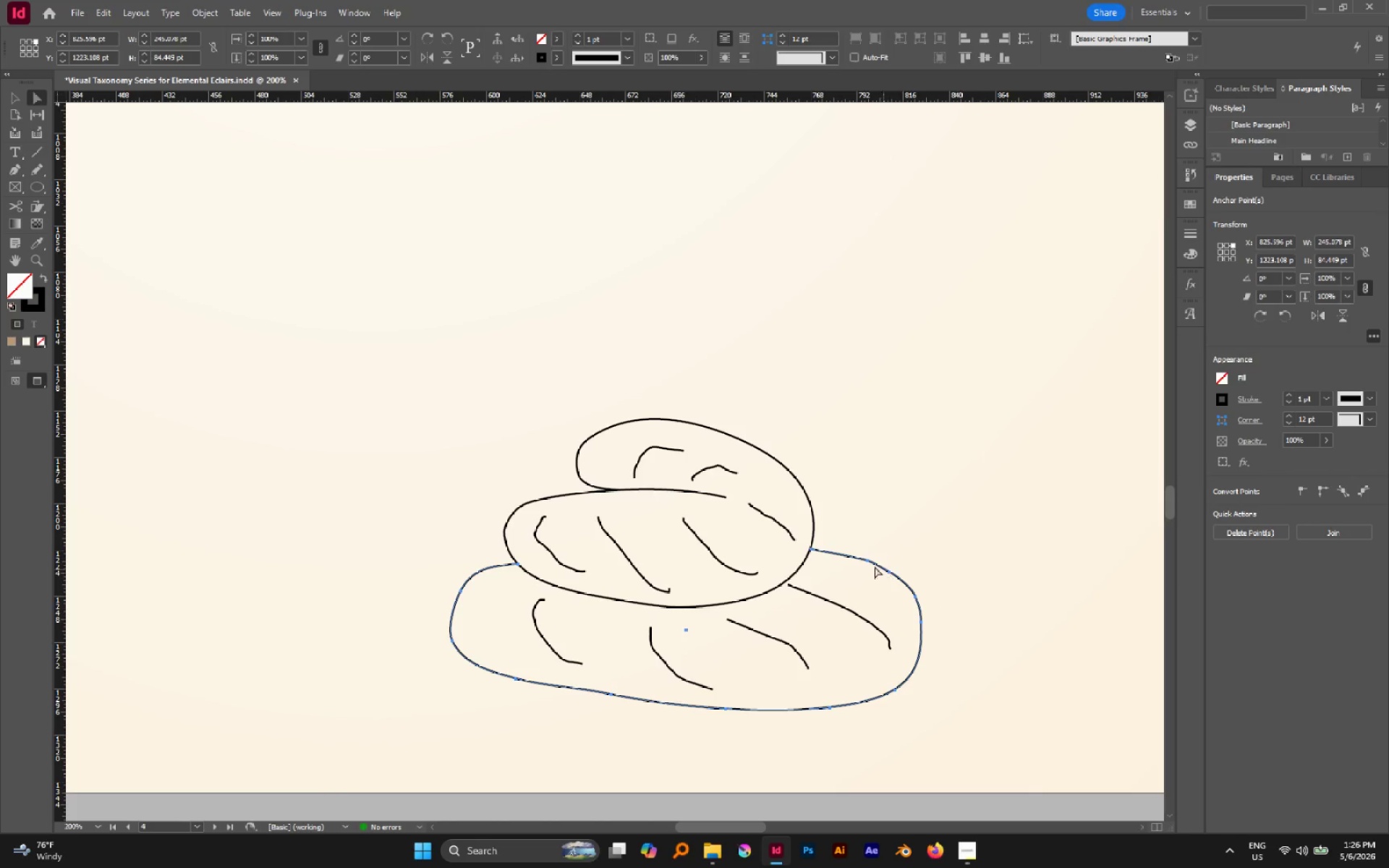 
hold_key(key=AltLeft, duration=0.42)
scroll: coordinate [883, 536], scroll_direction: down, amount: 3.0
 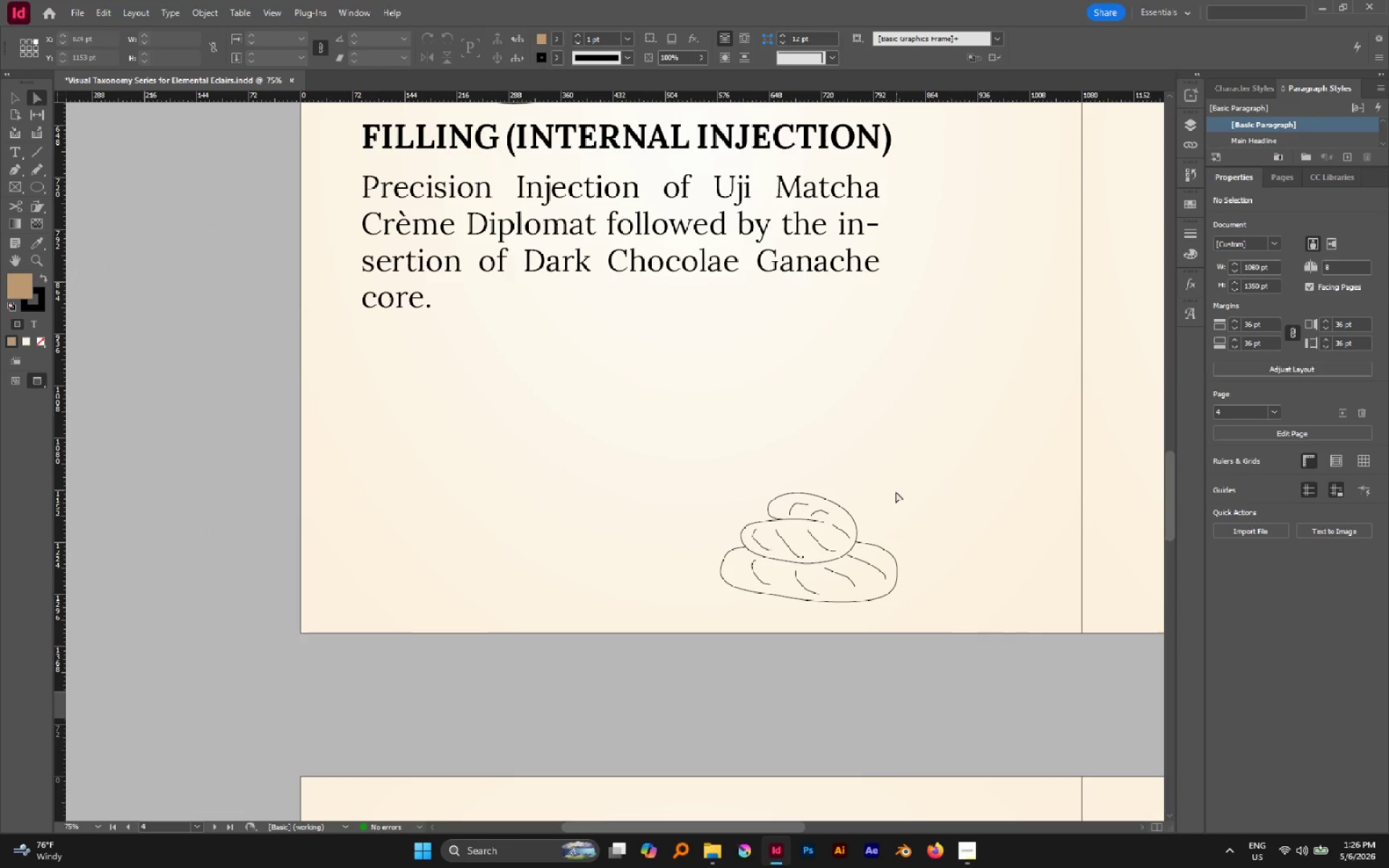 
hold_key(key=AltLeft, duration=1.14)
left_click([879, 547])
 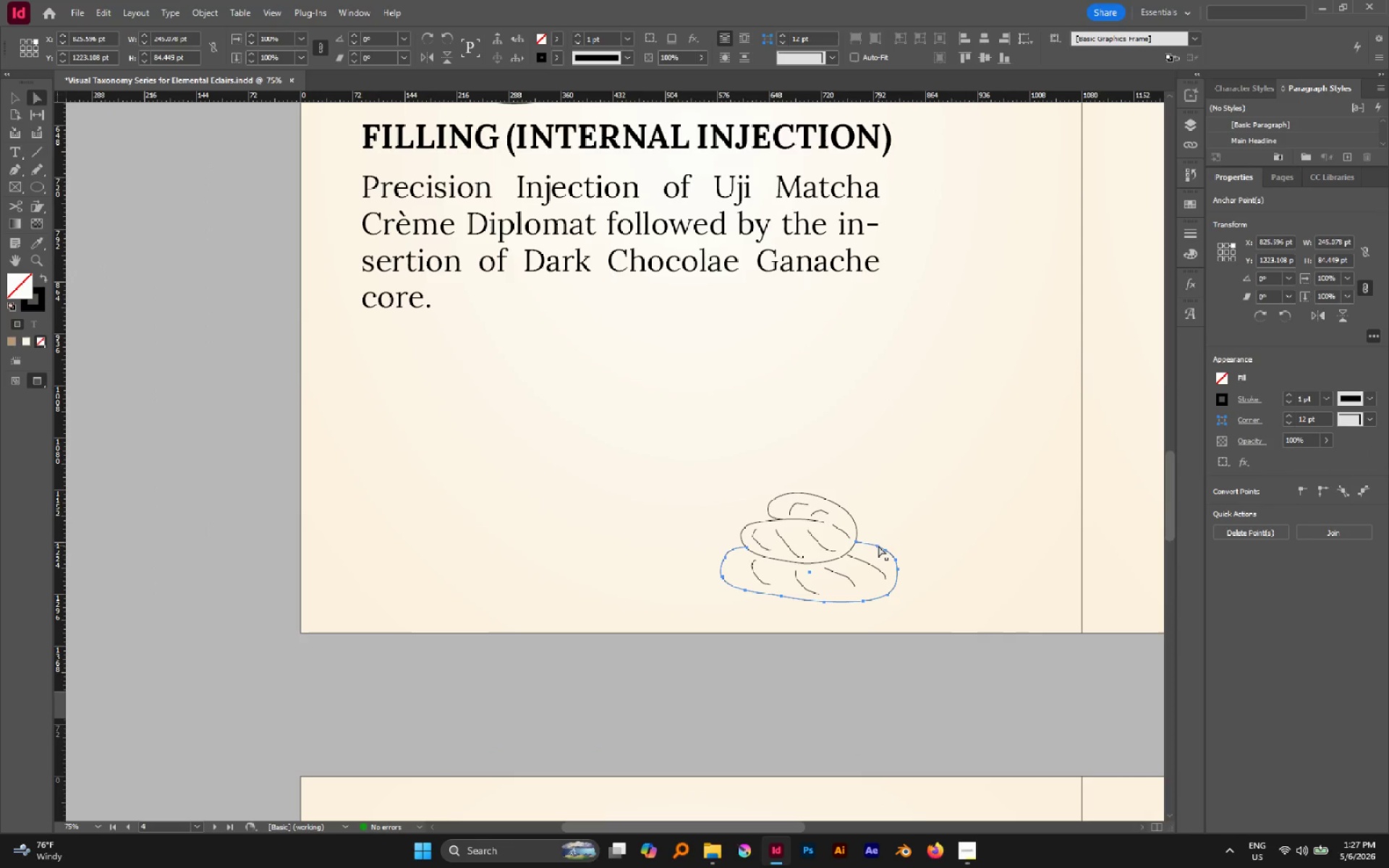 
hold_key(key=AltLeft, duration=0.8)
scroll: coordinate [765, 513], scroll_direction: up, amount: 3.0
 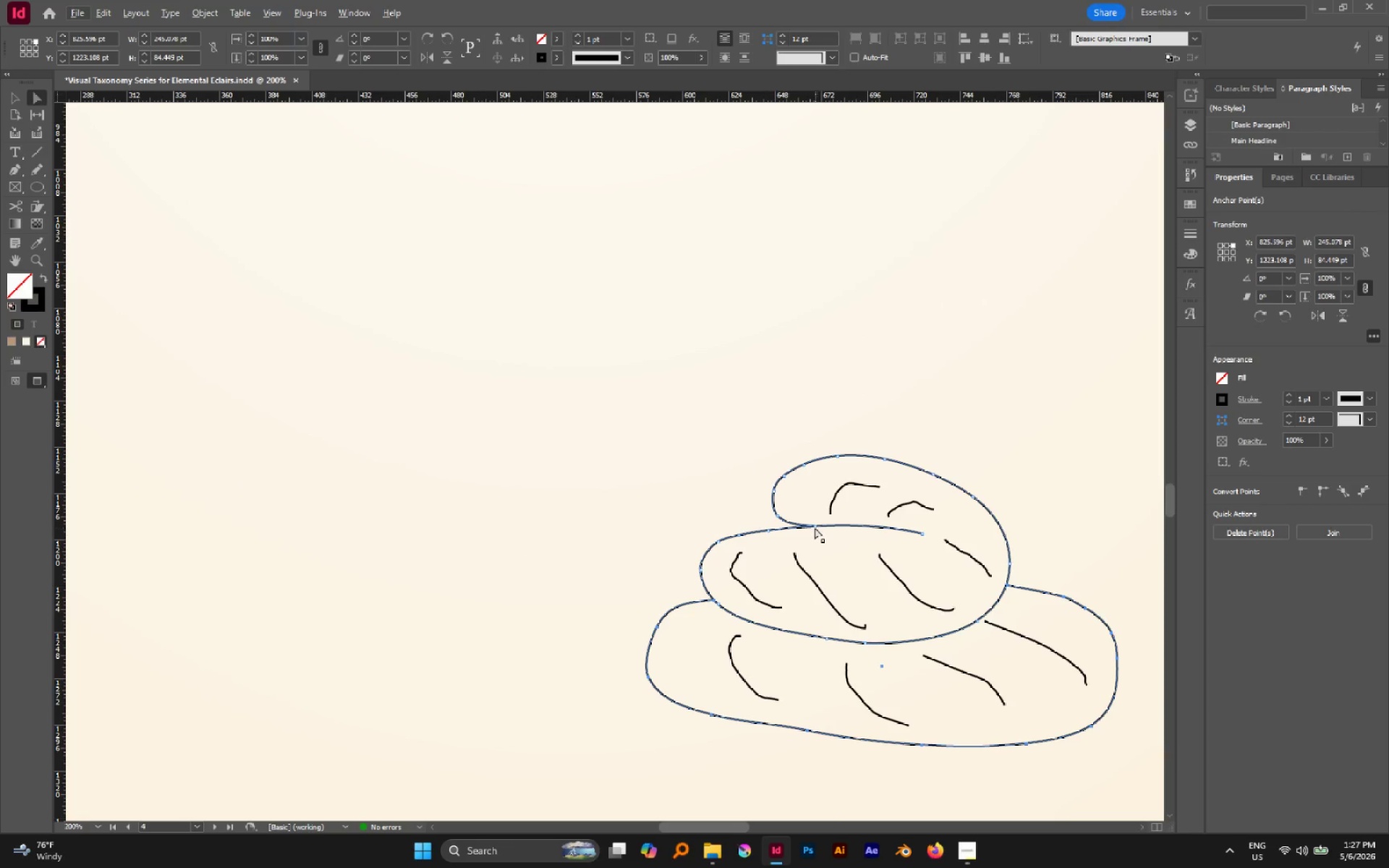 
left_click([815, 526])
 